 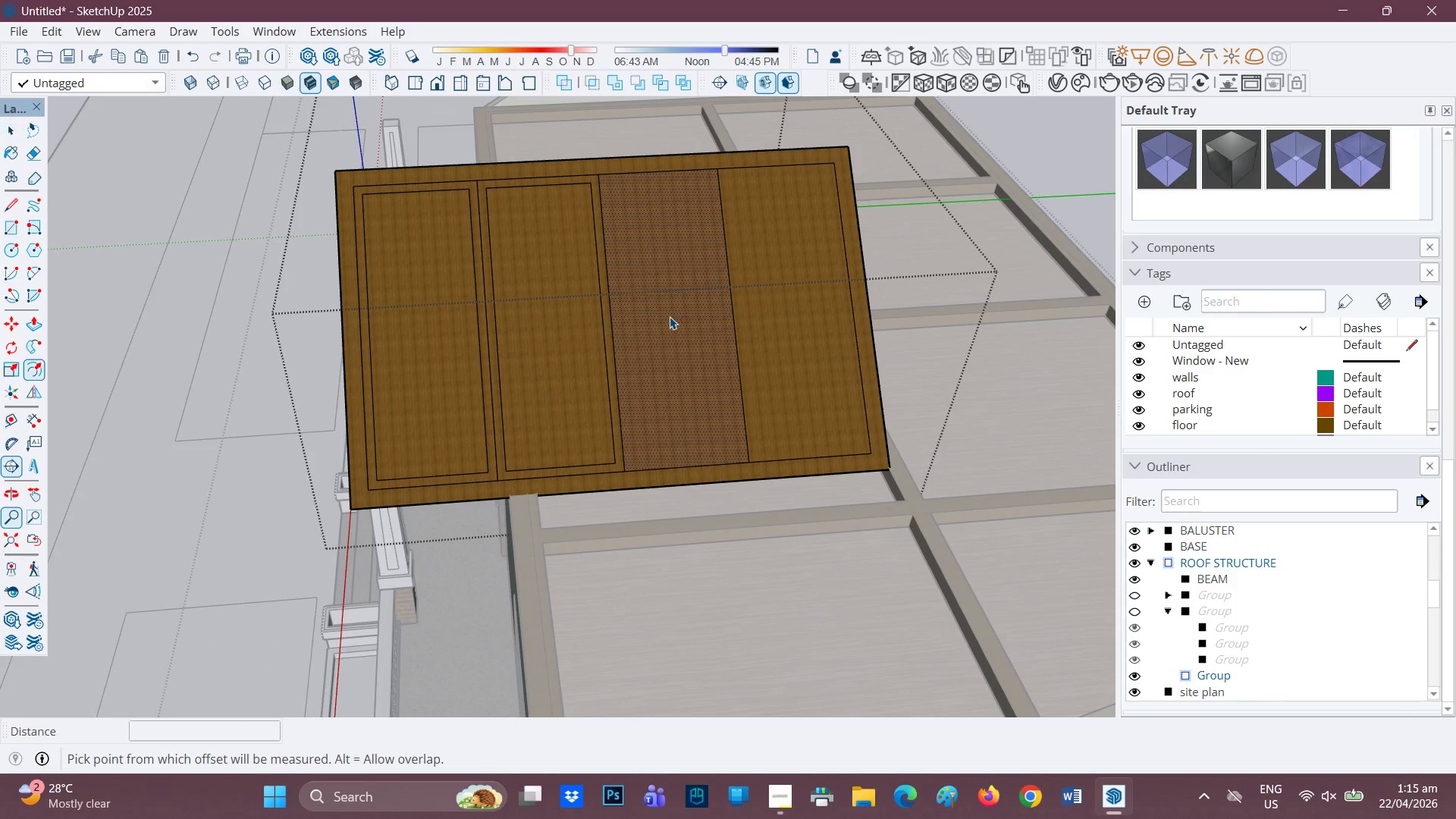 
left_click([670, 316])
 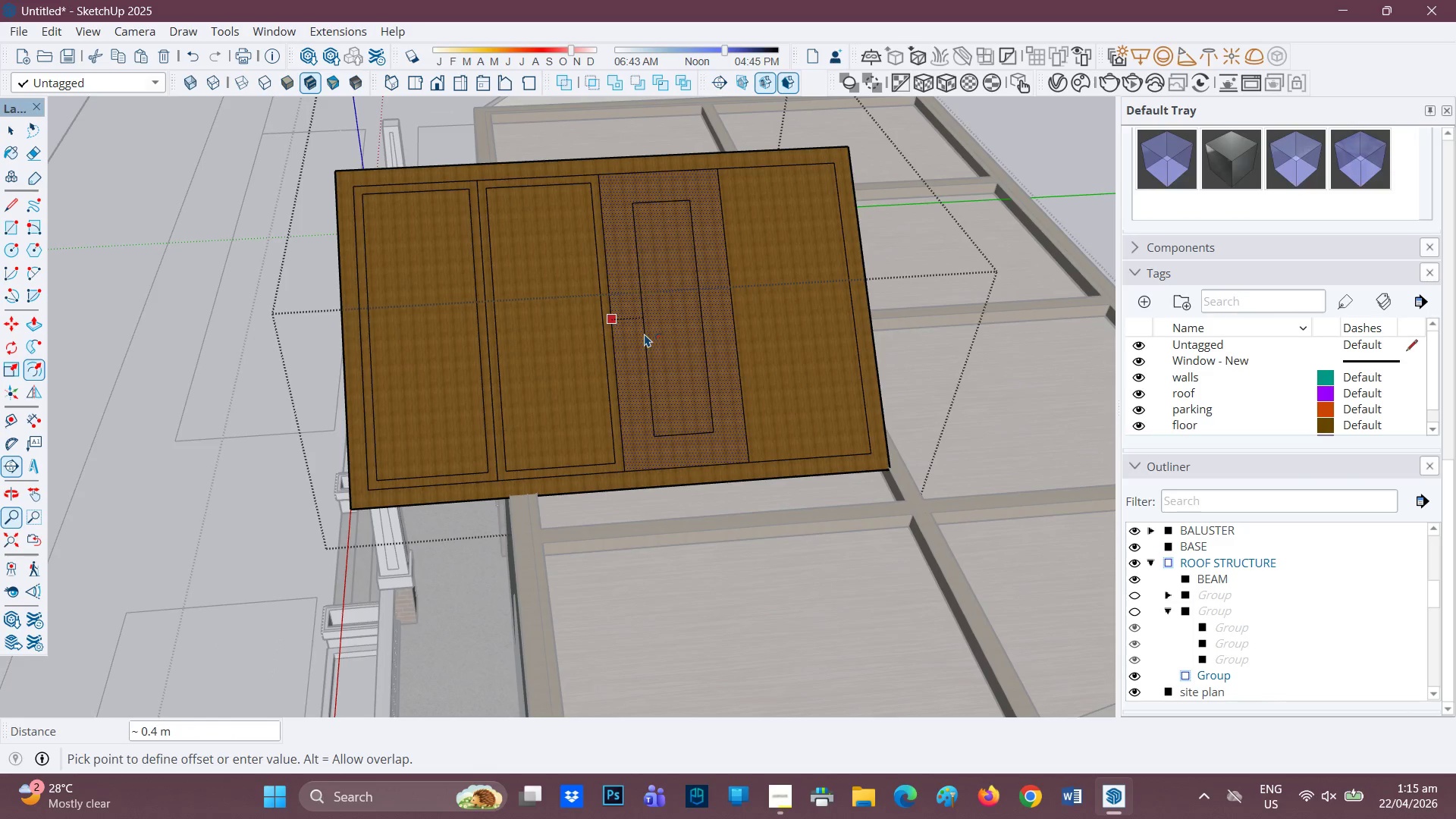 
key(Period)
 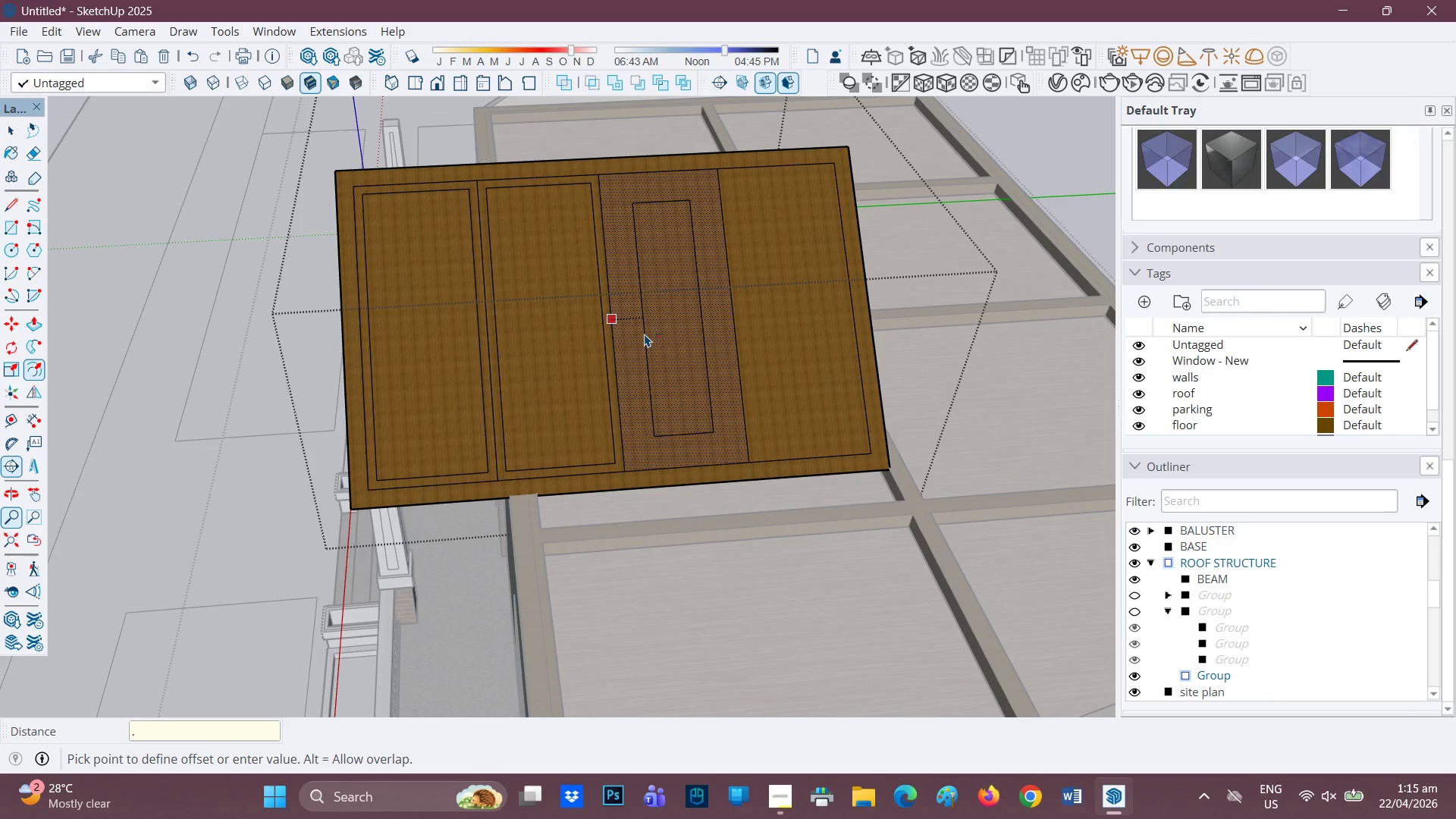 
key(1)
 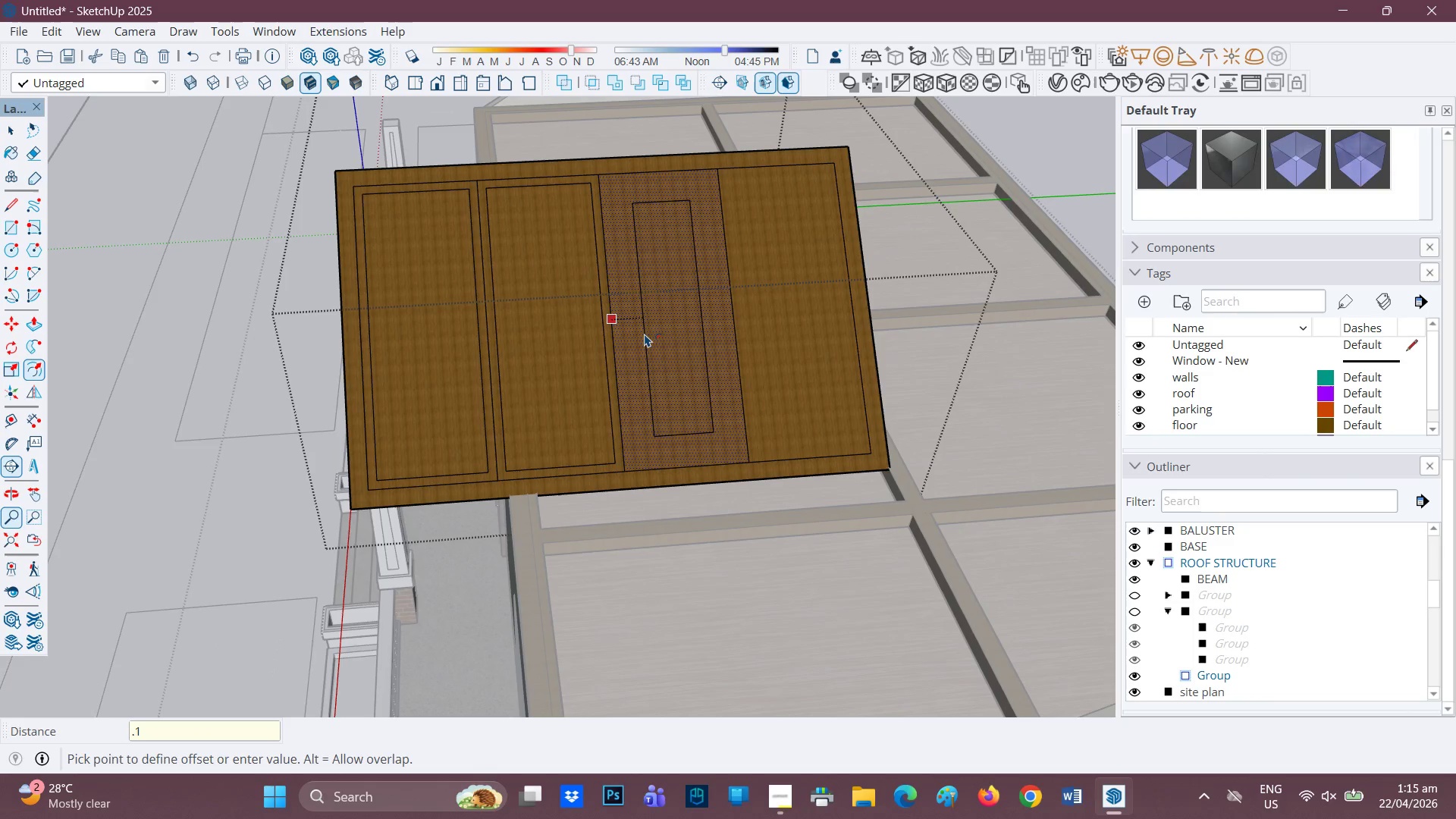 
key(Enter)
 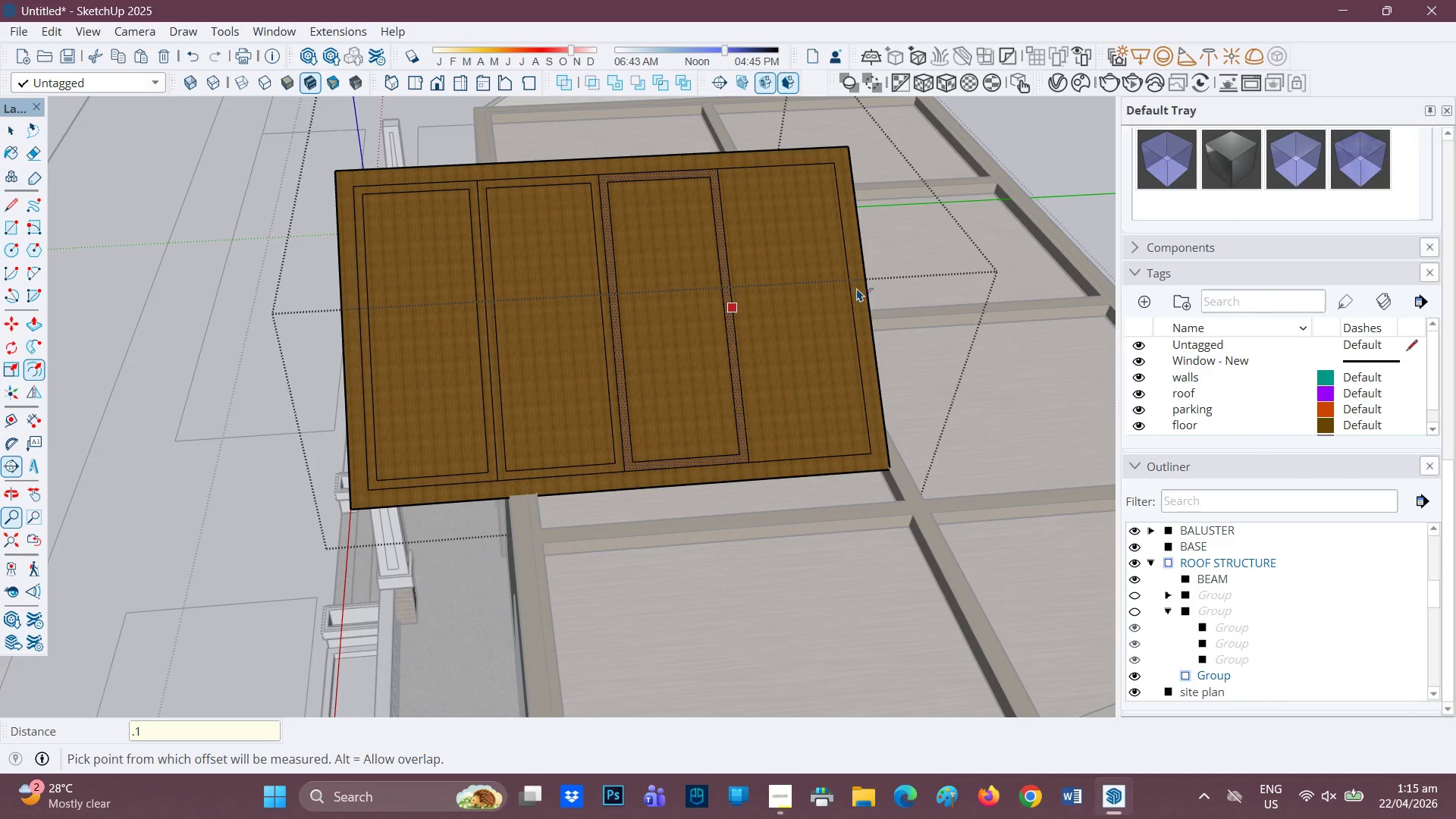 
key(Space)
 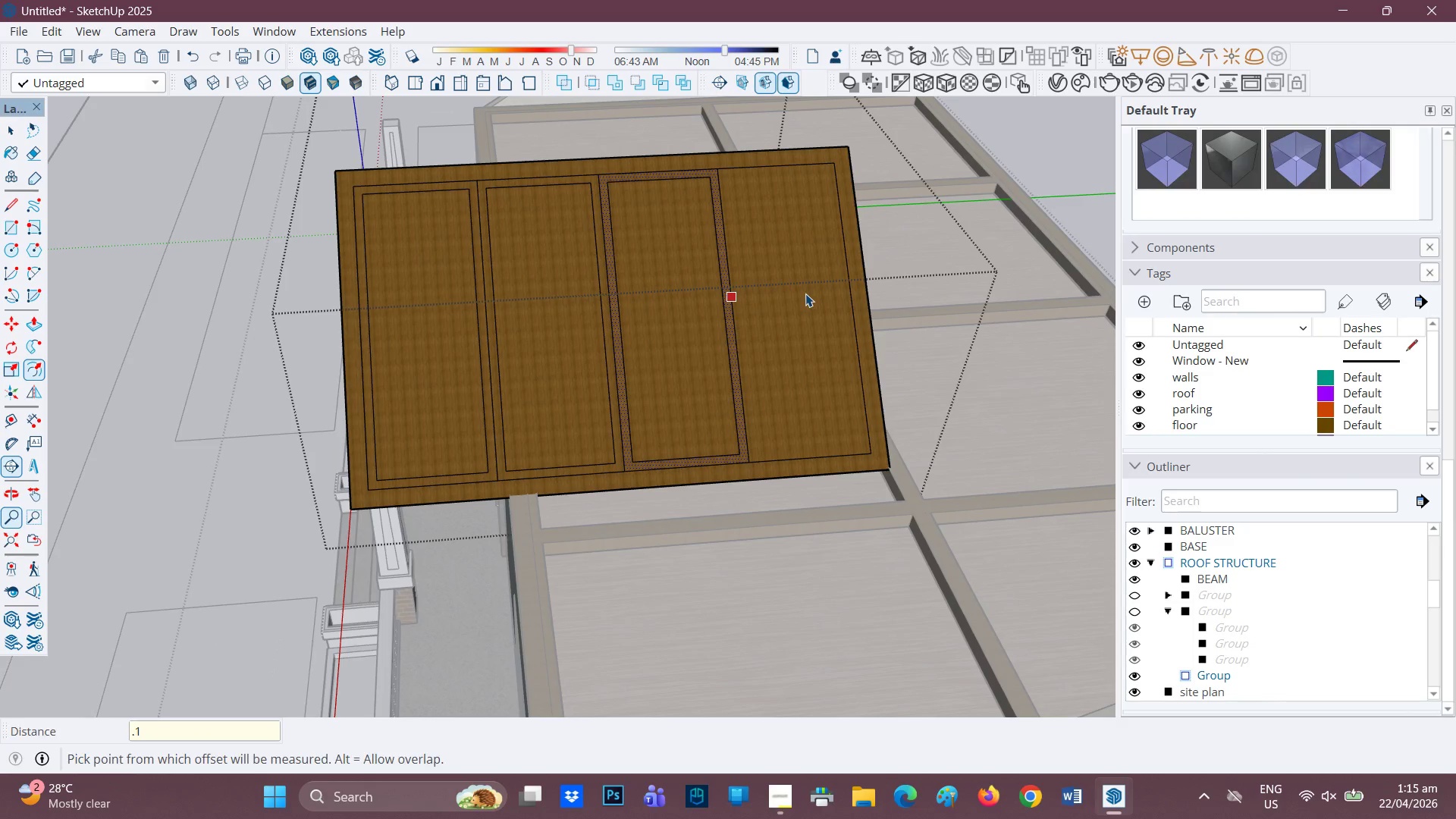 
left_click([805, 293])
 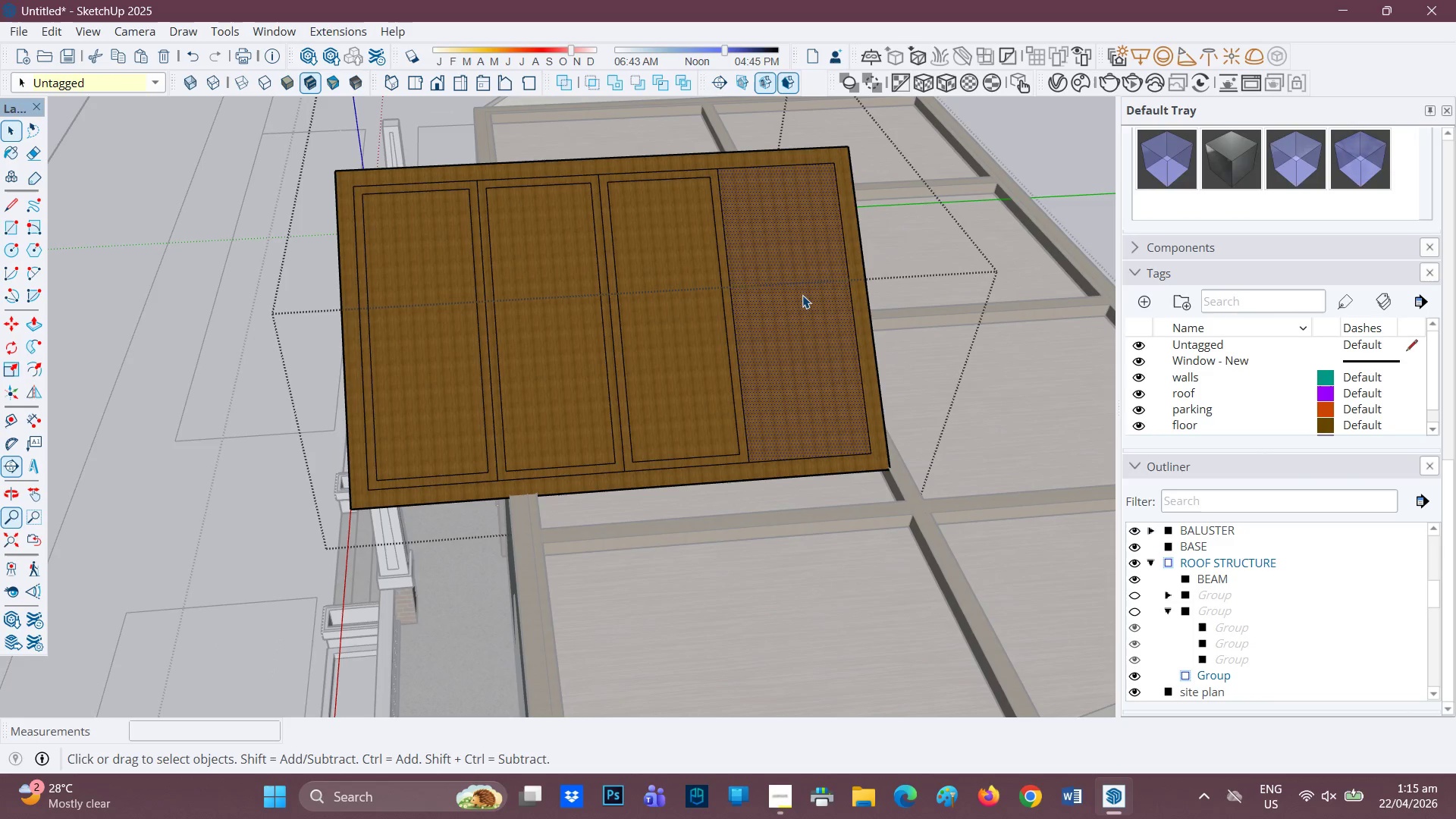 
key(F)
 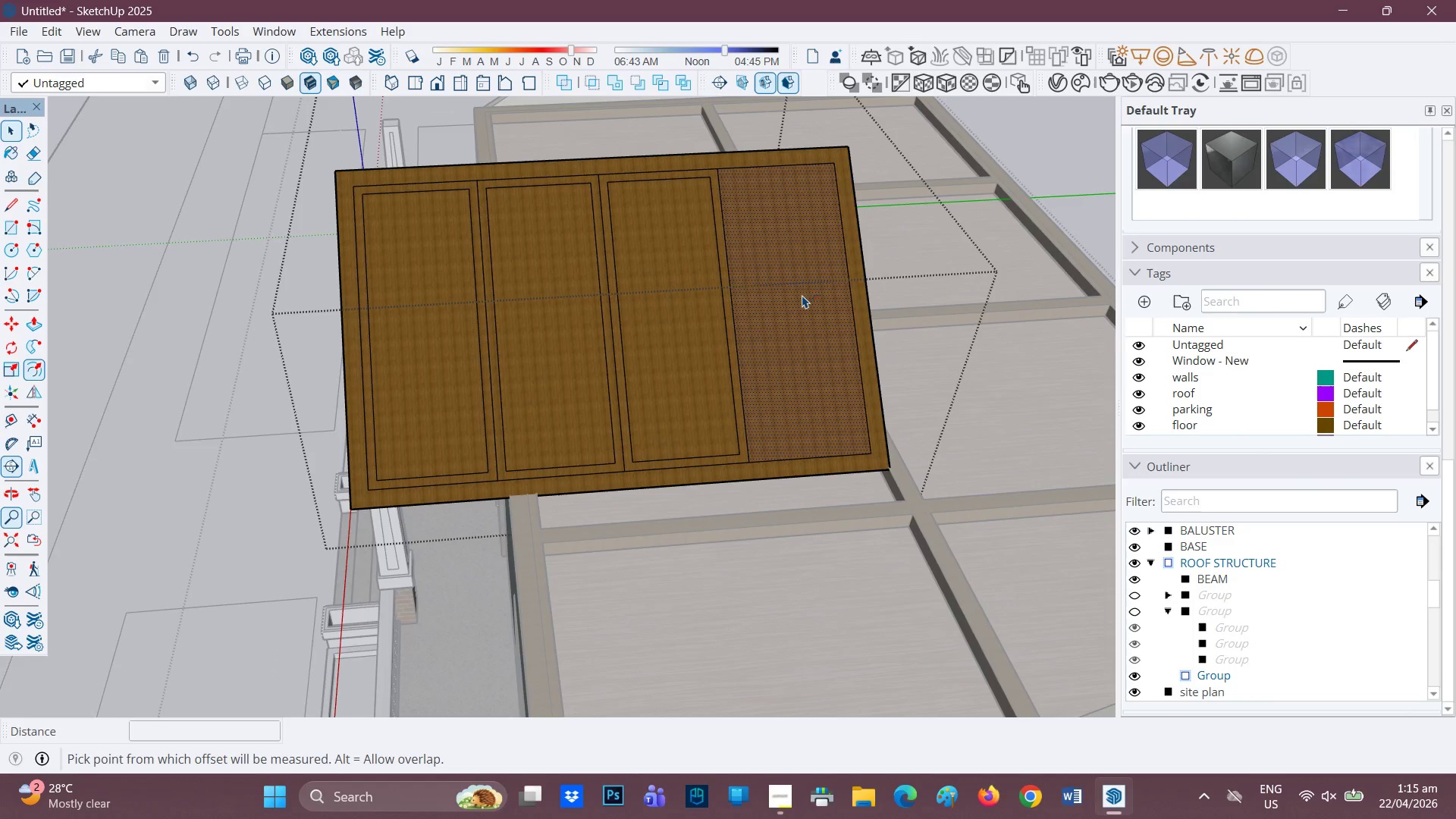 
left_click([802, 295])
 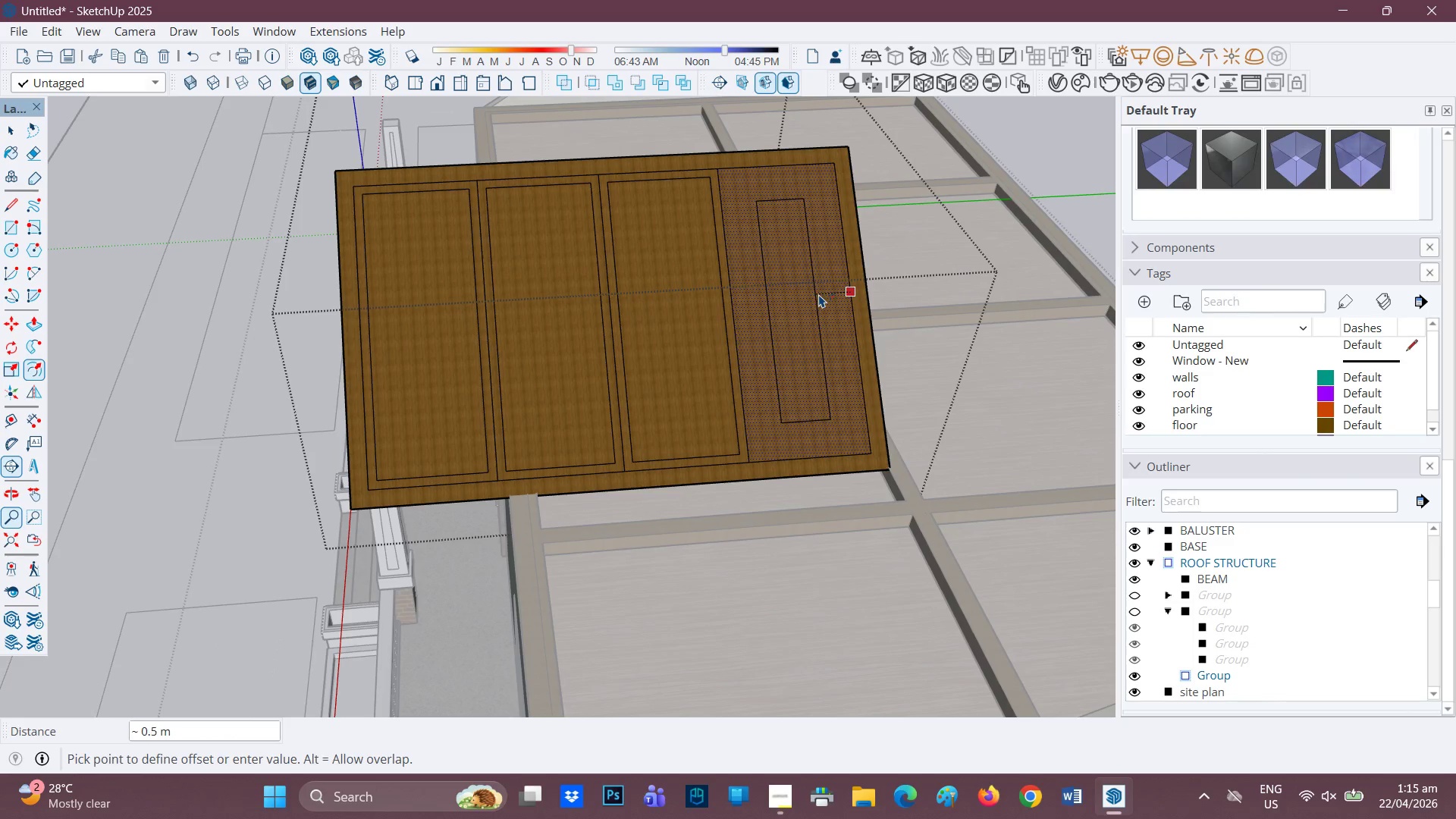 
key(Period)
 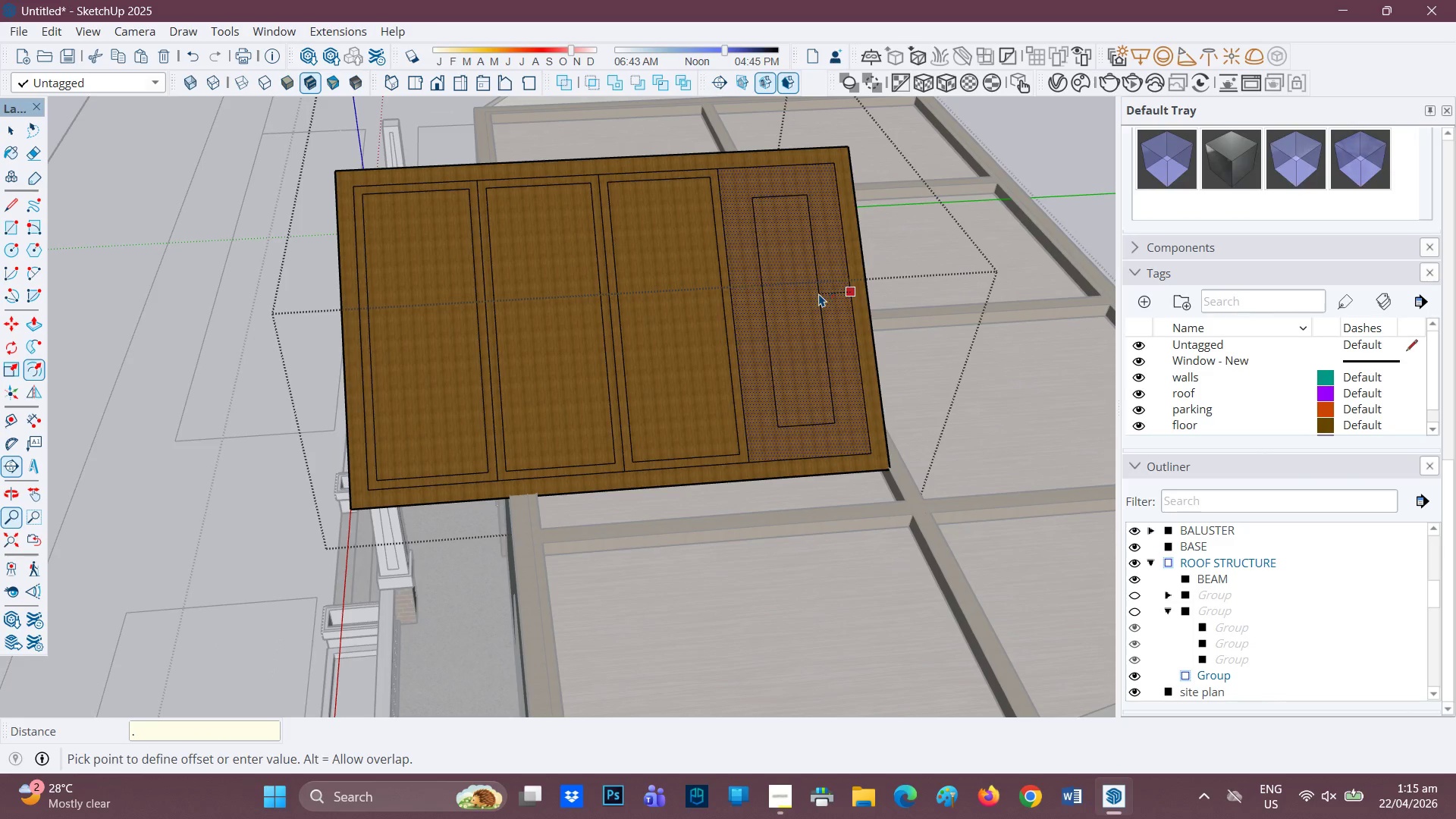 
key(1)
 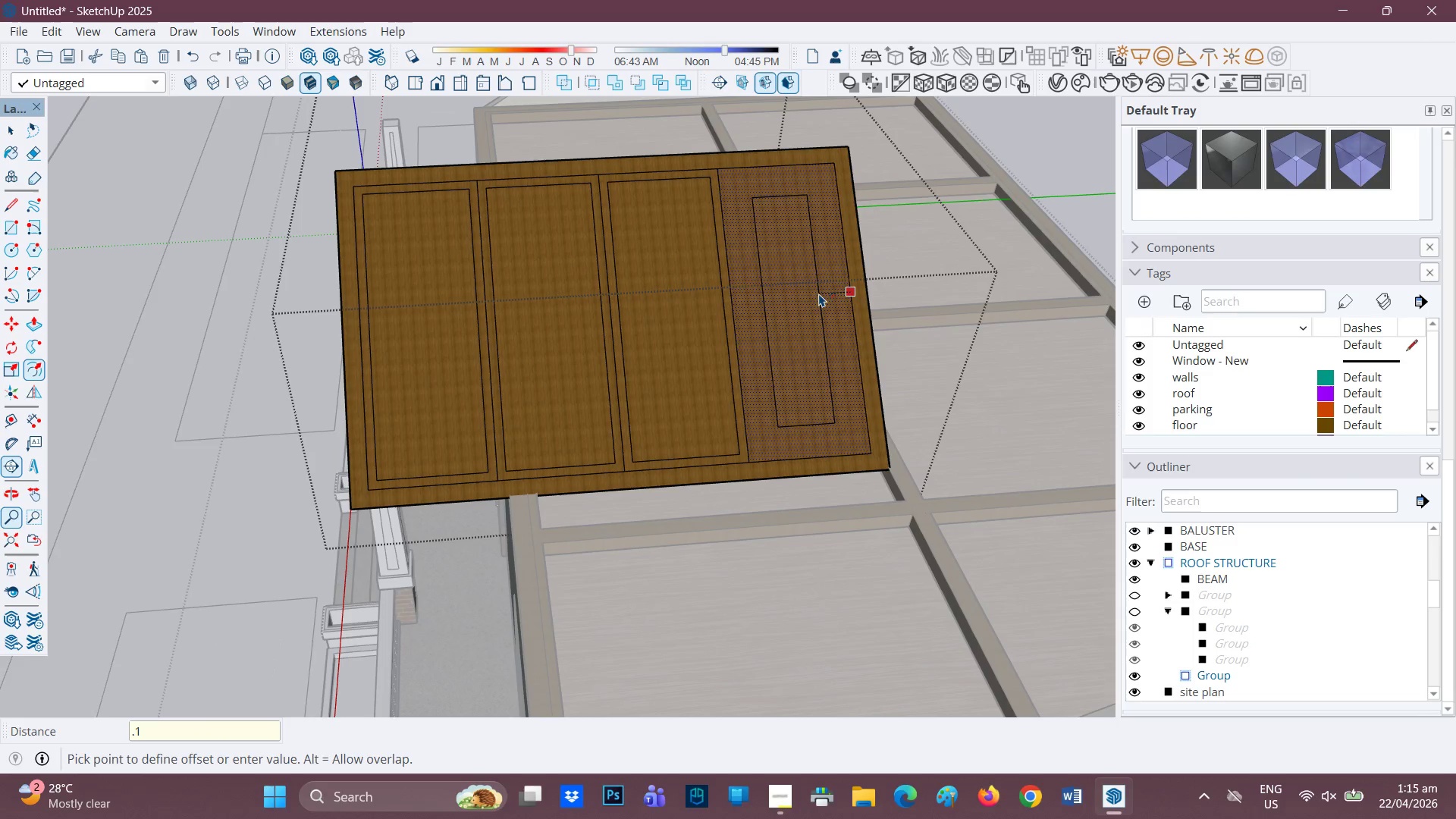 
key(Enter)
 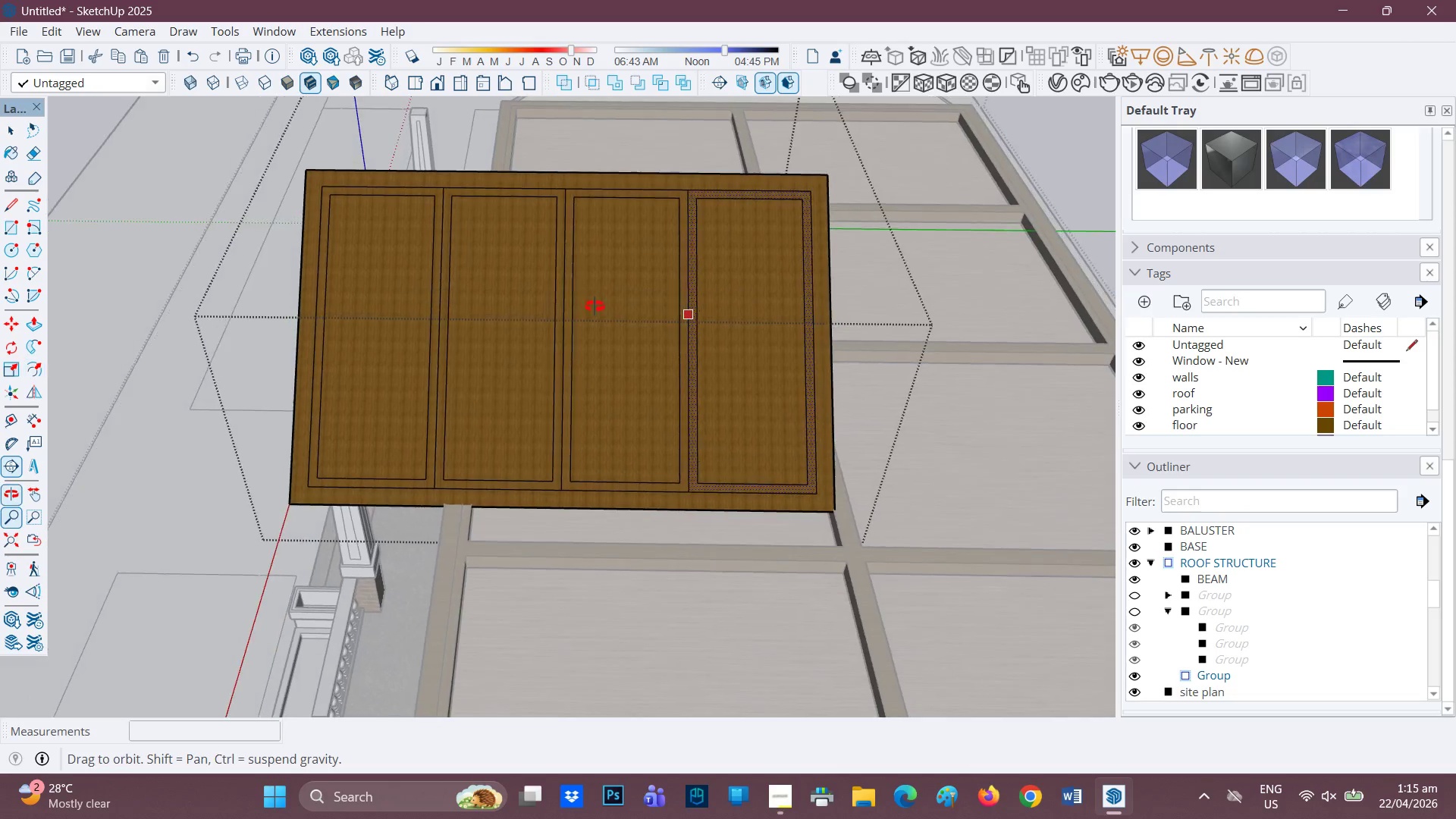 
key(P)
 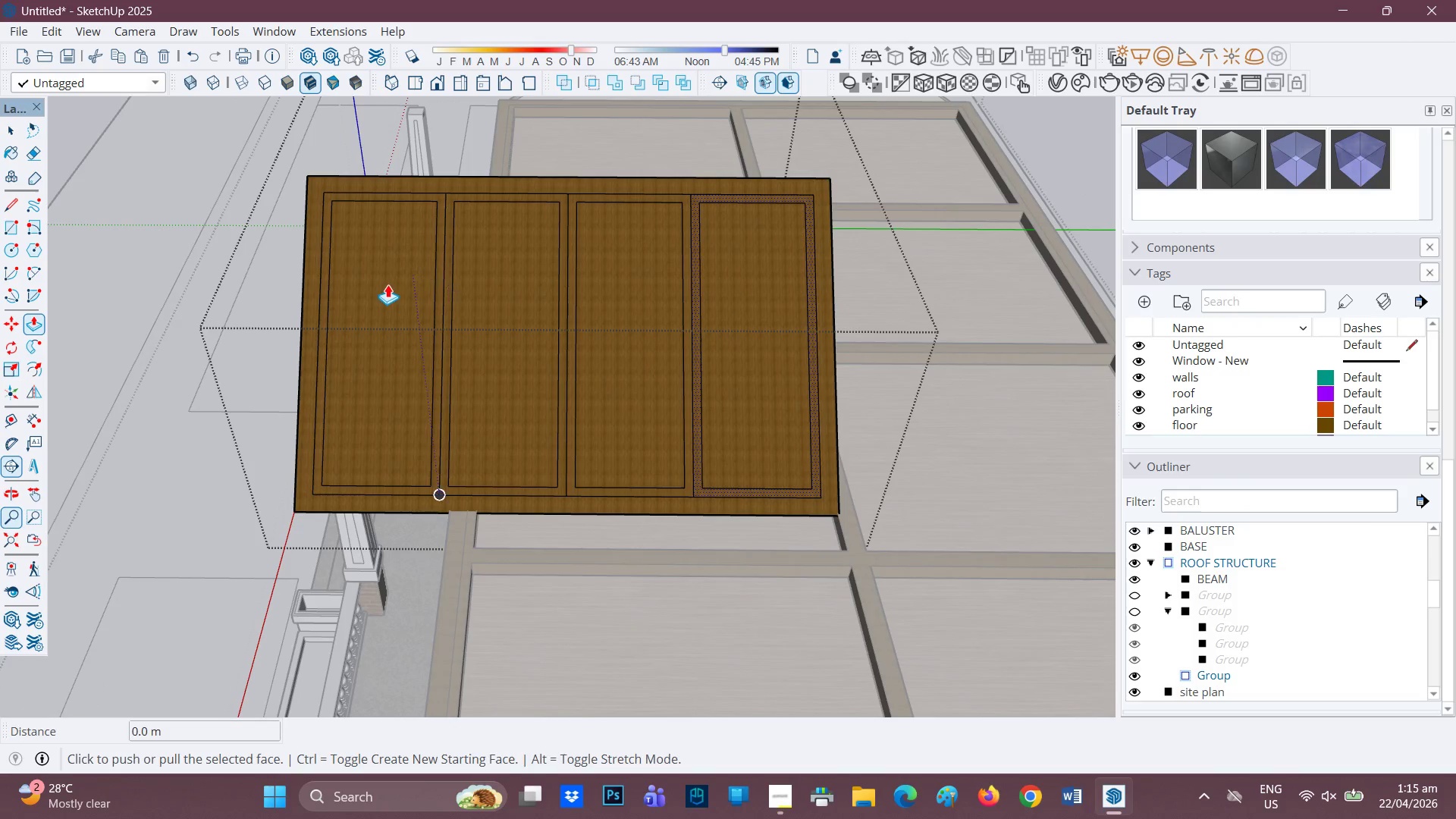 
key(Space)
 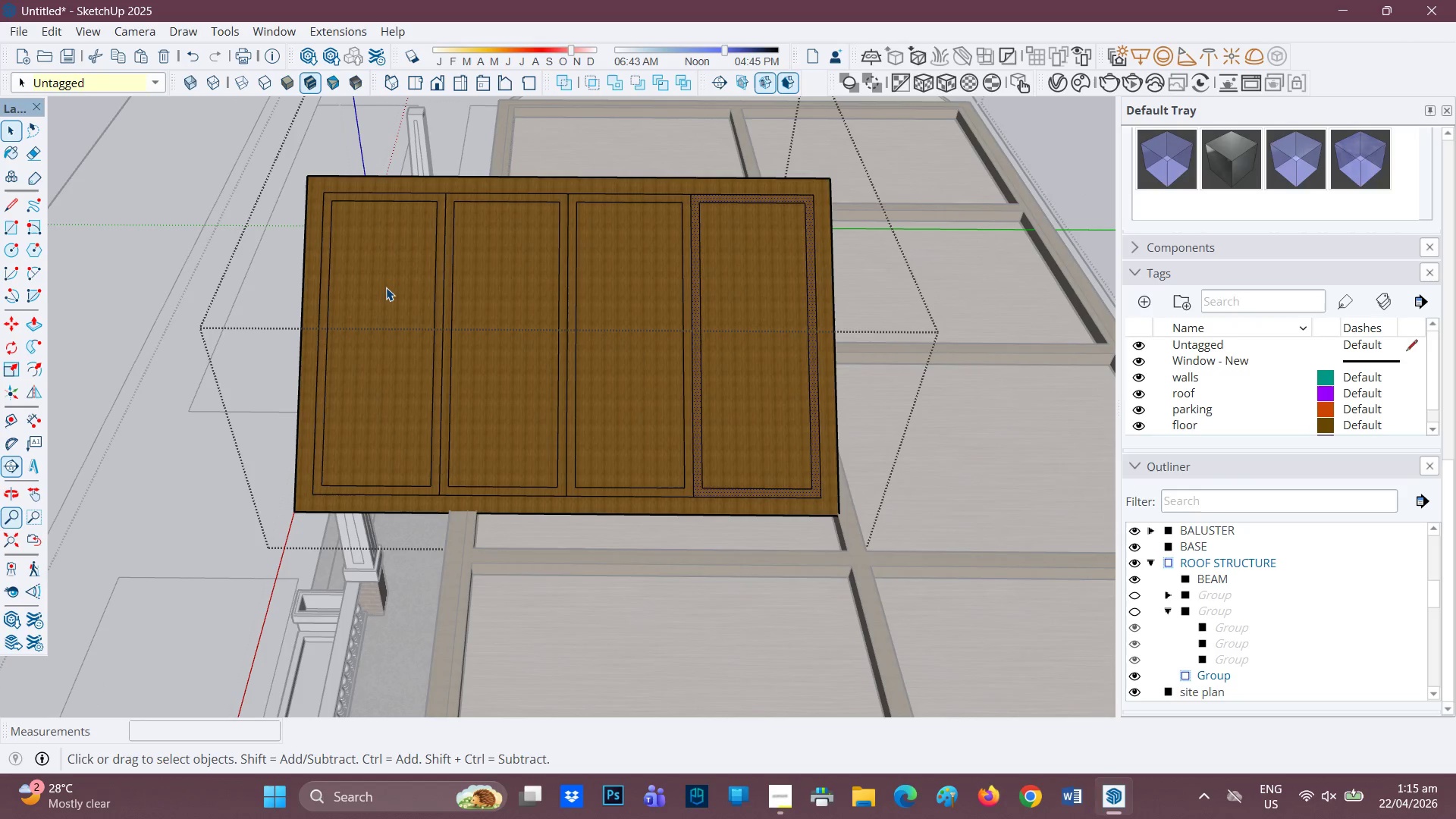 
left_click([386, 287])
 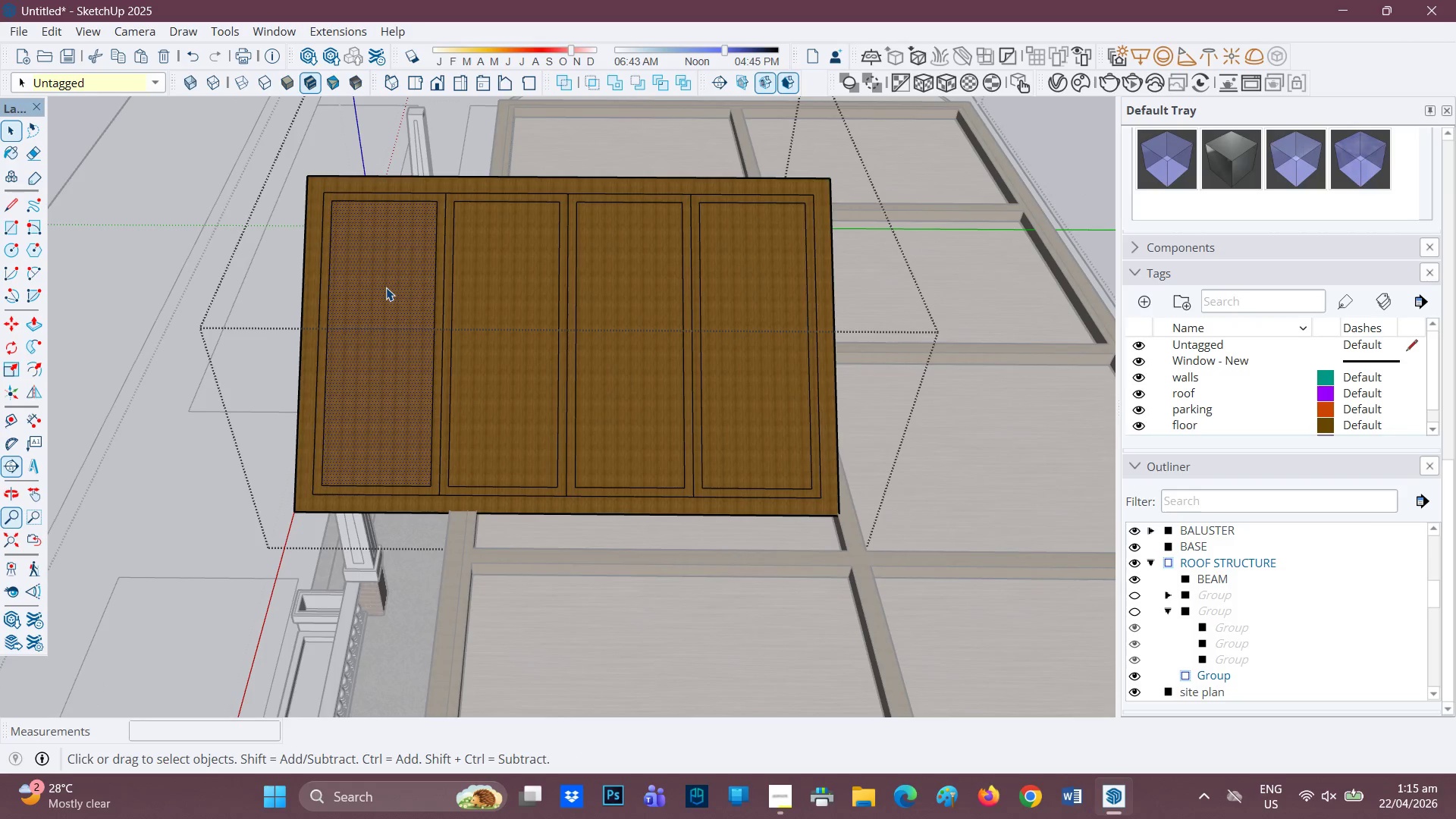 
key(P)
 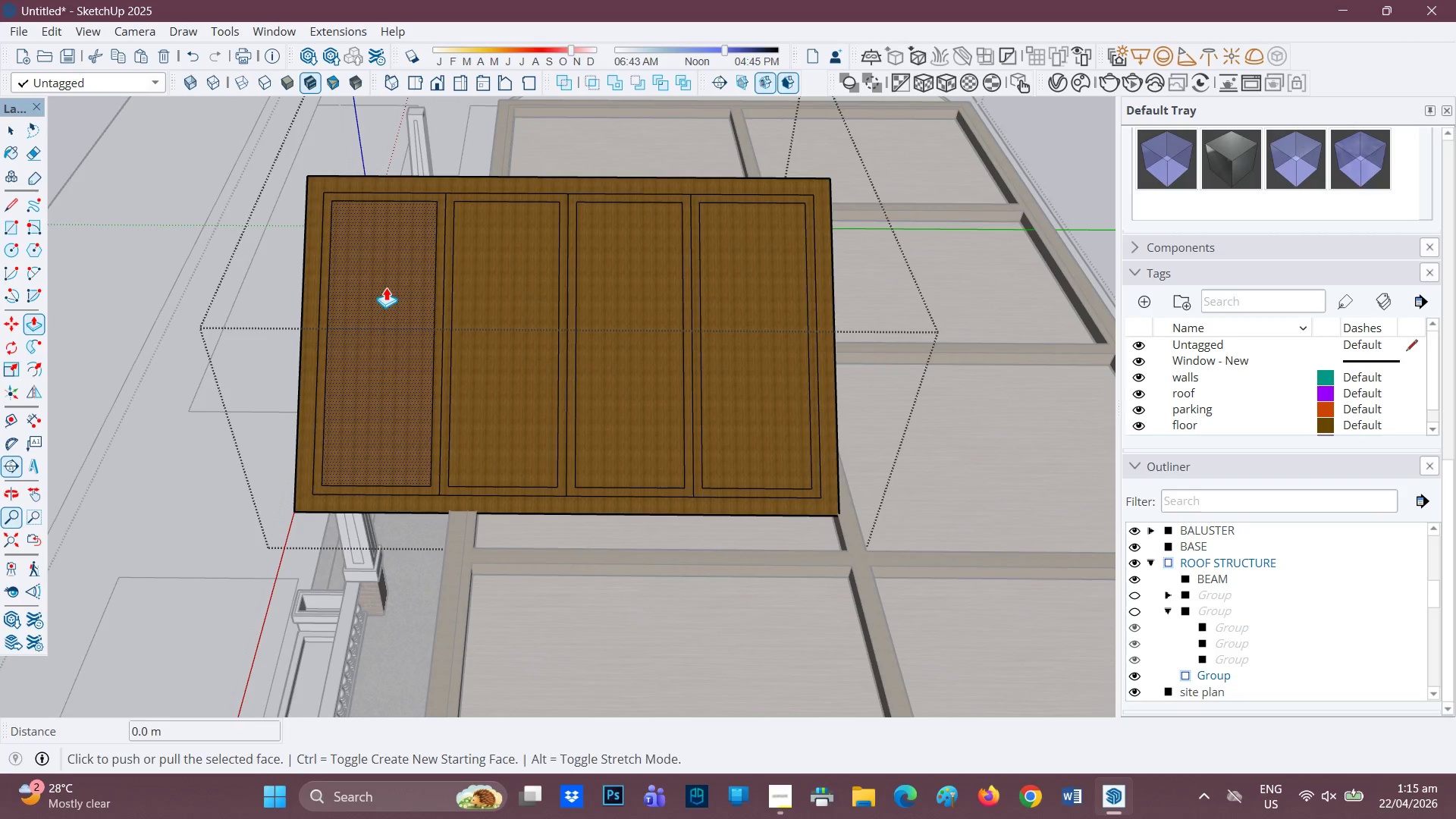 
left_click([386, 287])
 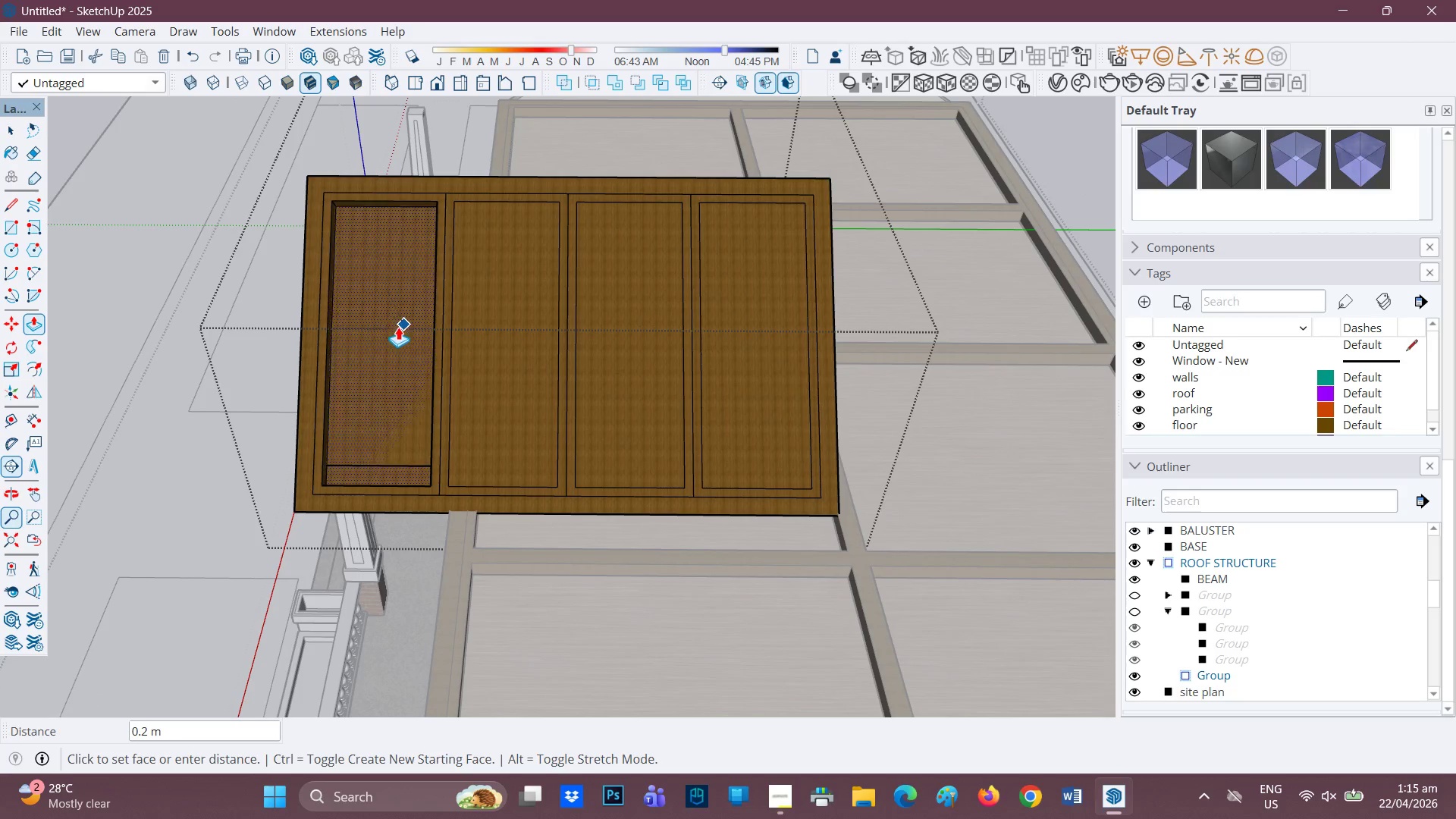 
left_click([378, 333])
 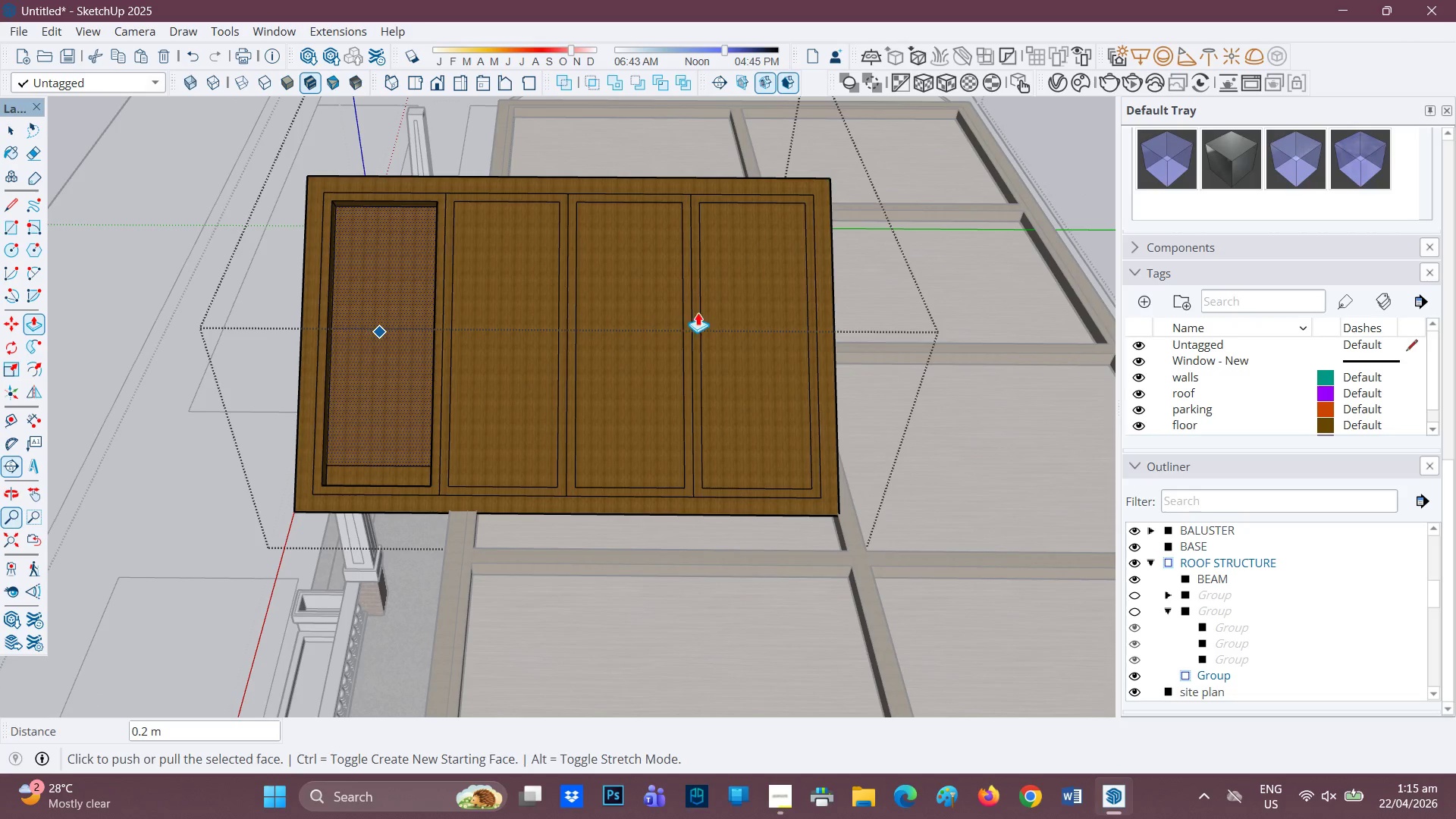 
scroll: coordinate [501, 354], scroll_direction: down, amount: 2.0
 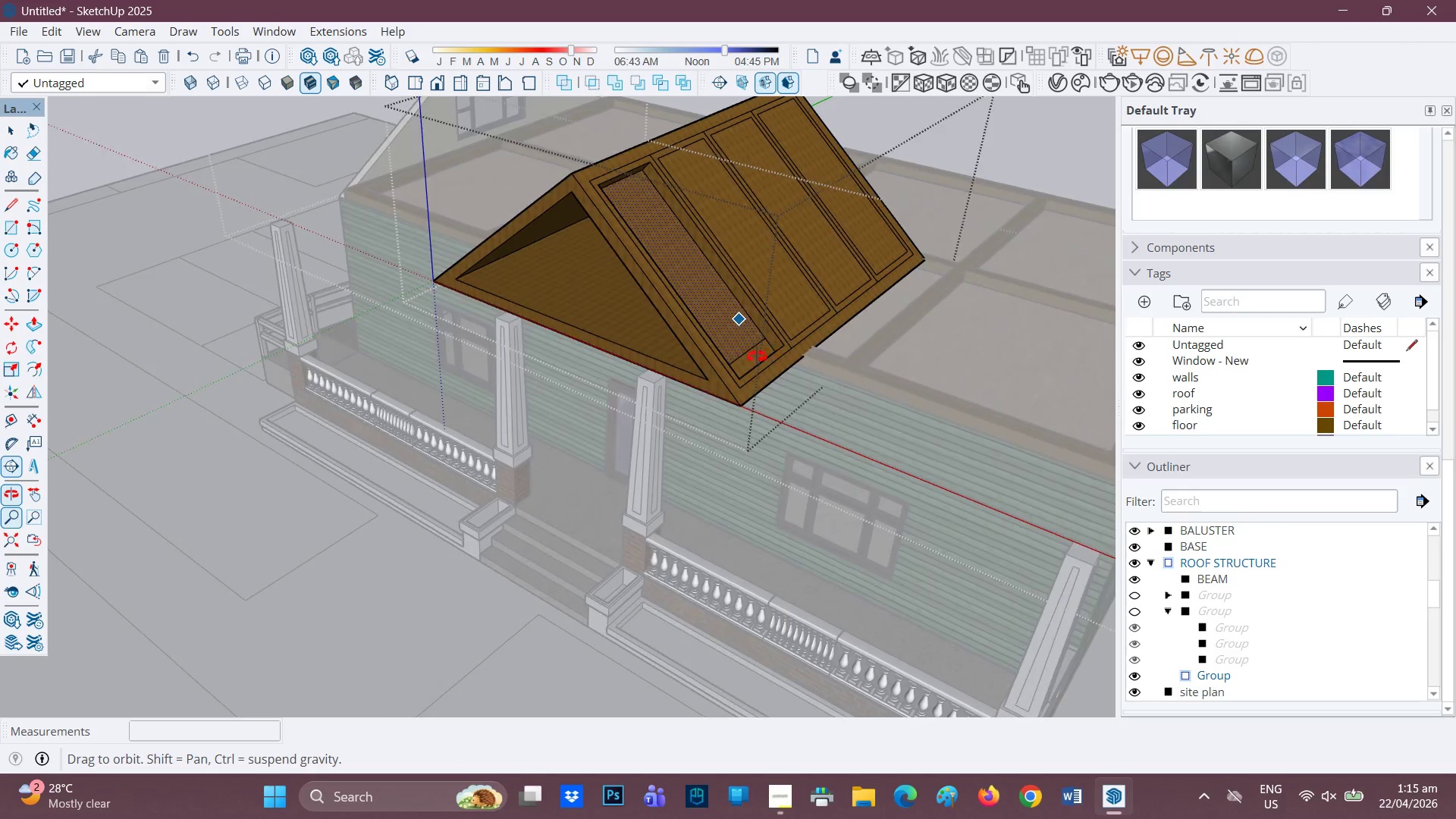 
key(Space)
 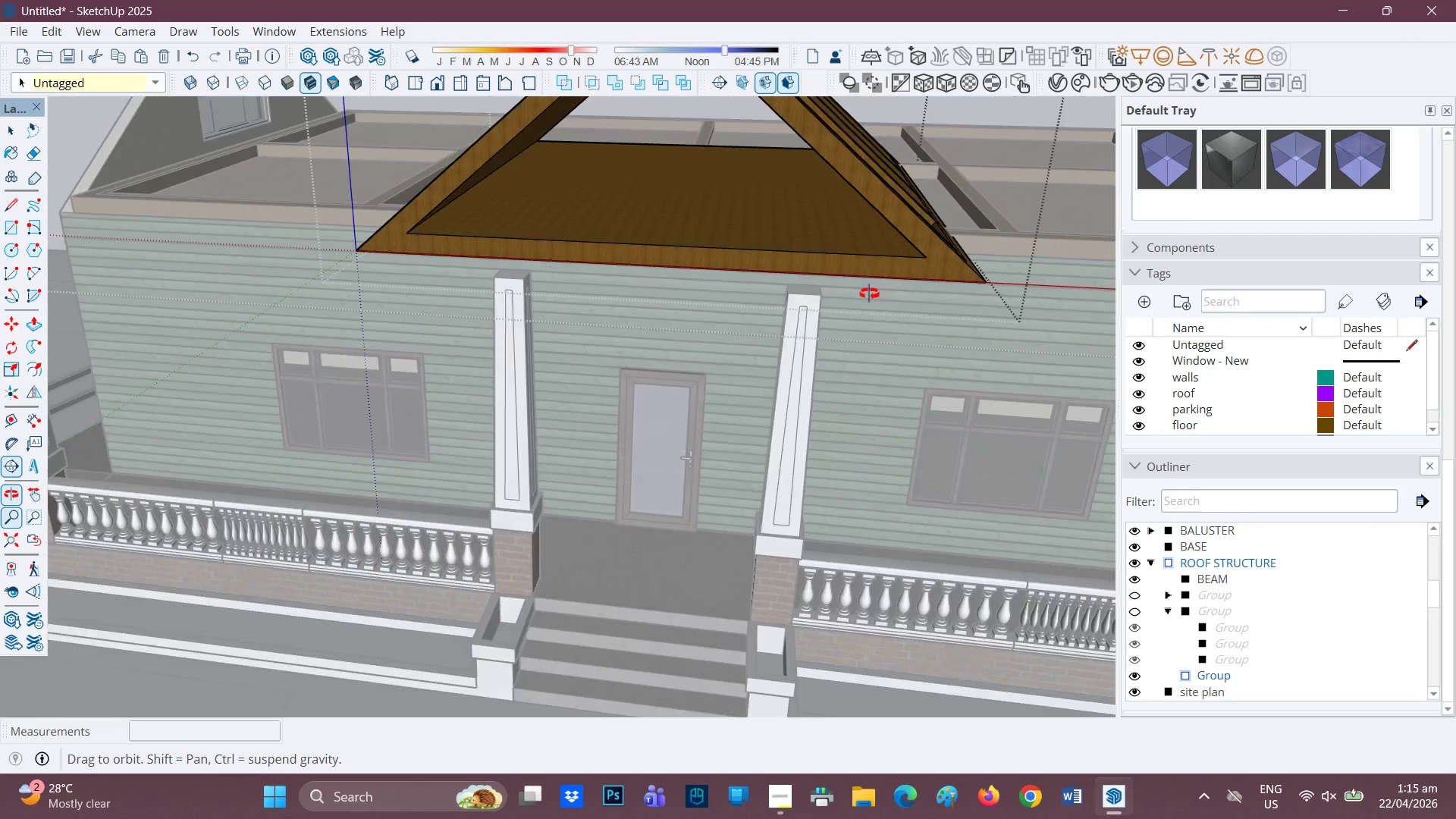 
scroll: coordinate [670, 334], scroll_direction: up, amount: 5.0
 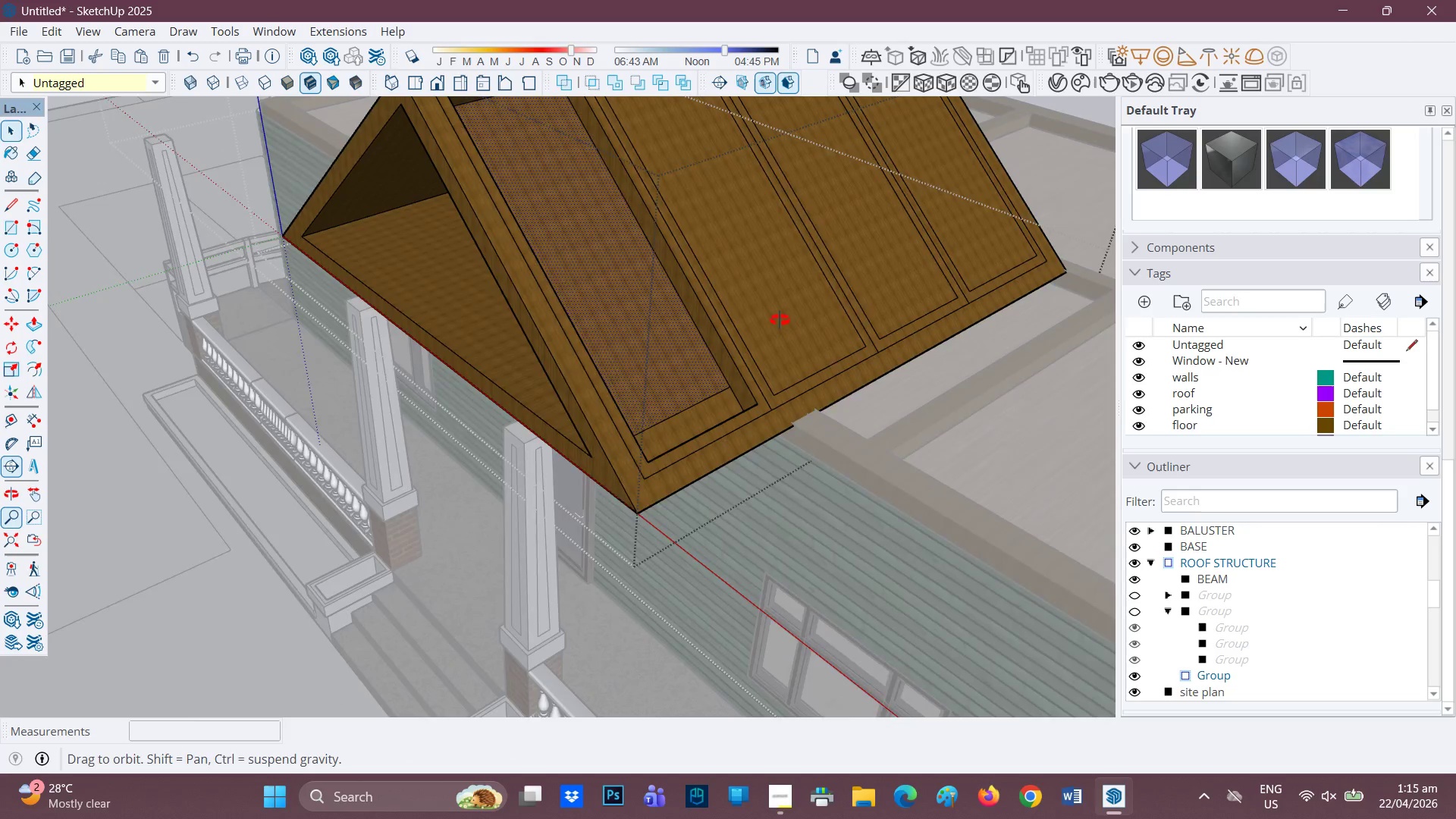 
scroll: coordinate [493, 422], scroll_direction: down, amount: 1.0
 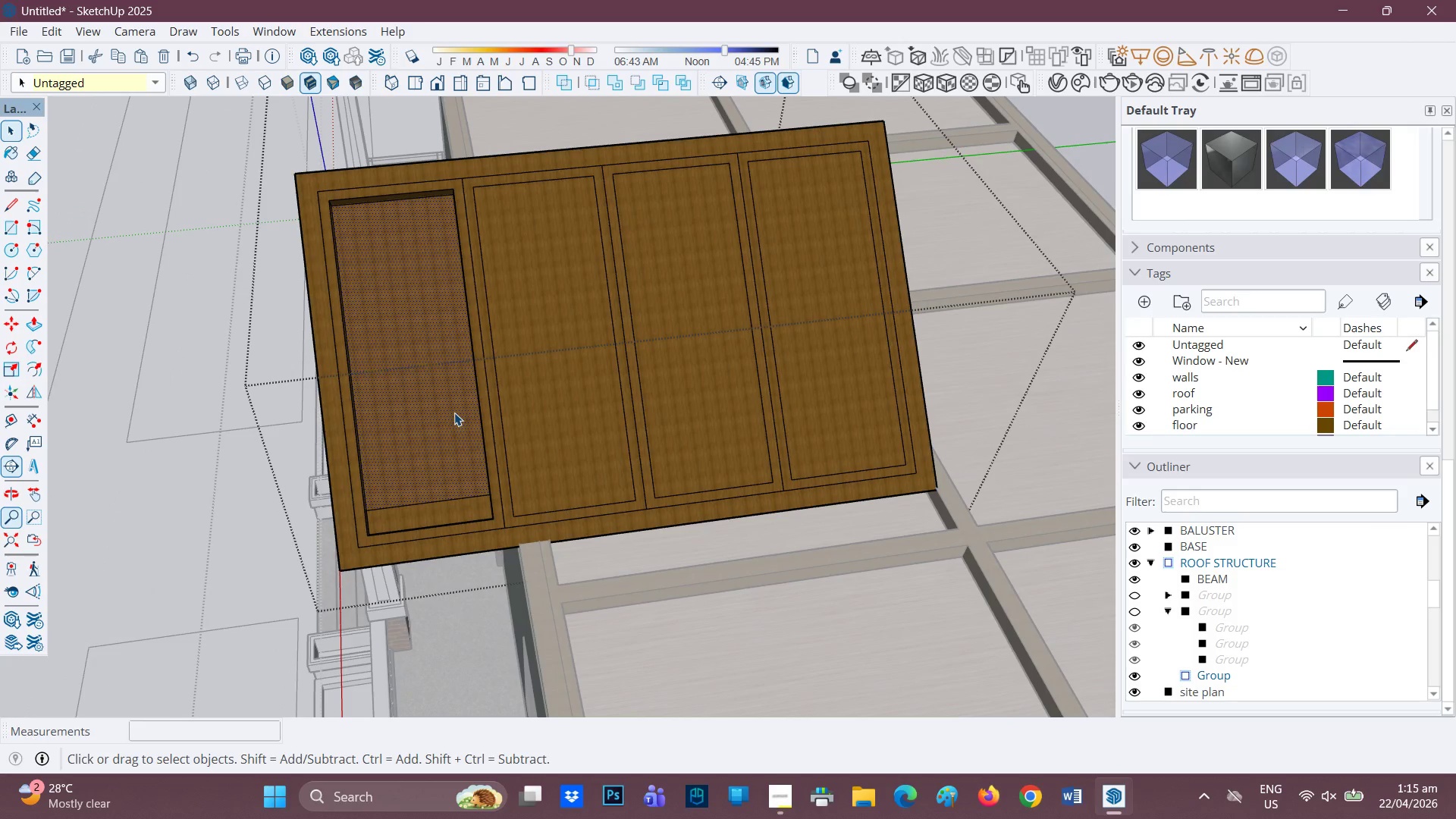 
scroll: coordinate [450, 413], scroll_direction: none, amount: 0.0
 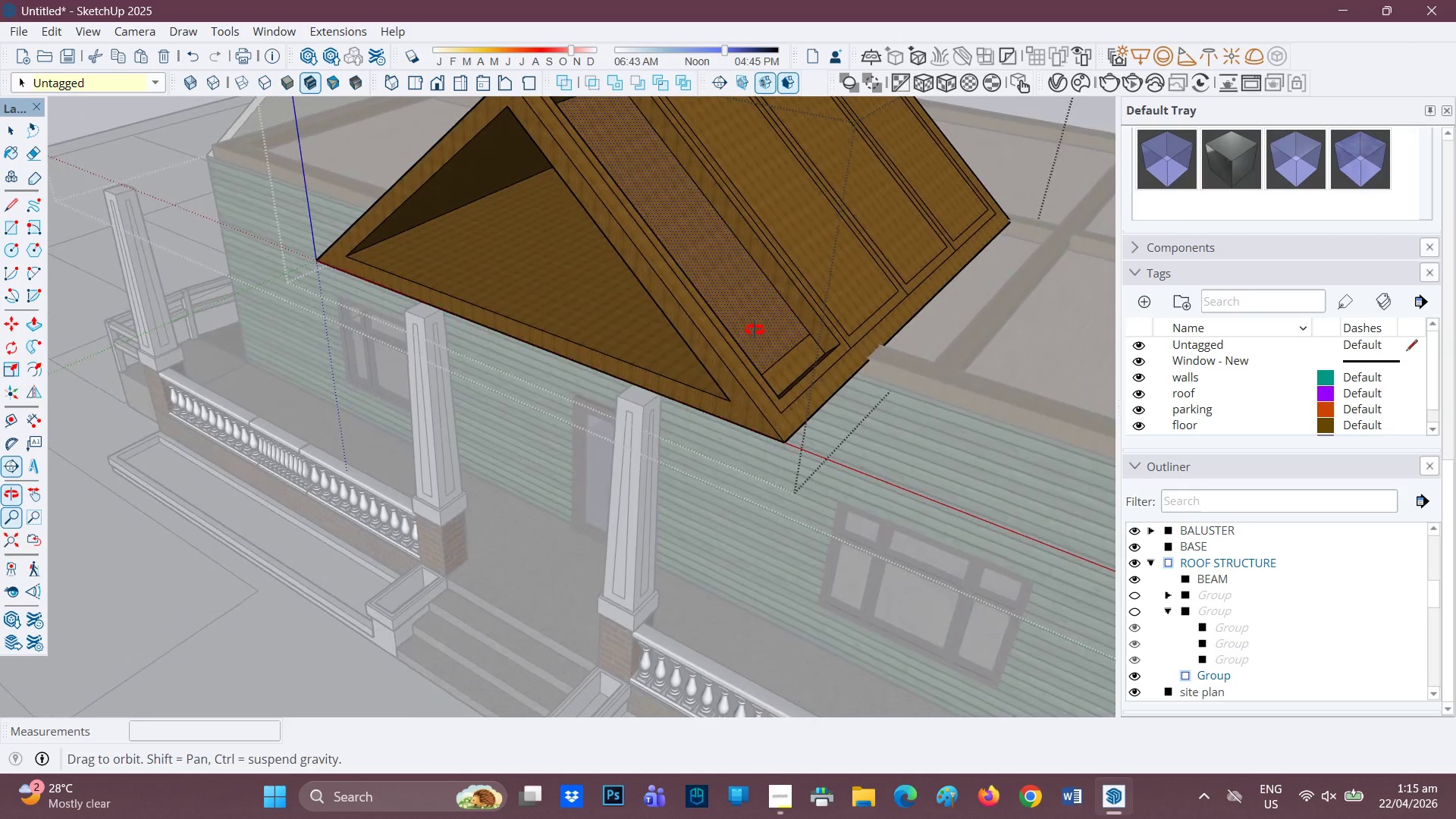 
scroll: coordinate [577, 322], scroll_direction: up, amount: 1.0
 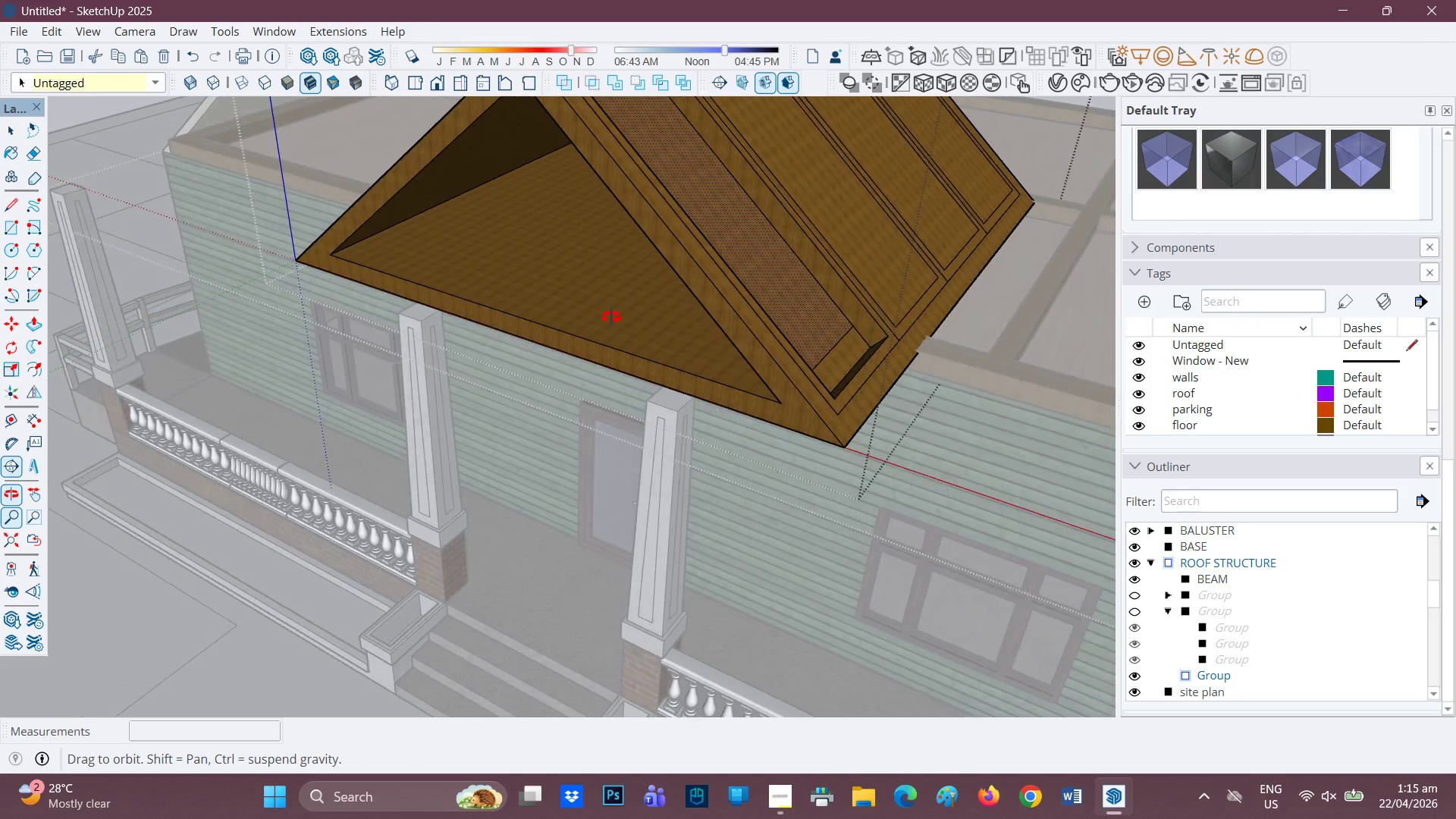 
key(P)
 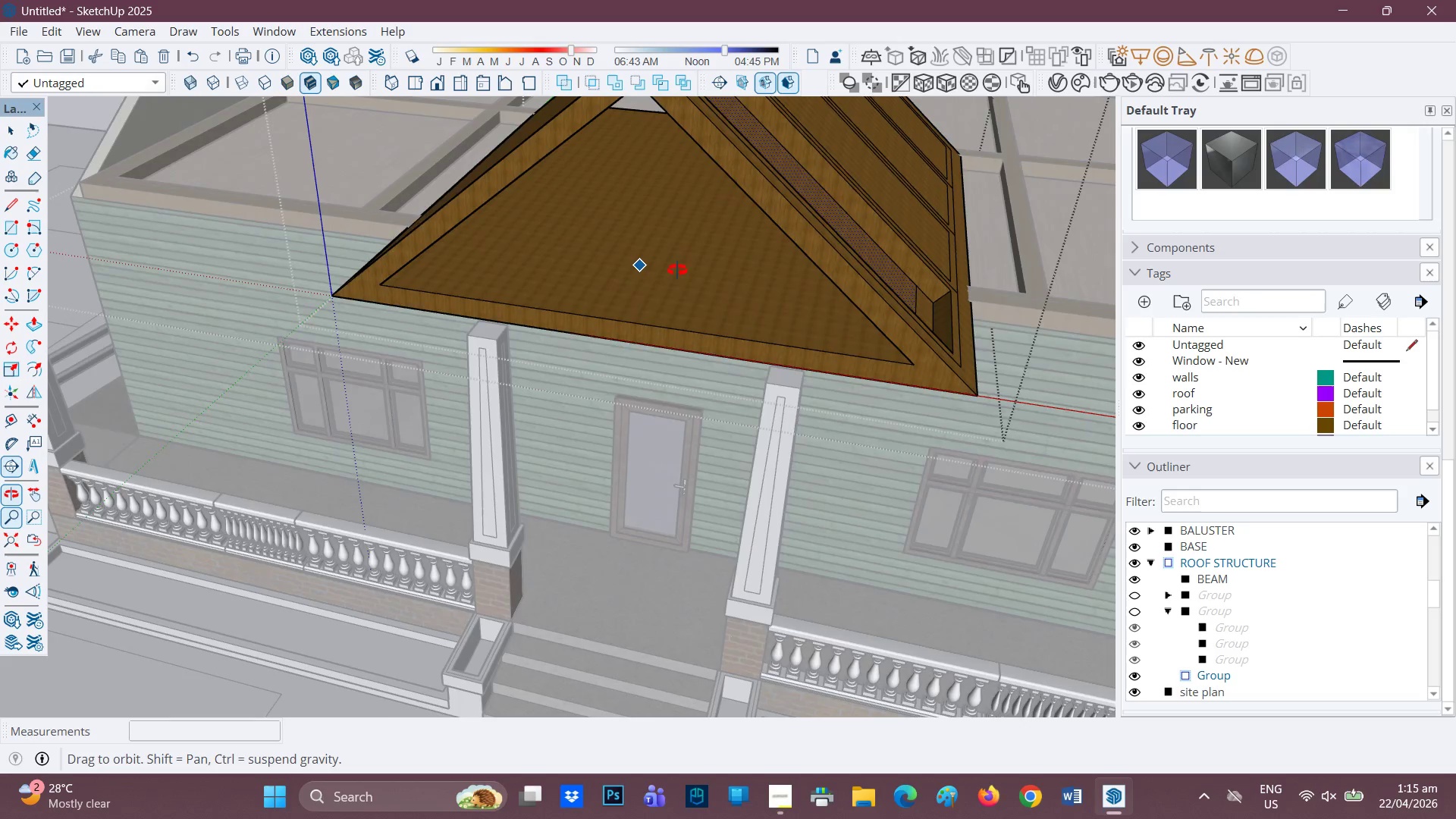 
key(Space)
 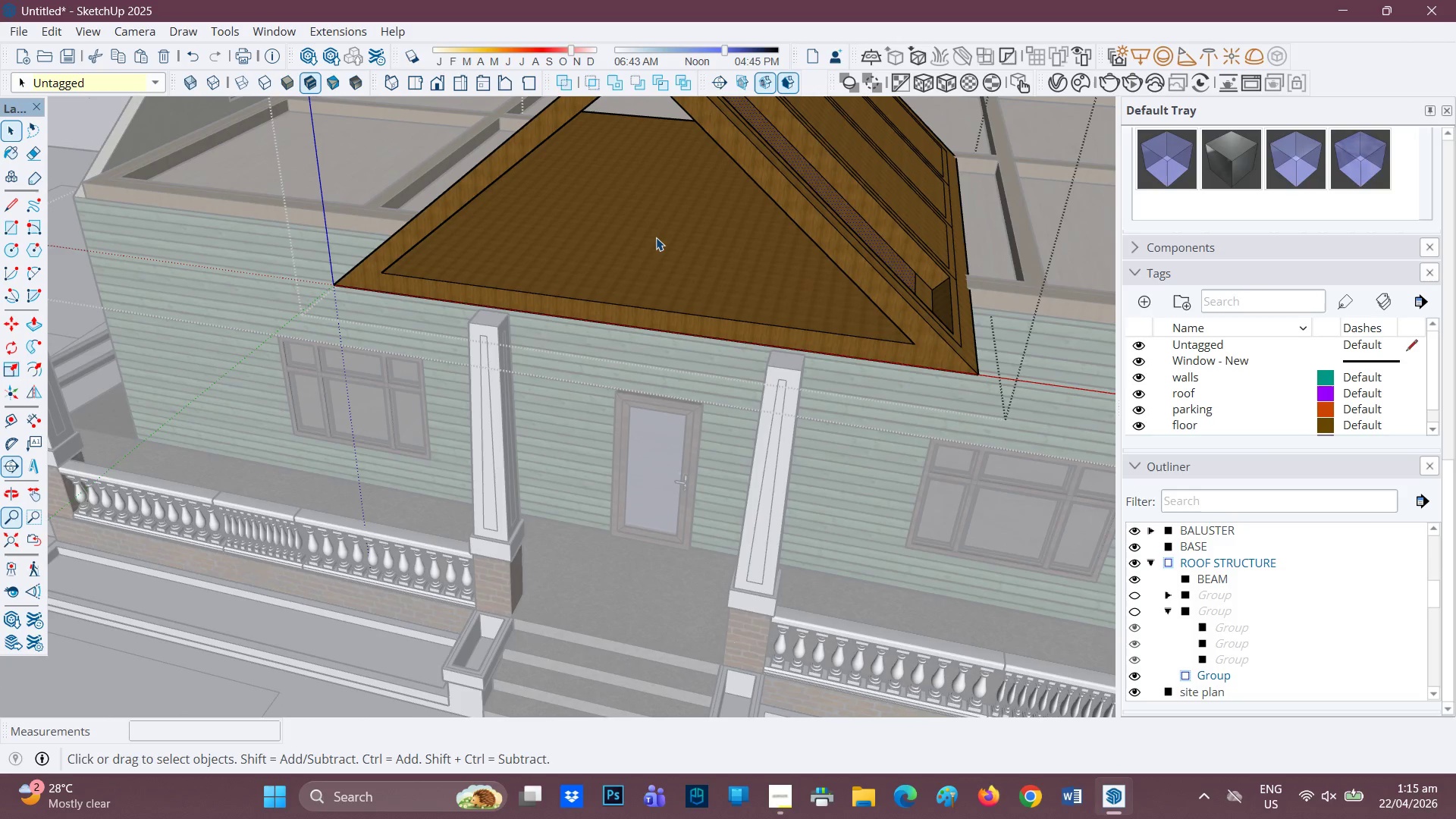 
key(Control+ControlLeft)
 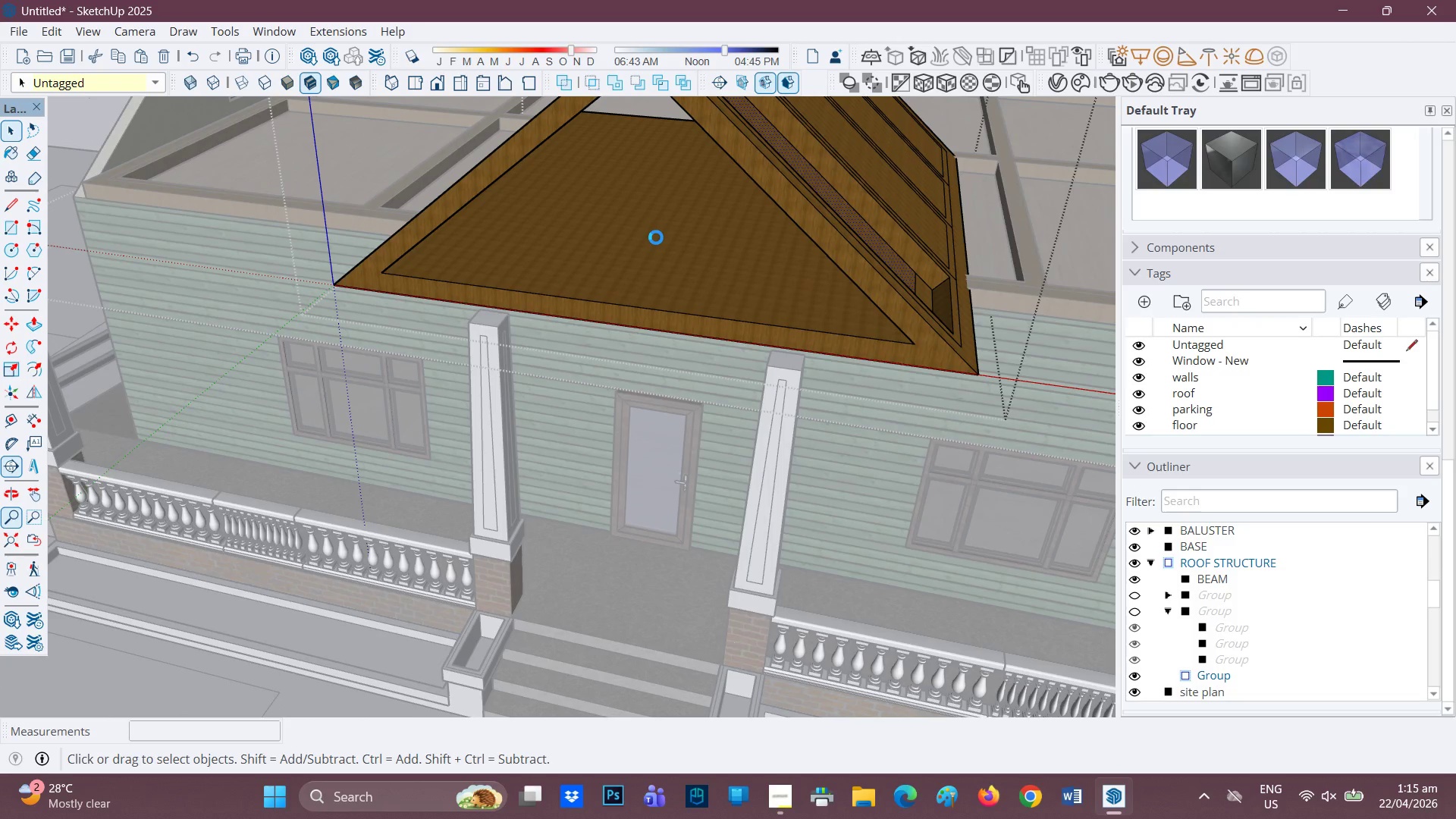 
key(Control+Z)
 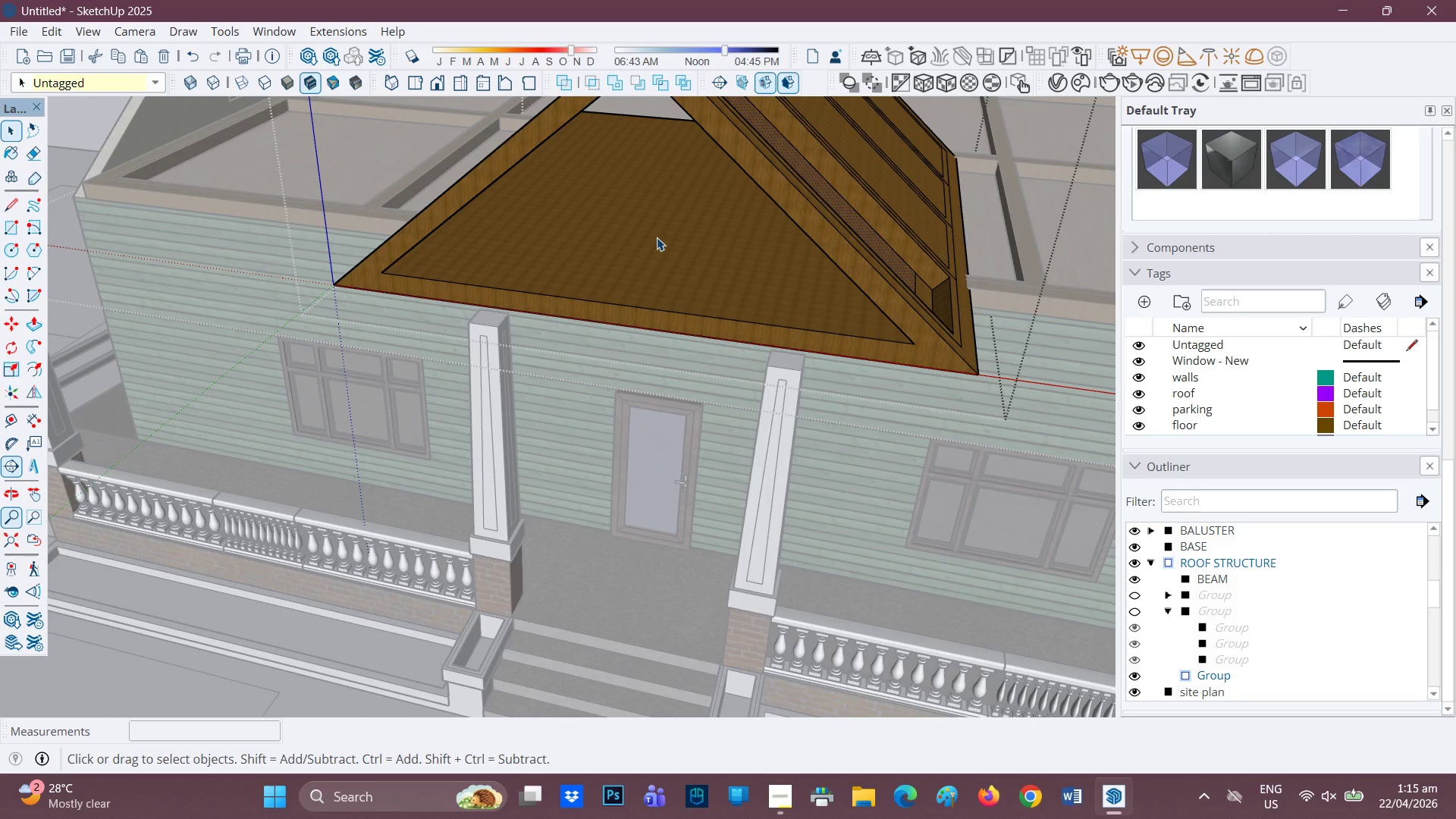 
key(Control+Z)
 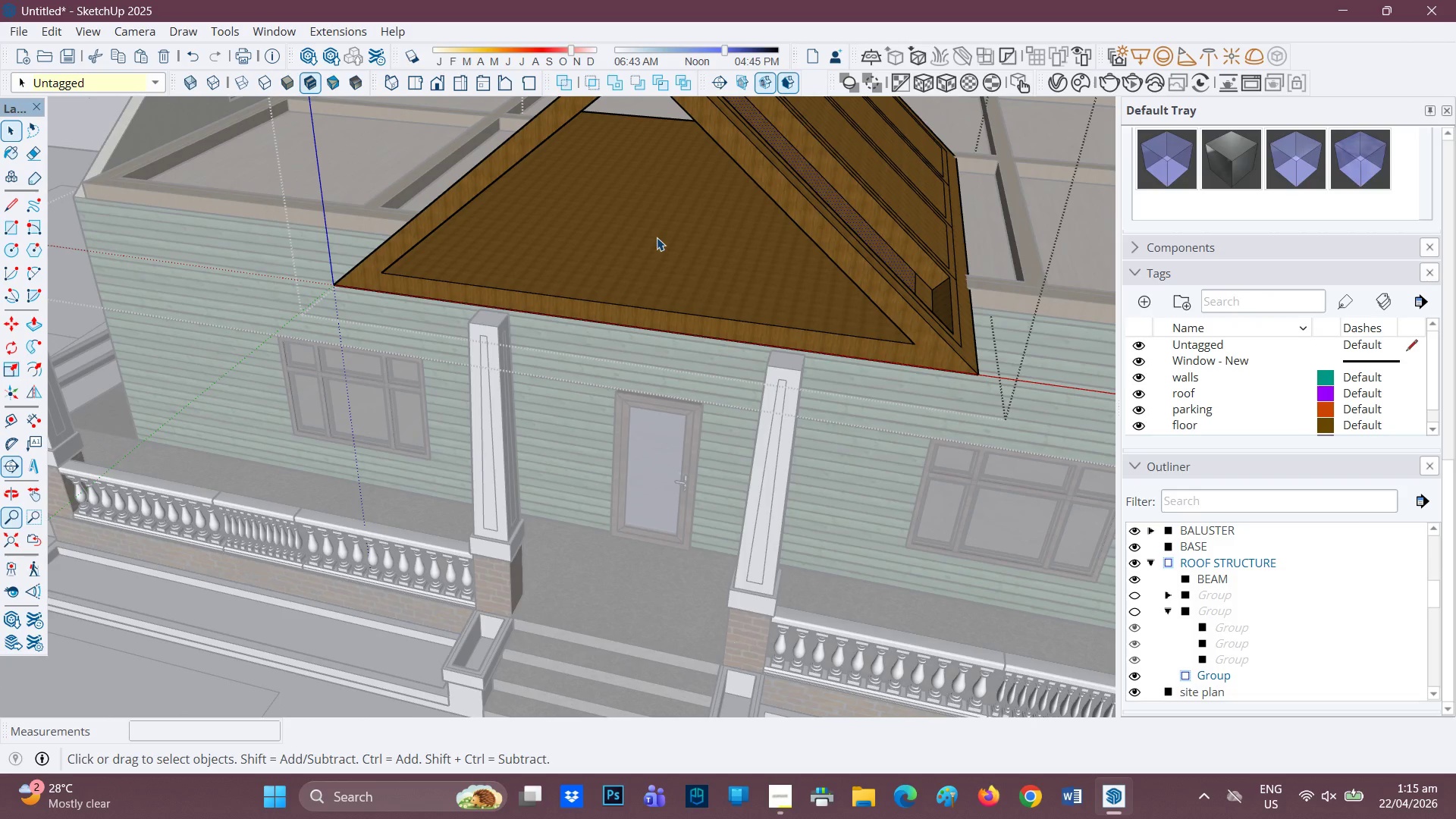 
key(Control+Z)
 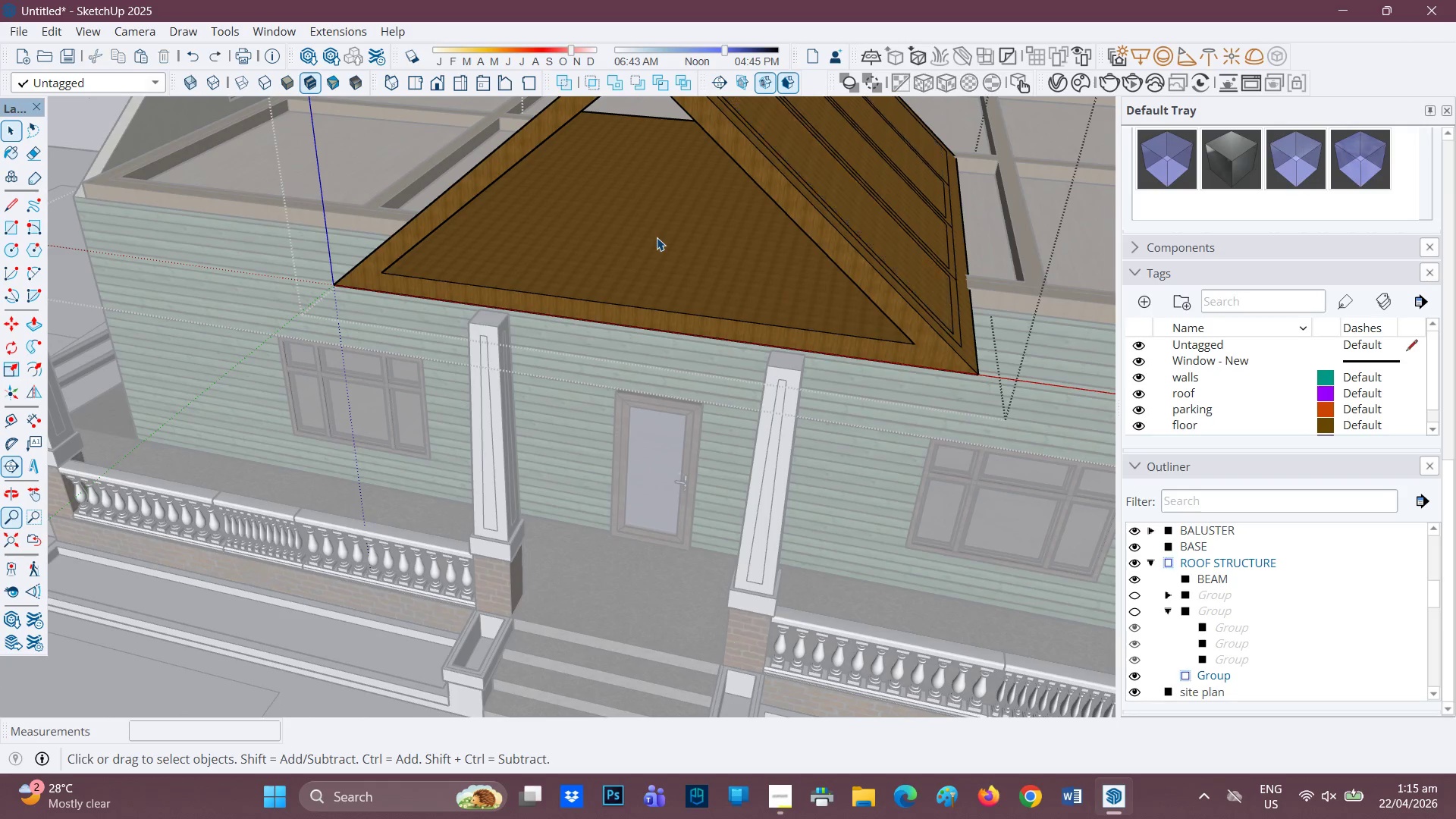 
key(Control+Z)
 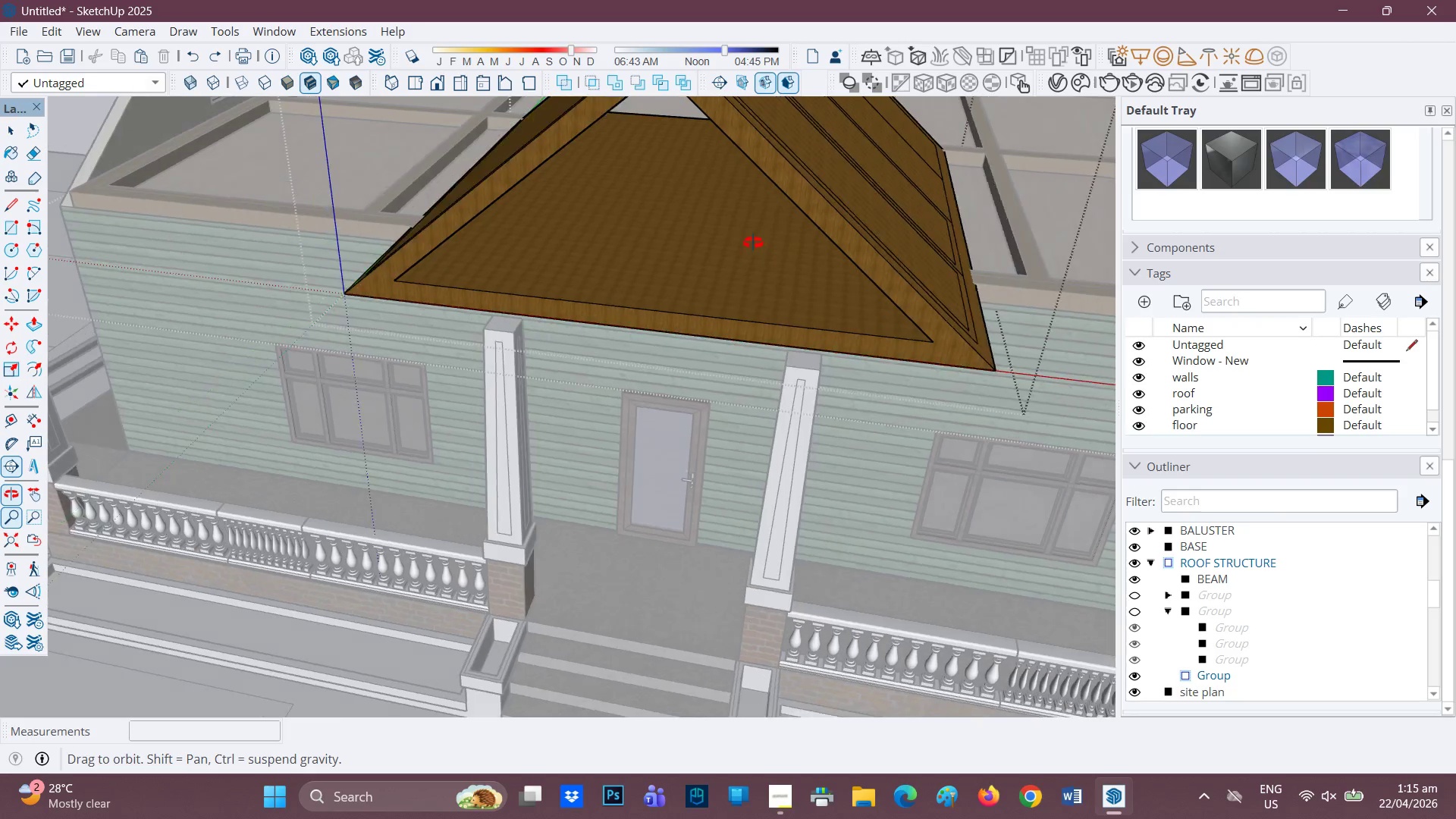 
scroll: coordinate [736, 236], scroll_direction: up, amount: 1.0
 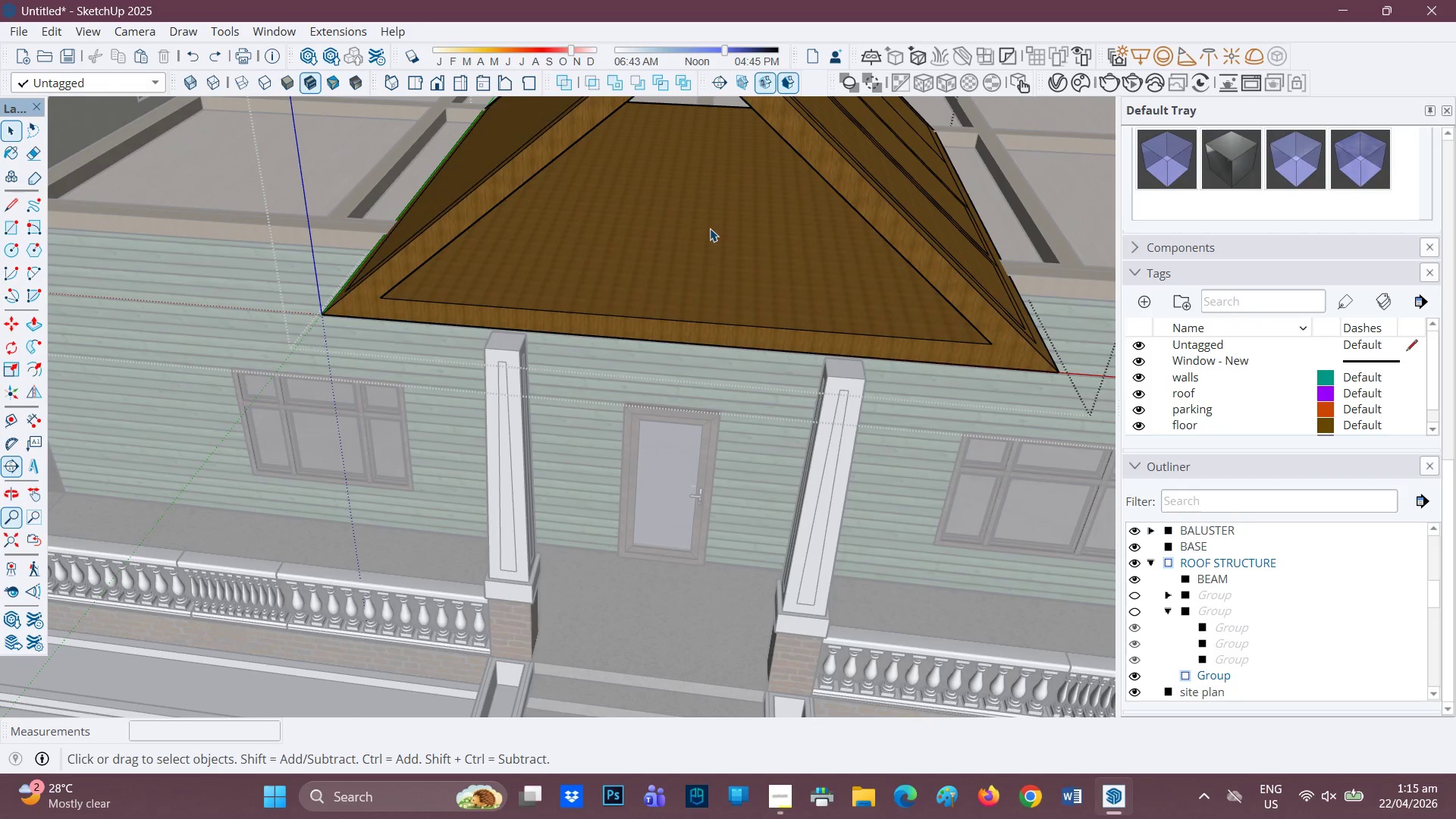 
left_click([710, 228])
 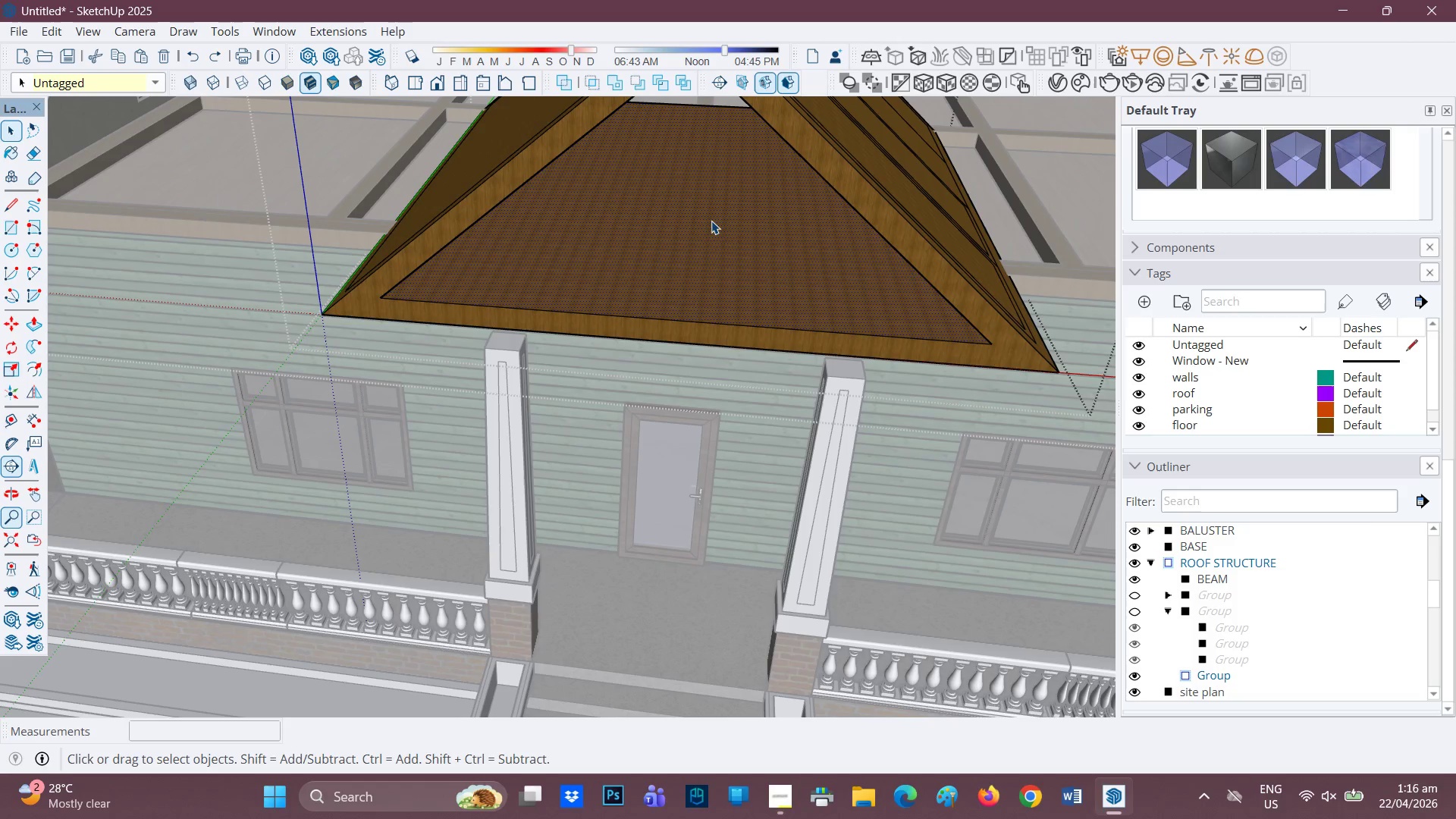 
key(F)
 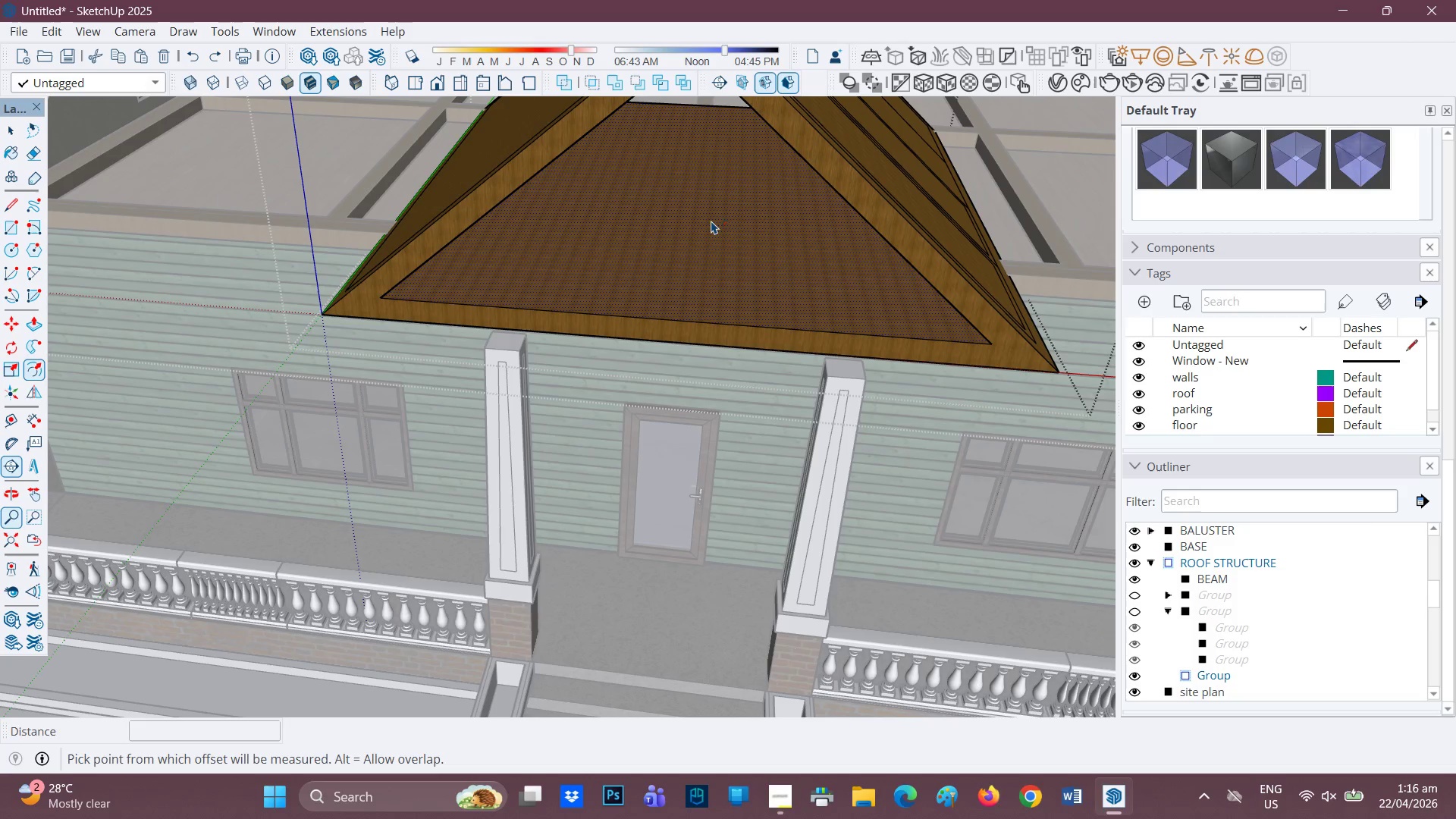 
left_click([711, 221])
 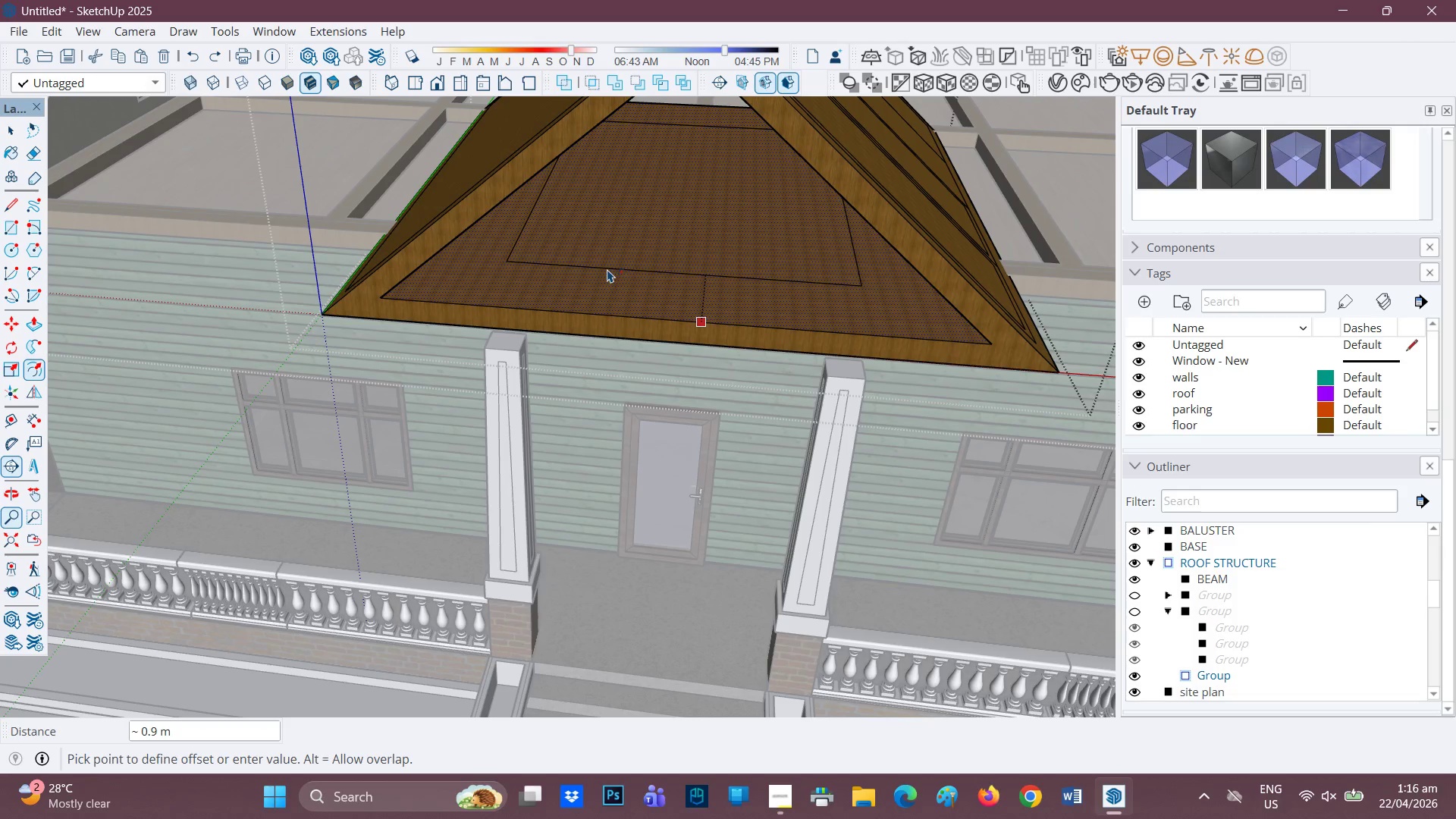 
key(Period)
 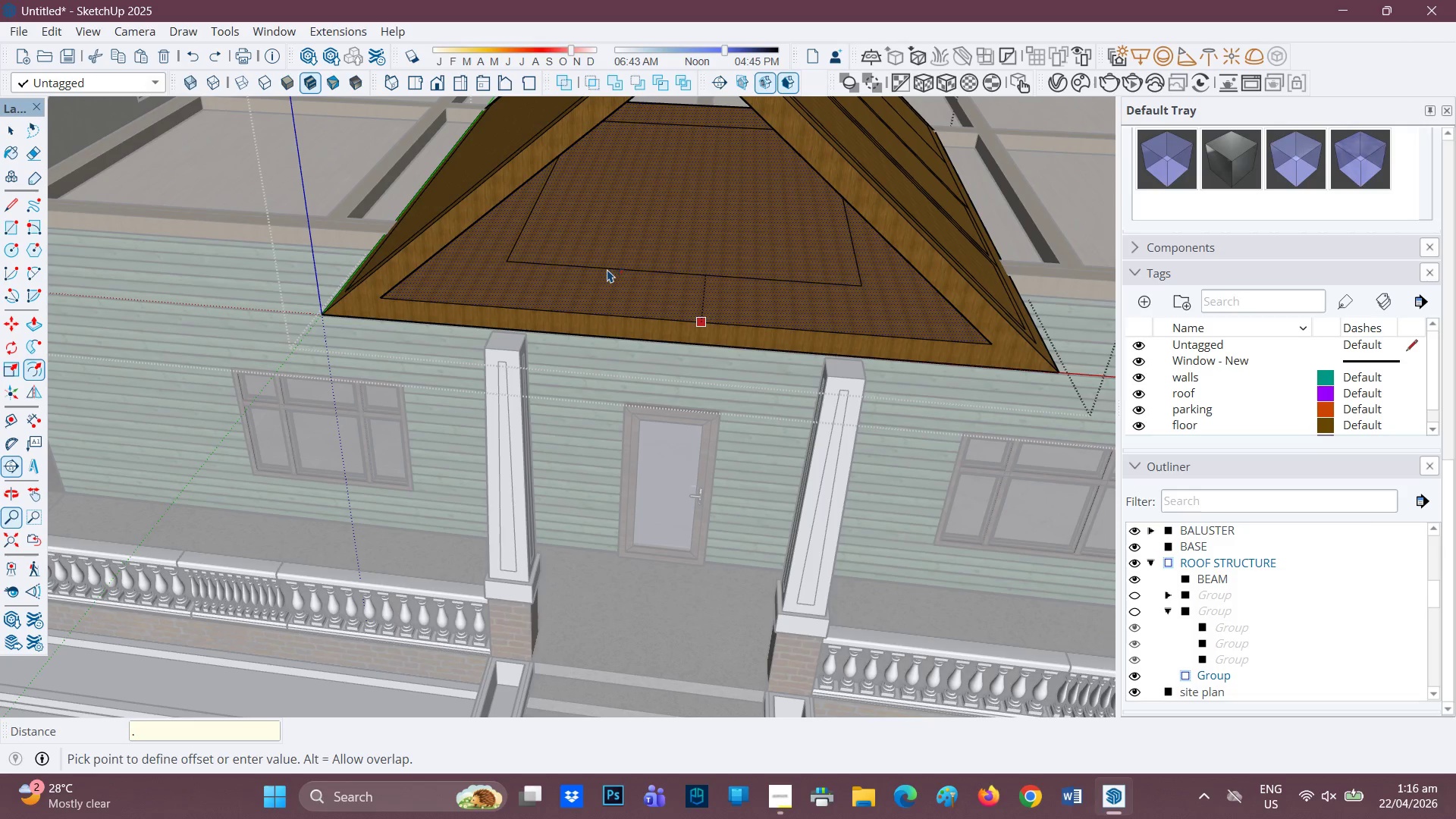 
key(2)
 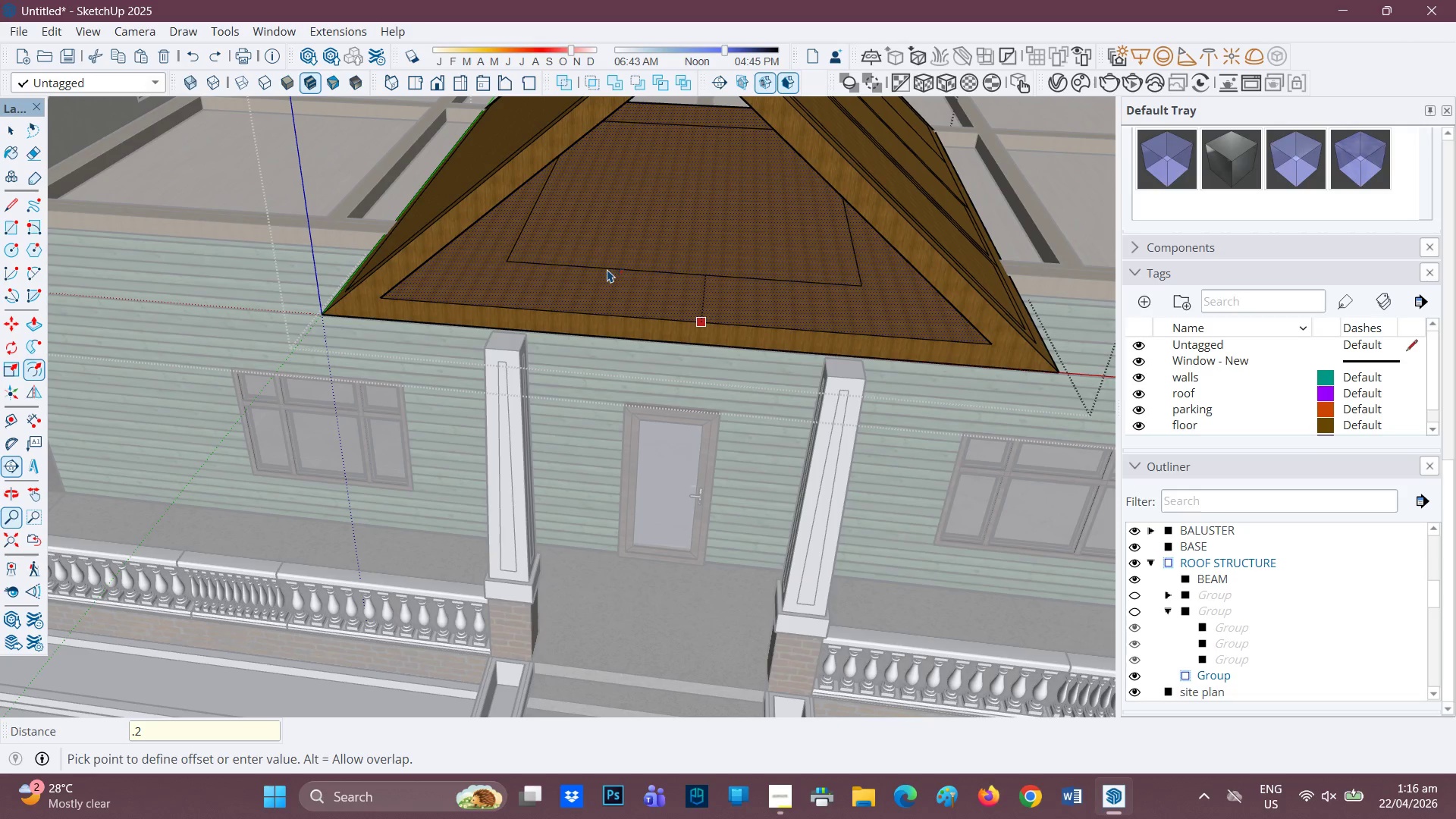 
key(Enter)
 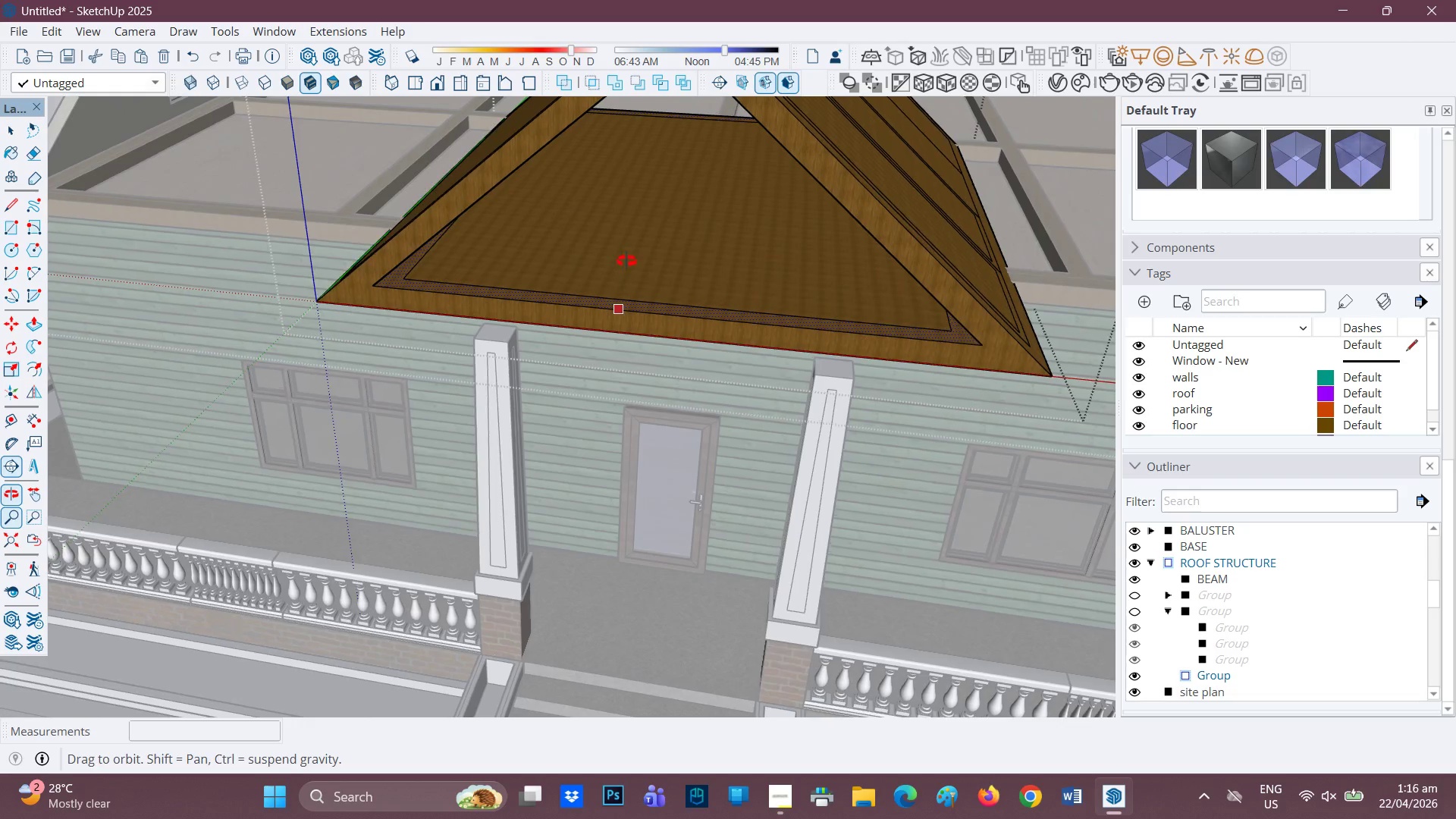 
scroll: coordinate [639, 258], scroll_direction: up, amount: 1.0
 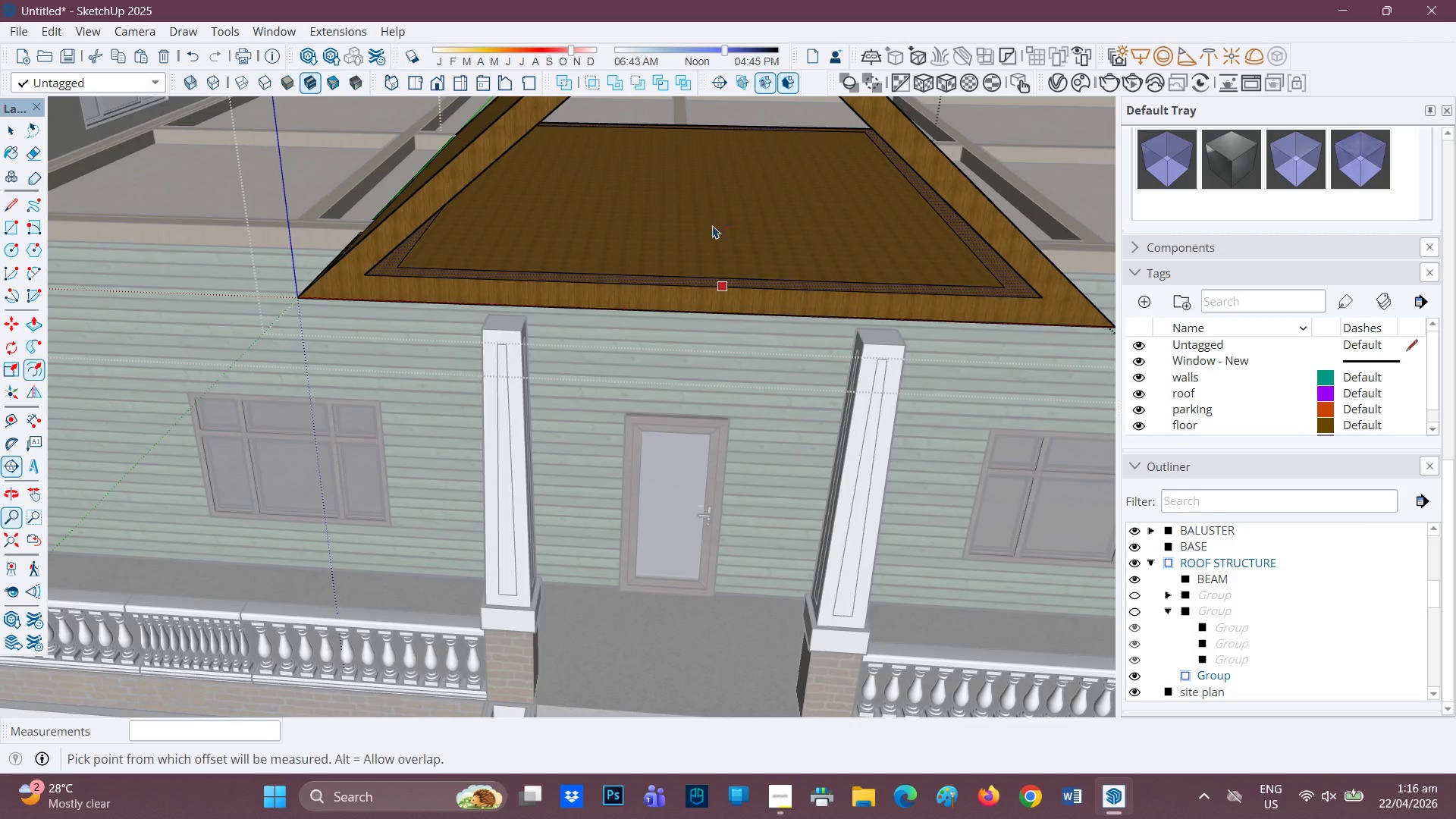 
key(Control+Z)
 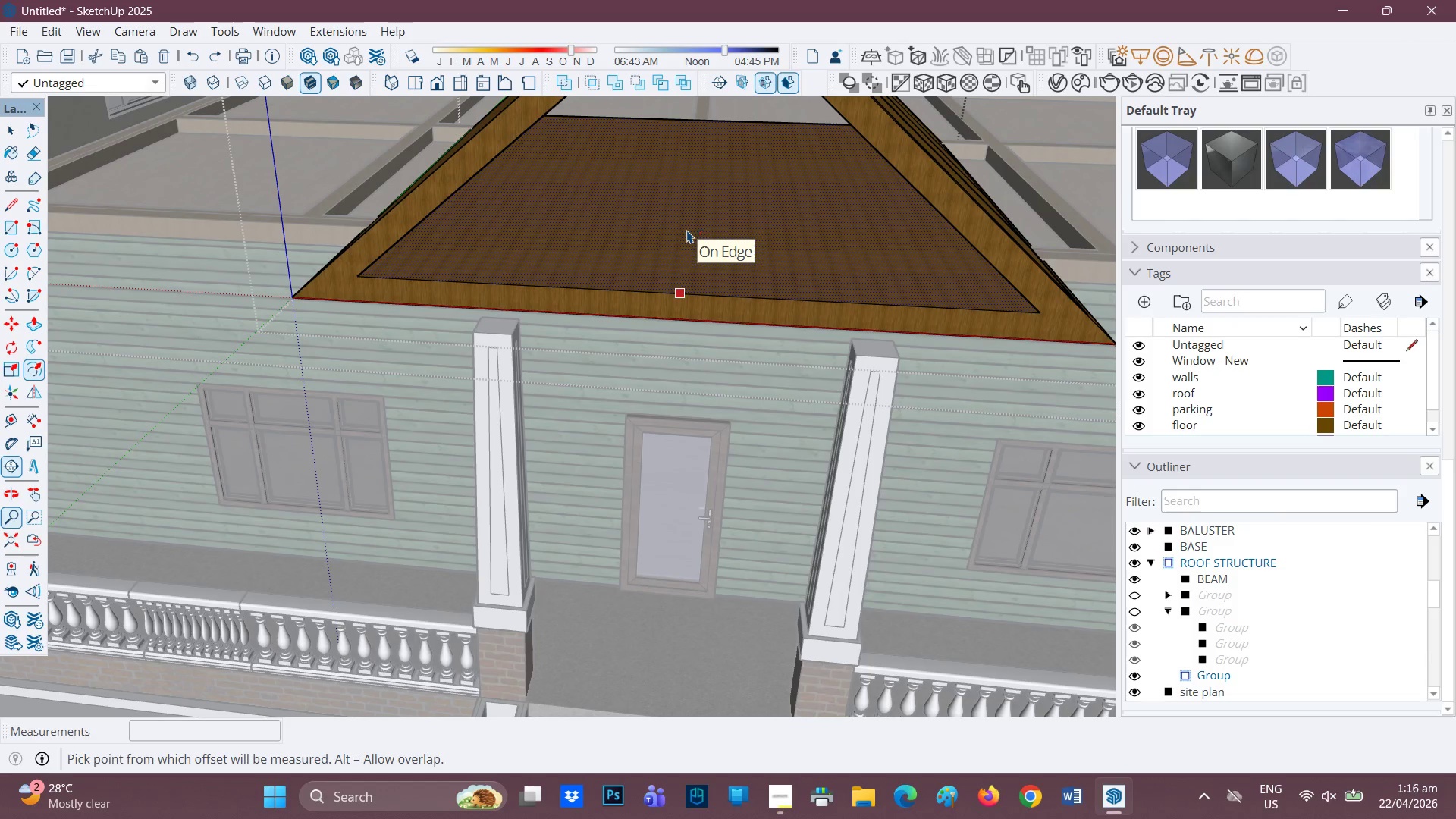 
key(P)
 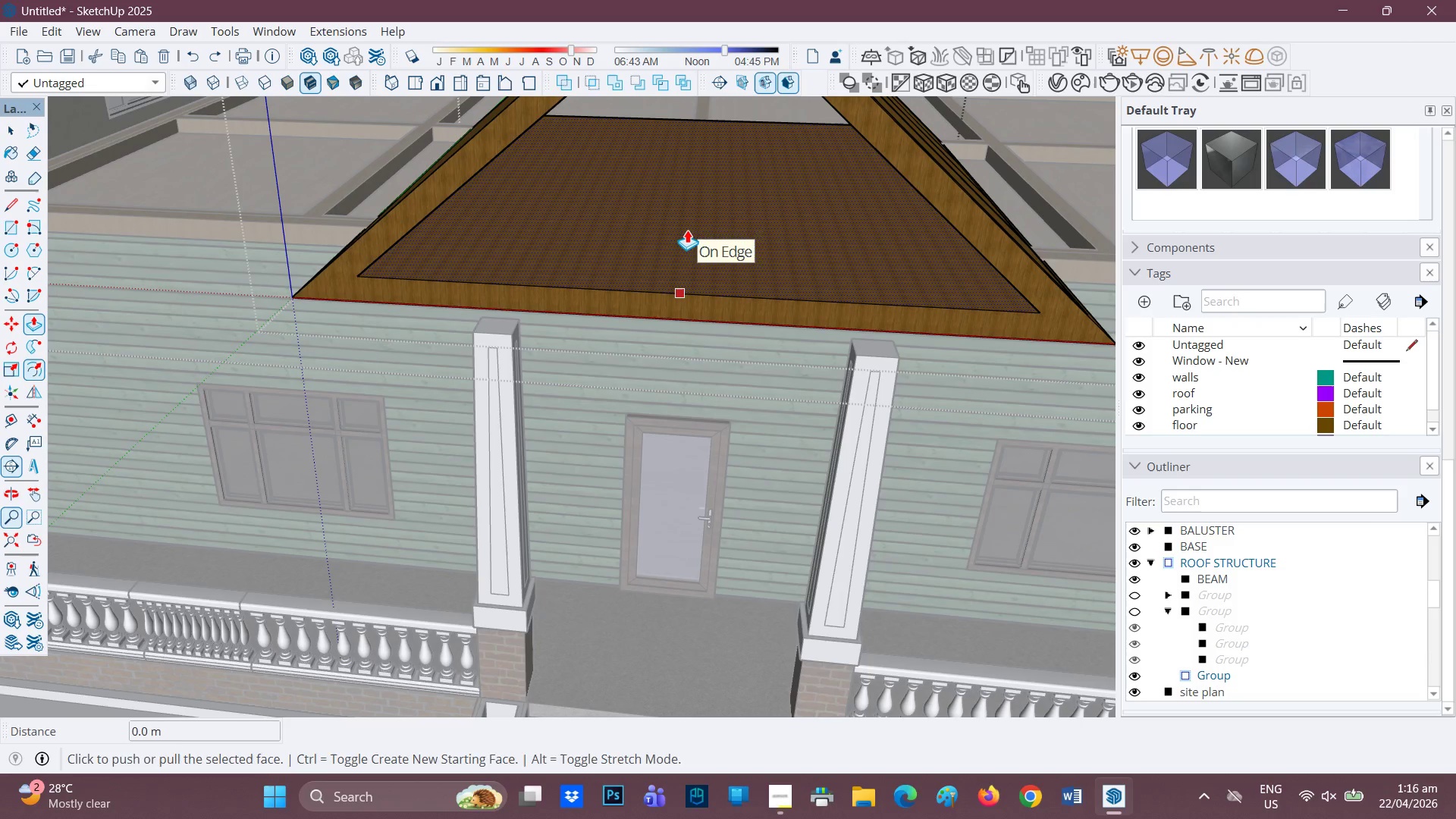 
left_click([687, 230])
 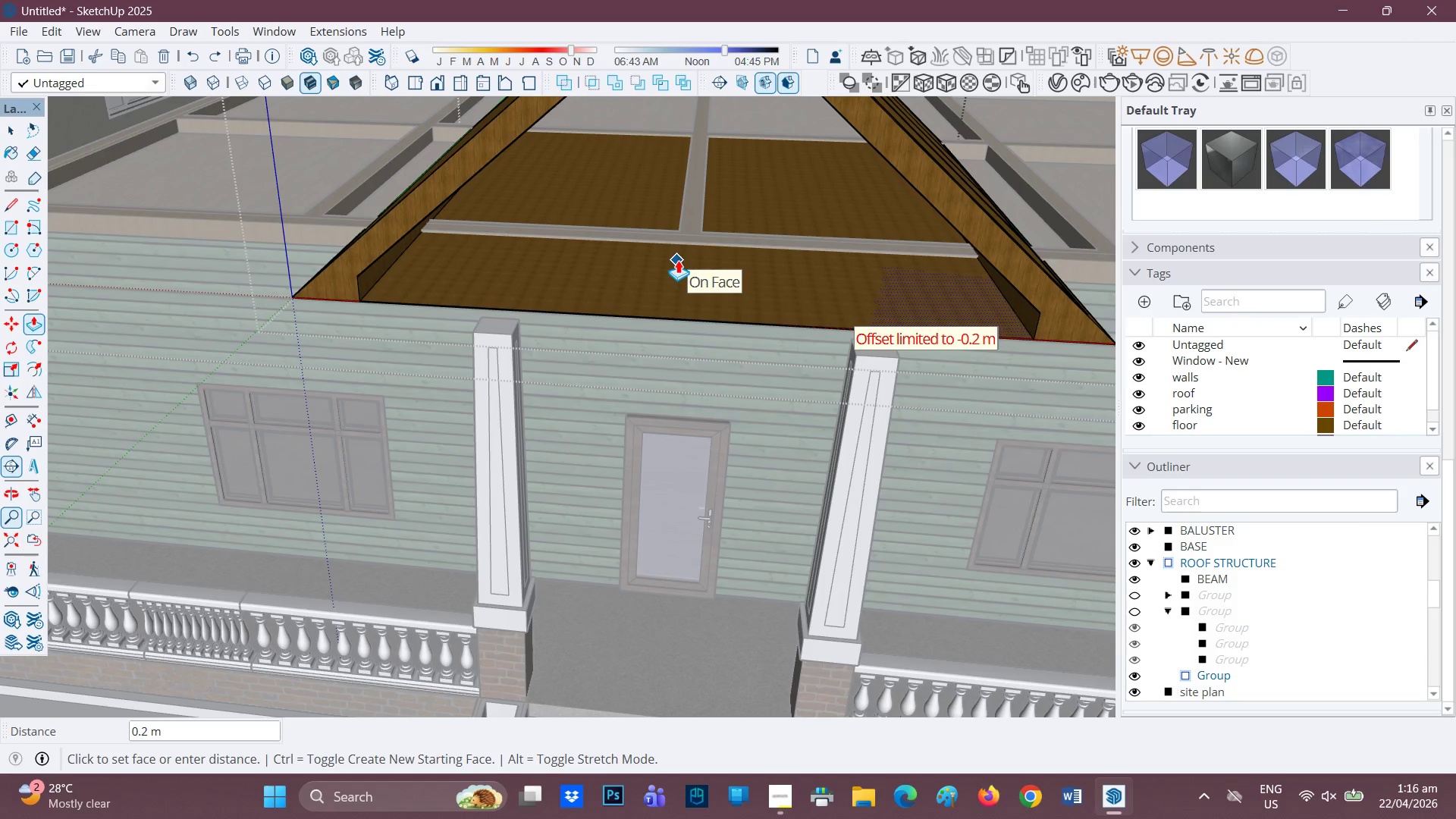 
left_click([675, 260])
 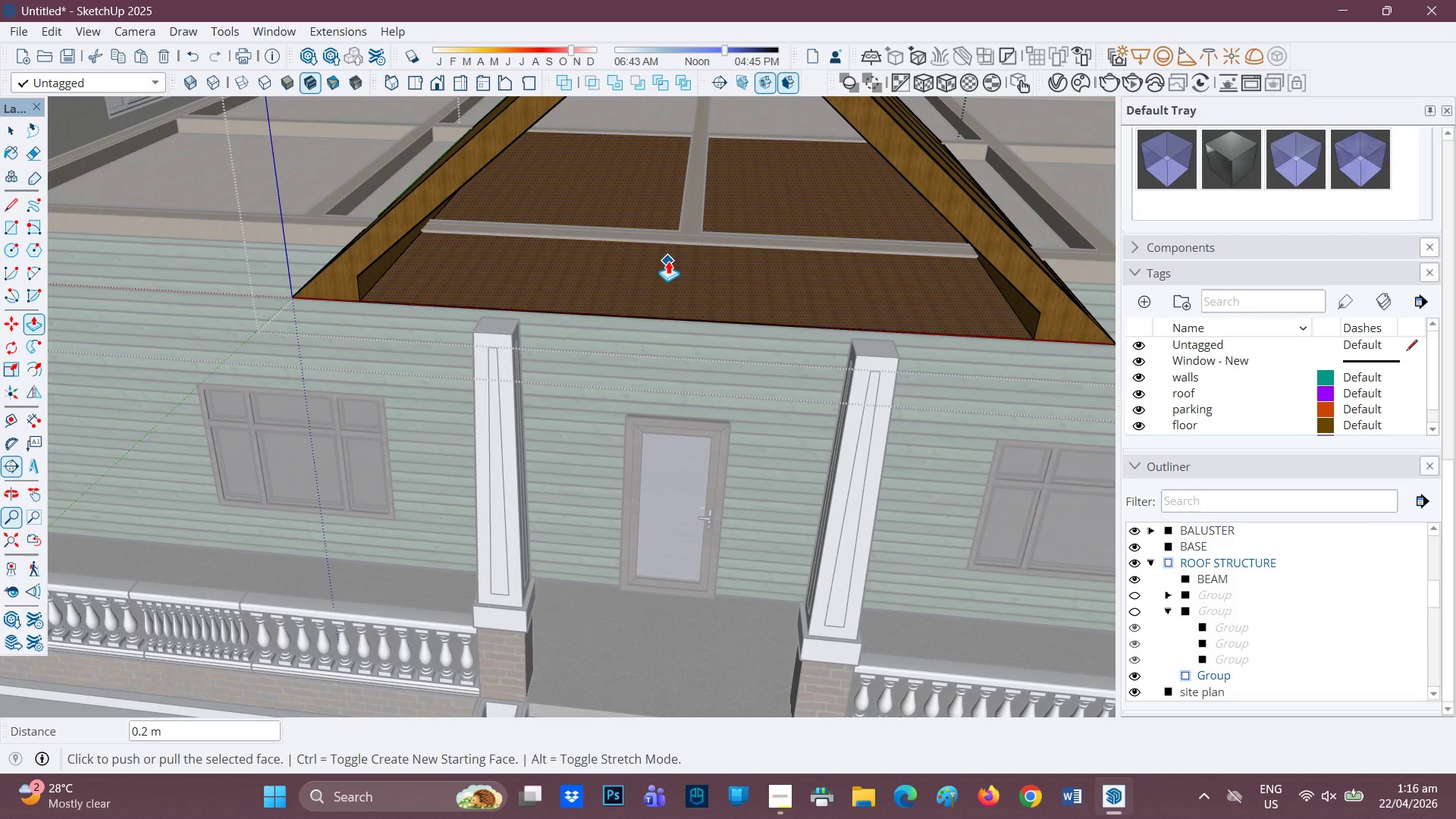 
key(E)
 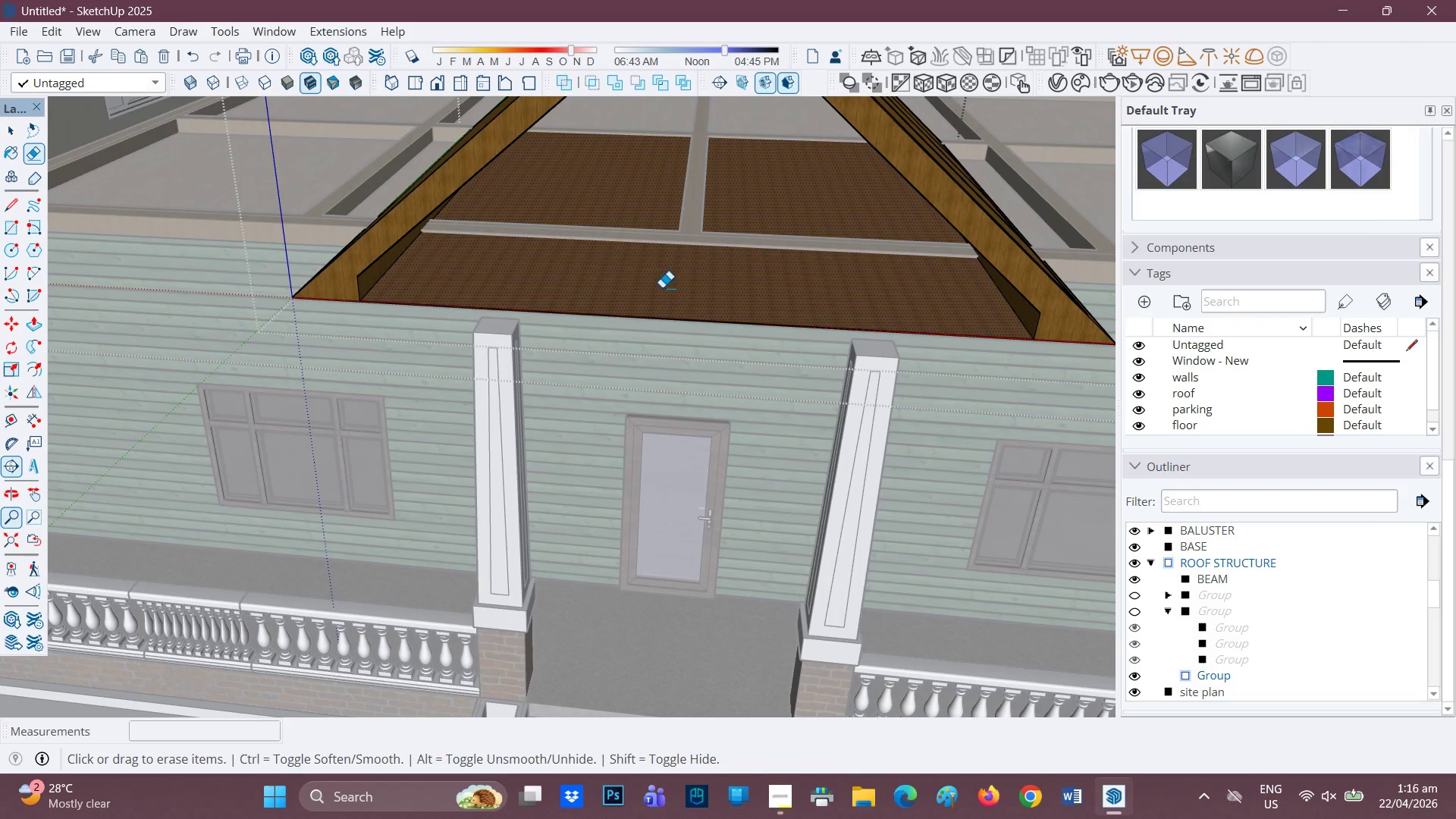 
left_click_drag(start_coordinate=[661, 295], to_coordinate=[650, 321])
 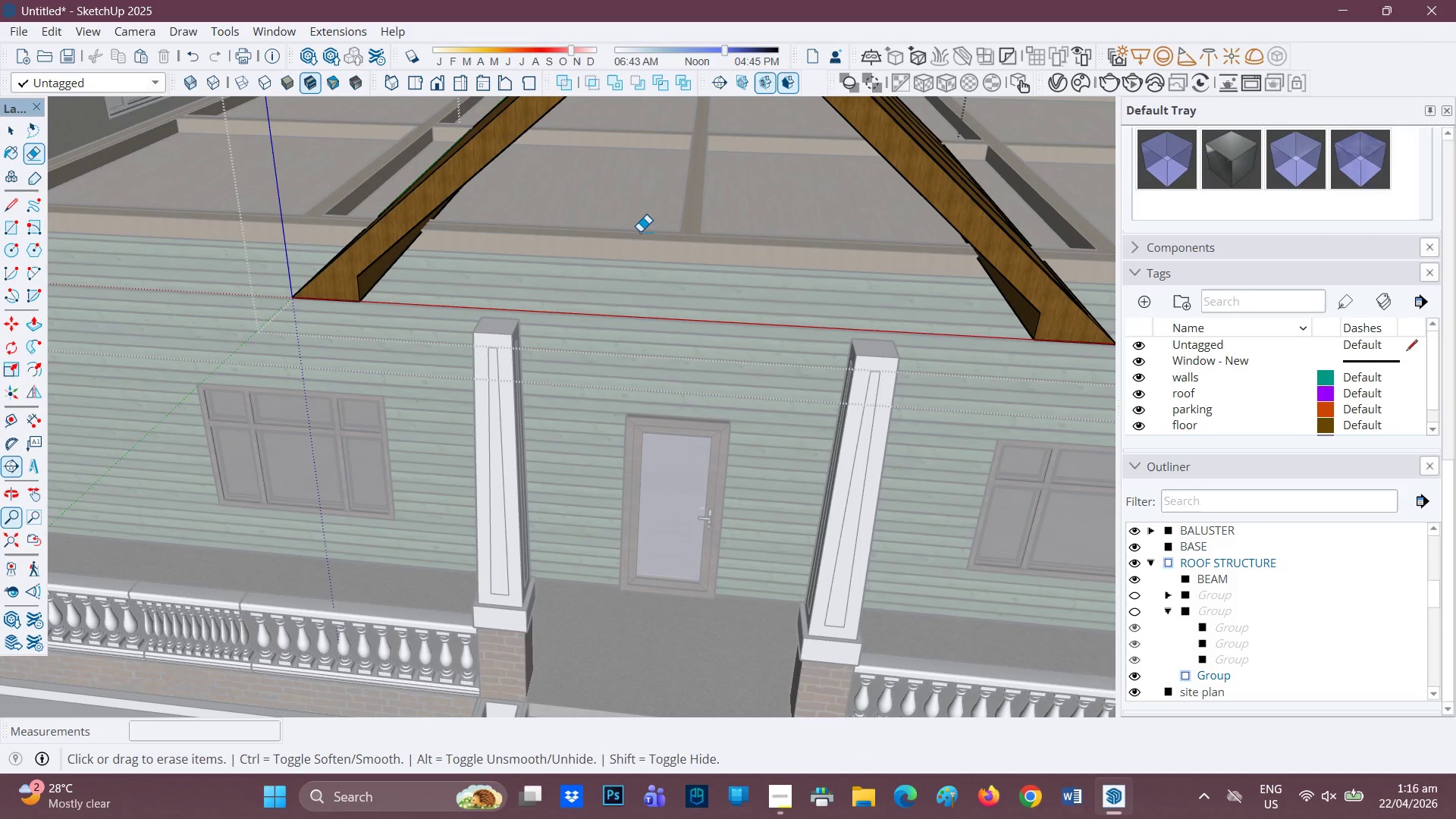 
scroll: coordinate [751, 230], scroll_direction: down, amount: 7.0
 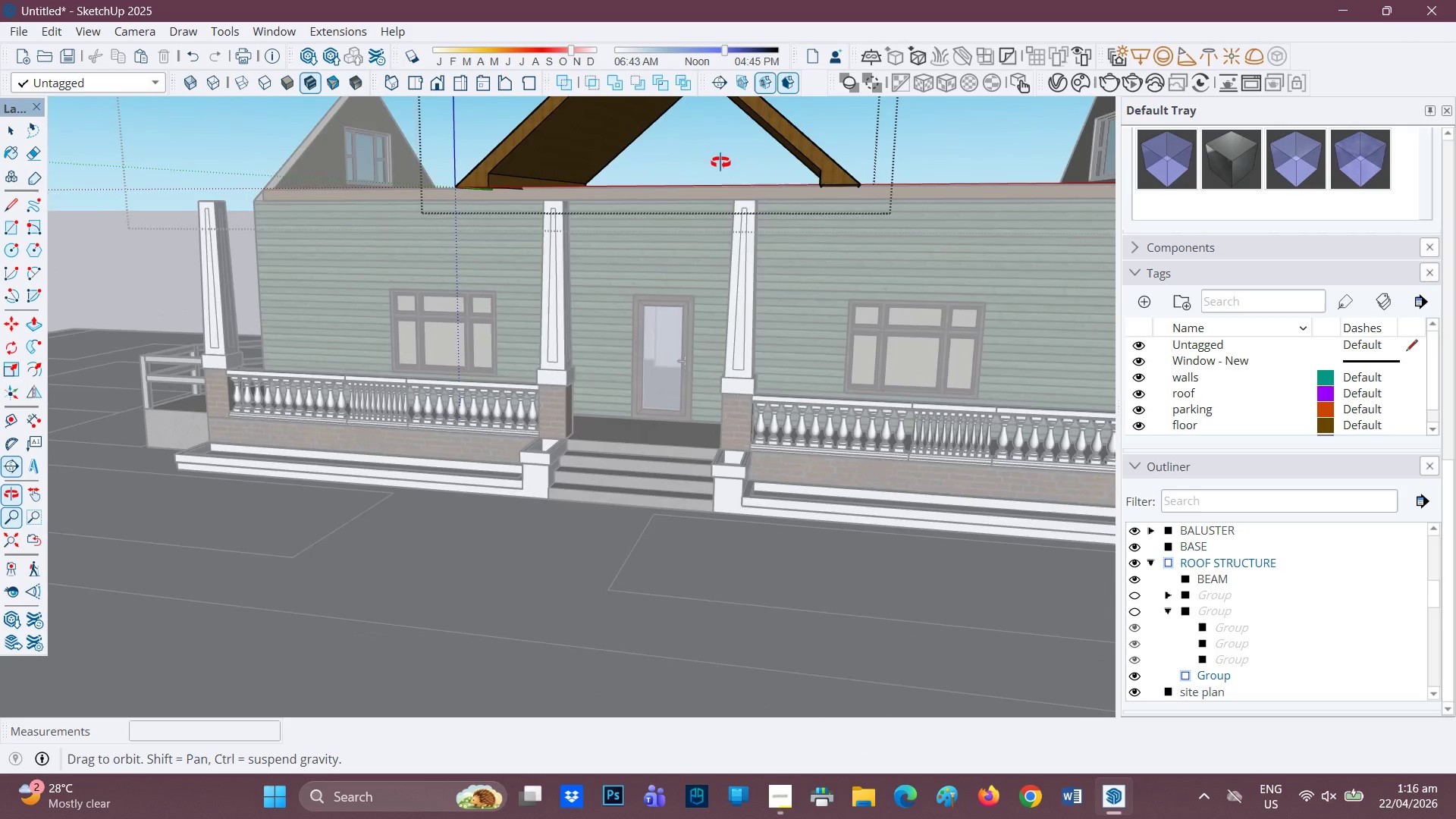 
key(Control+ControlLeft)
 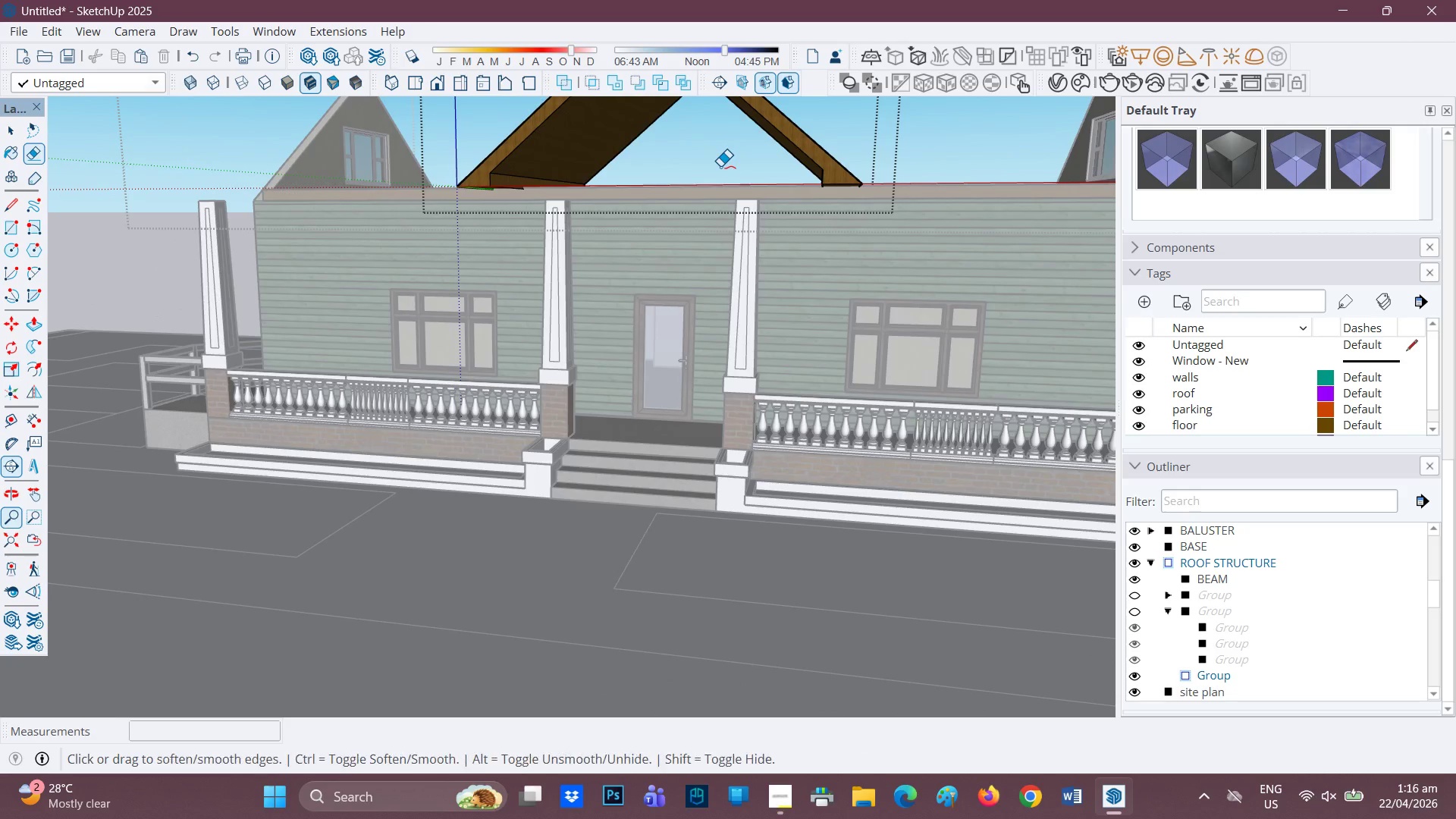 
key(Control+Z)
 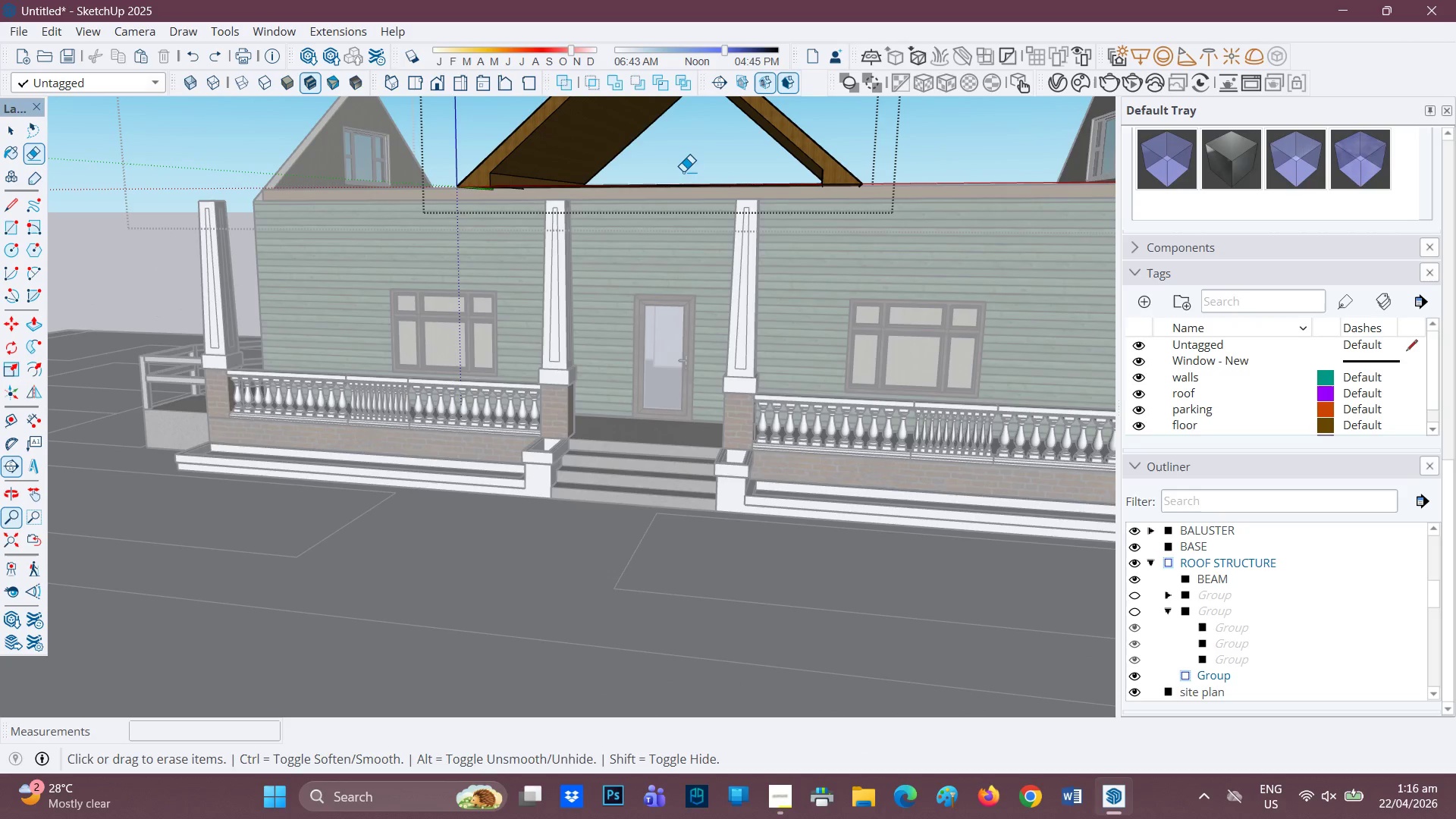 
key(Control+ControlLeft)
 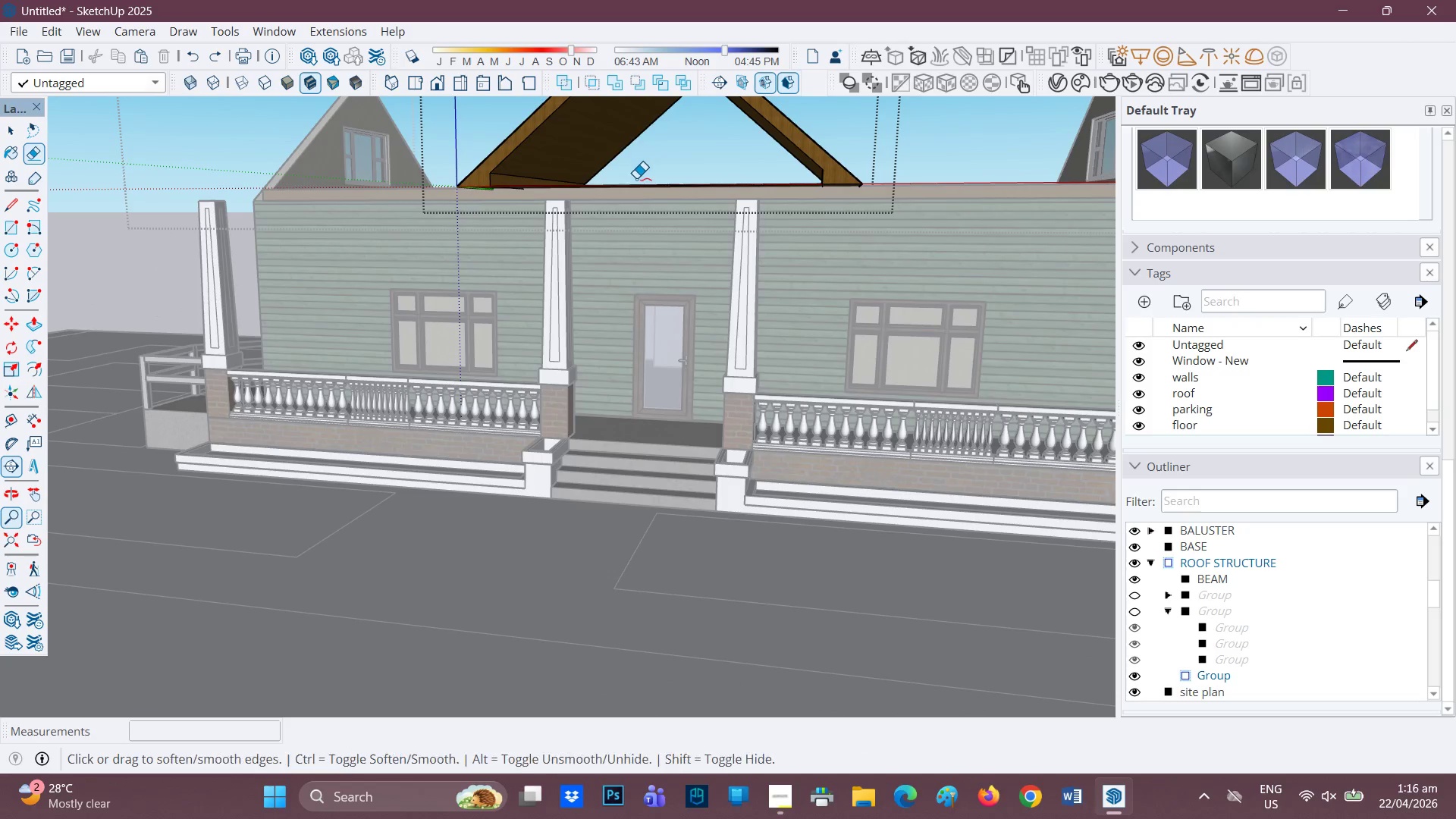 
key(Control+Z)
 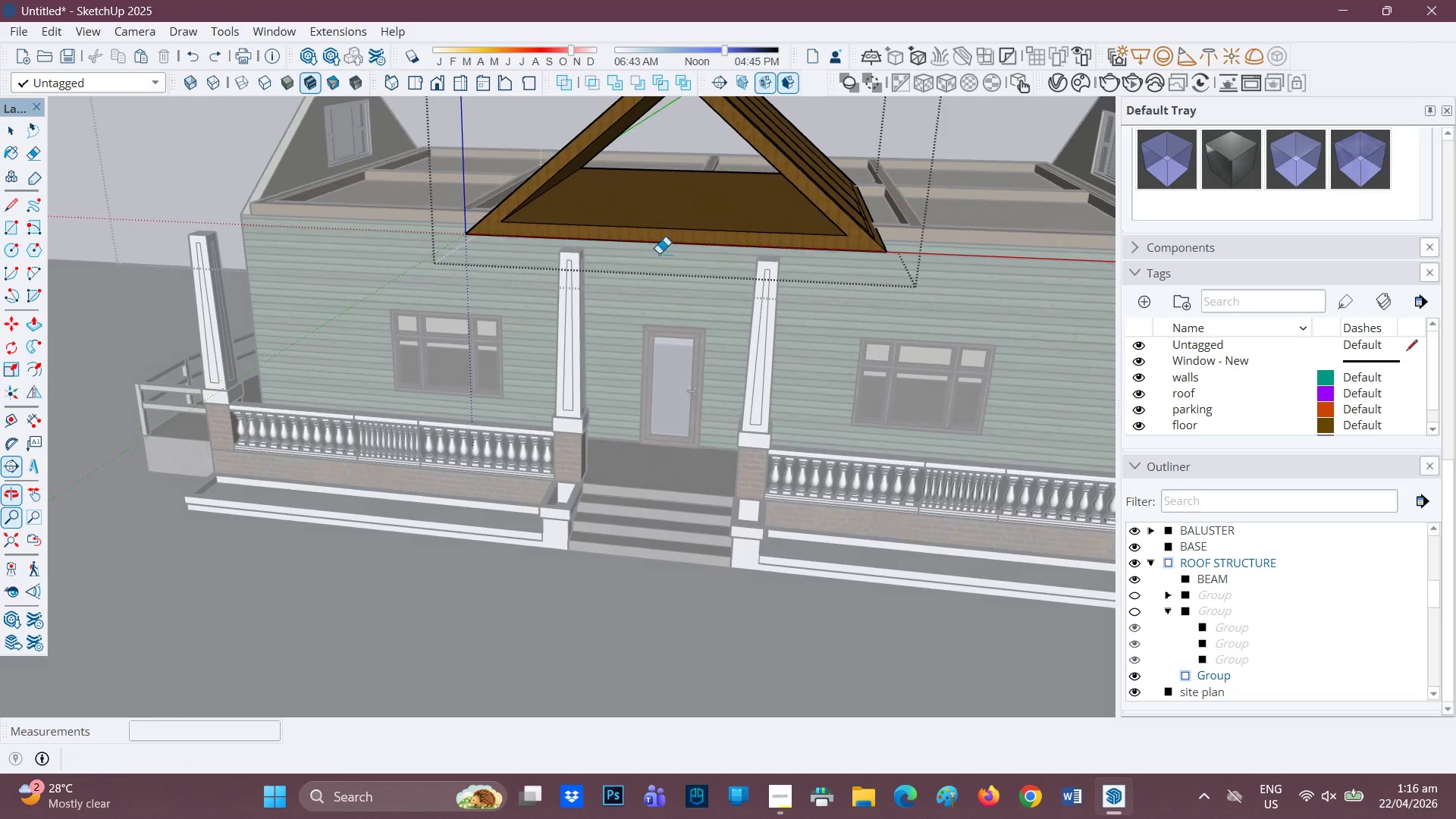 
scroll: coordinate [702, 224], scroll_direction: up, amount: 6.0
 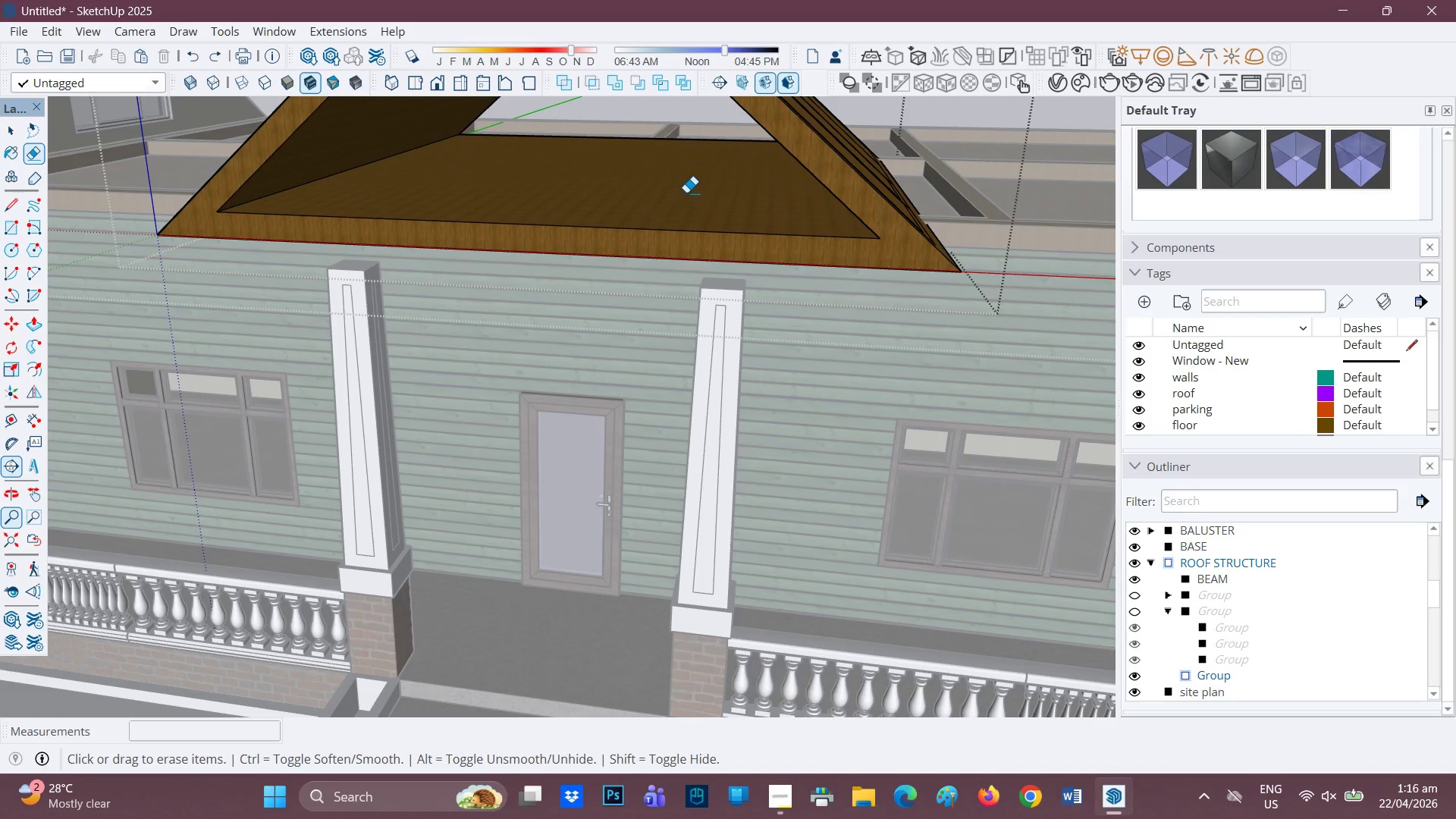 
scroll: coordinate [661, 226], scroll_direction: down, amount: 10.0
 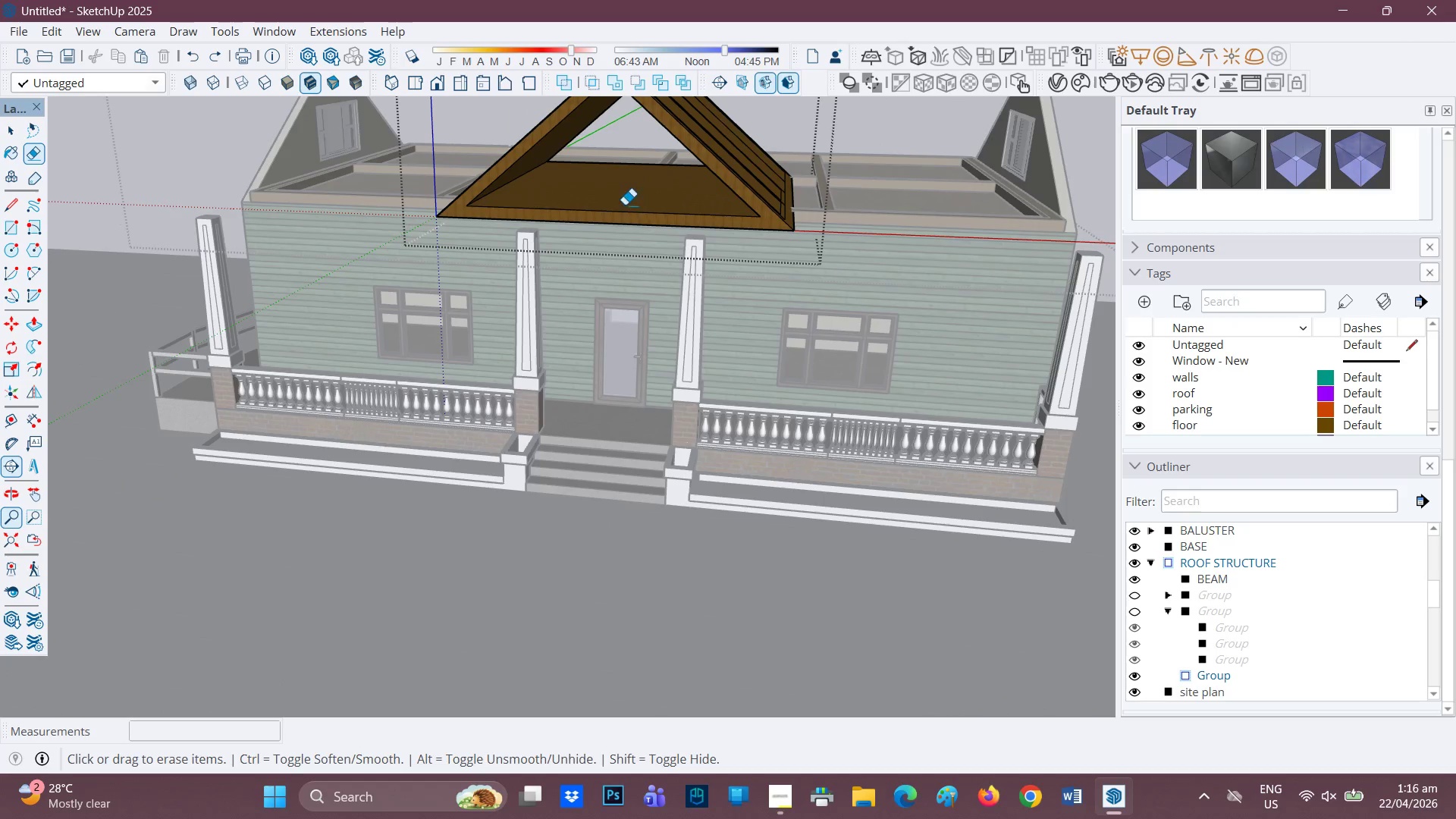 
key(H)
 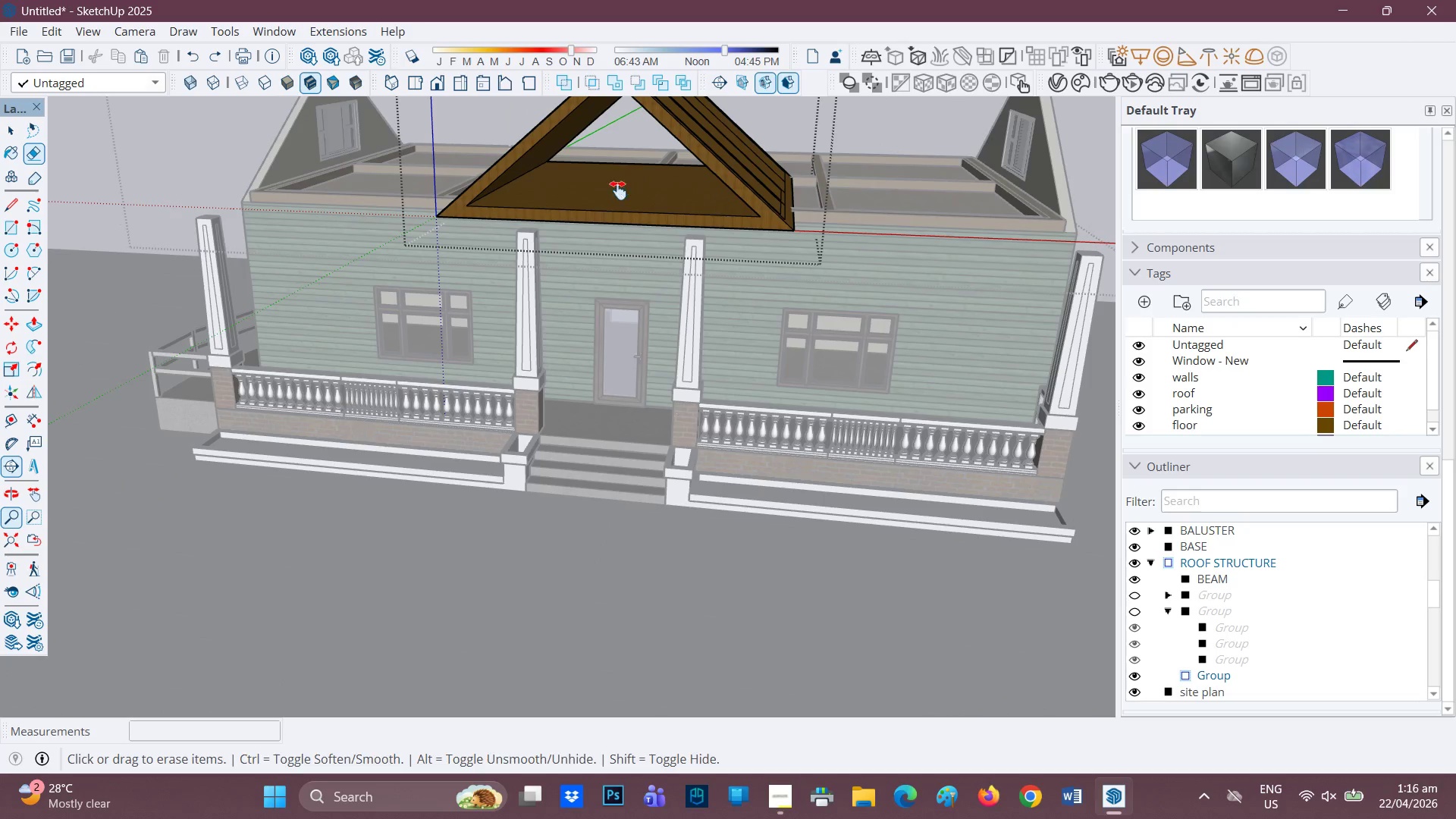 
left_click_drag(start_coordinate=[626, 214], to_coordinate=[640, 383])
 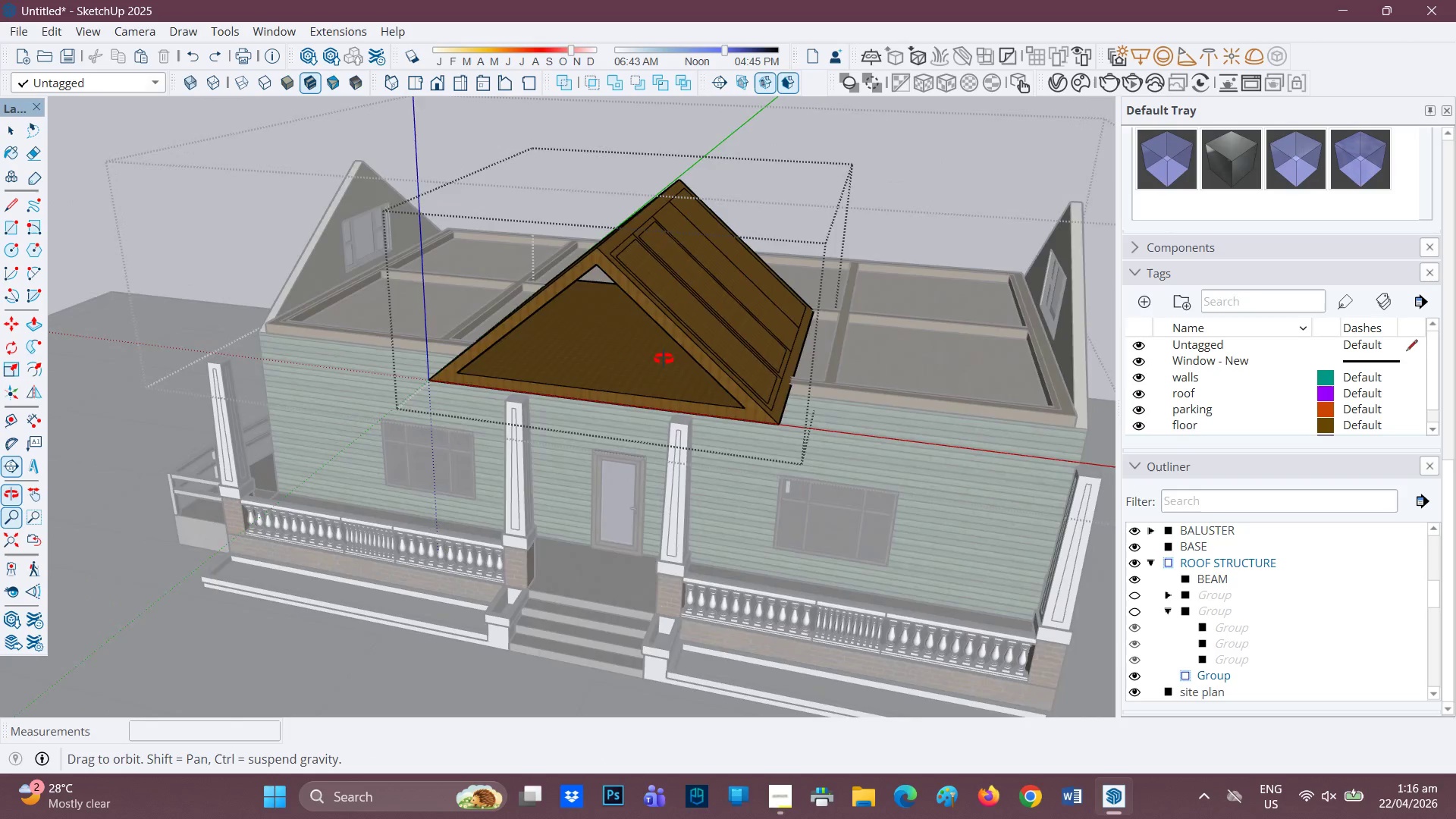 
scroll: coordinate [632, 391], scroll_direction: none, amount: 0.0
 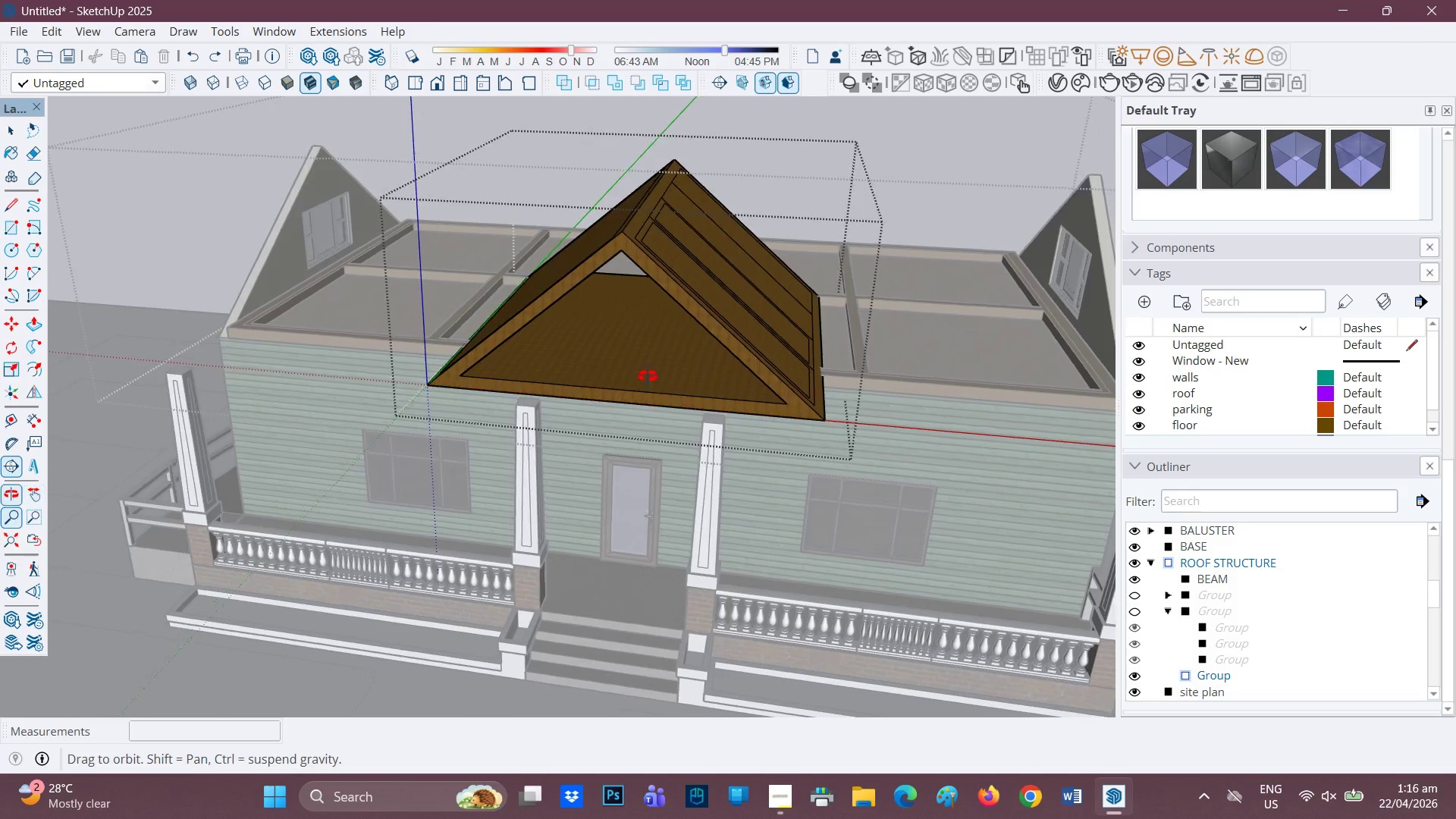 
key(L)
 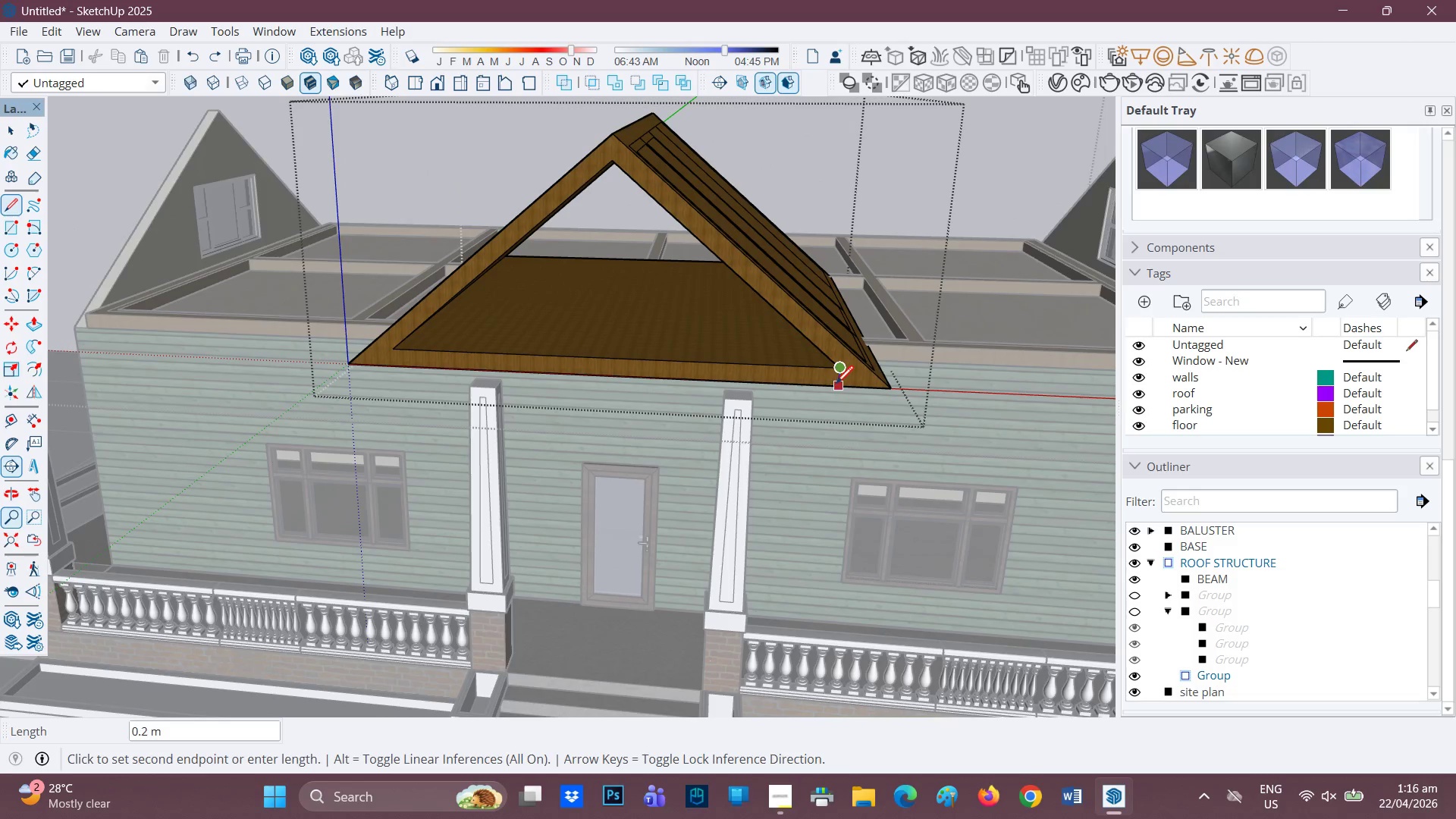 
scroll: coordinate [758, 367], scroll_direction: up, amount: 3.0
 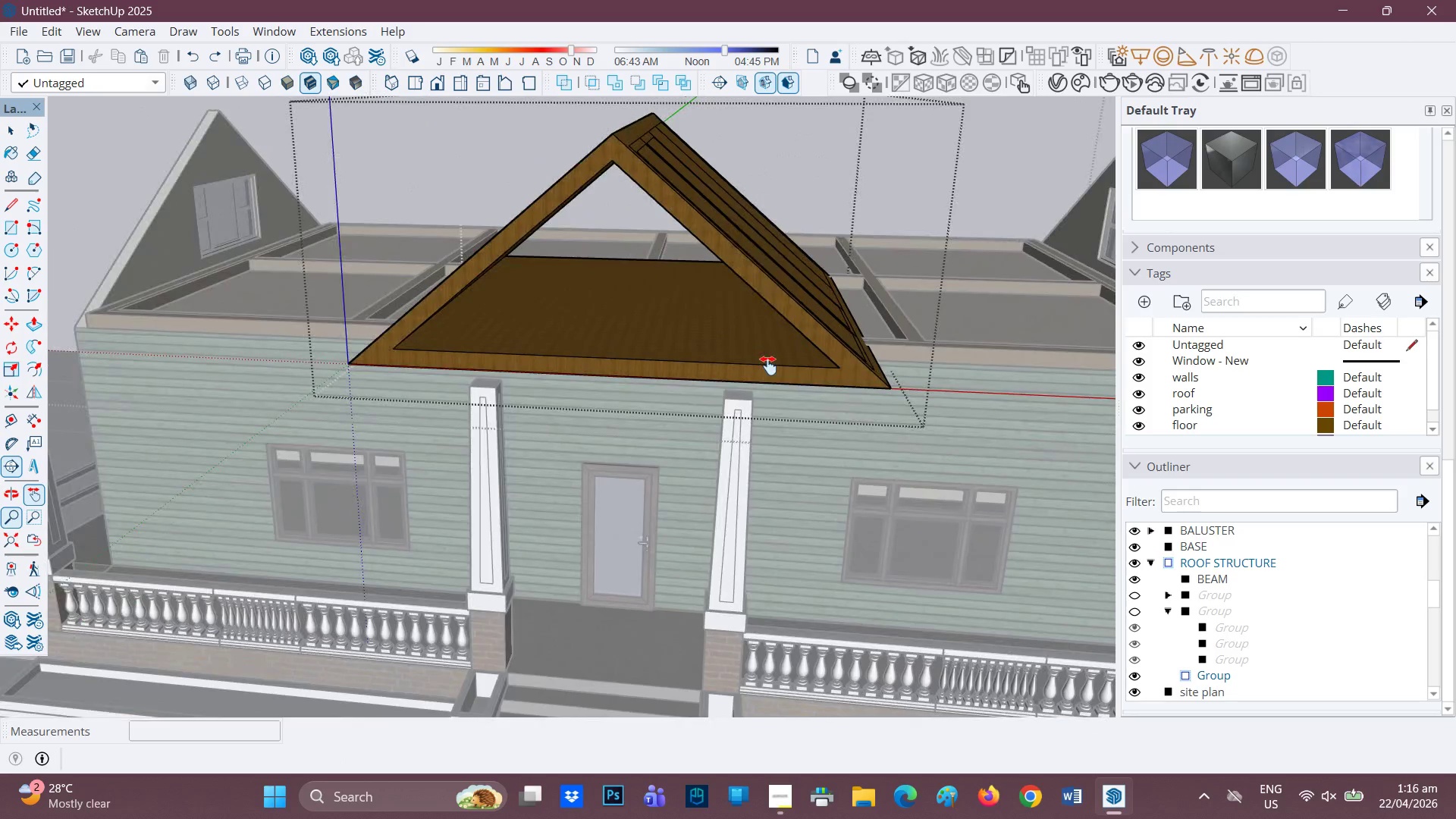 
left_click([836, 389])
 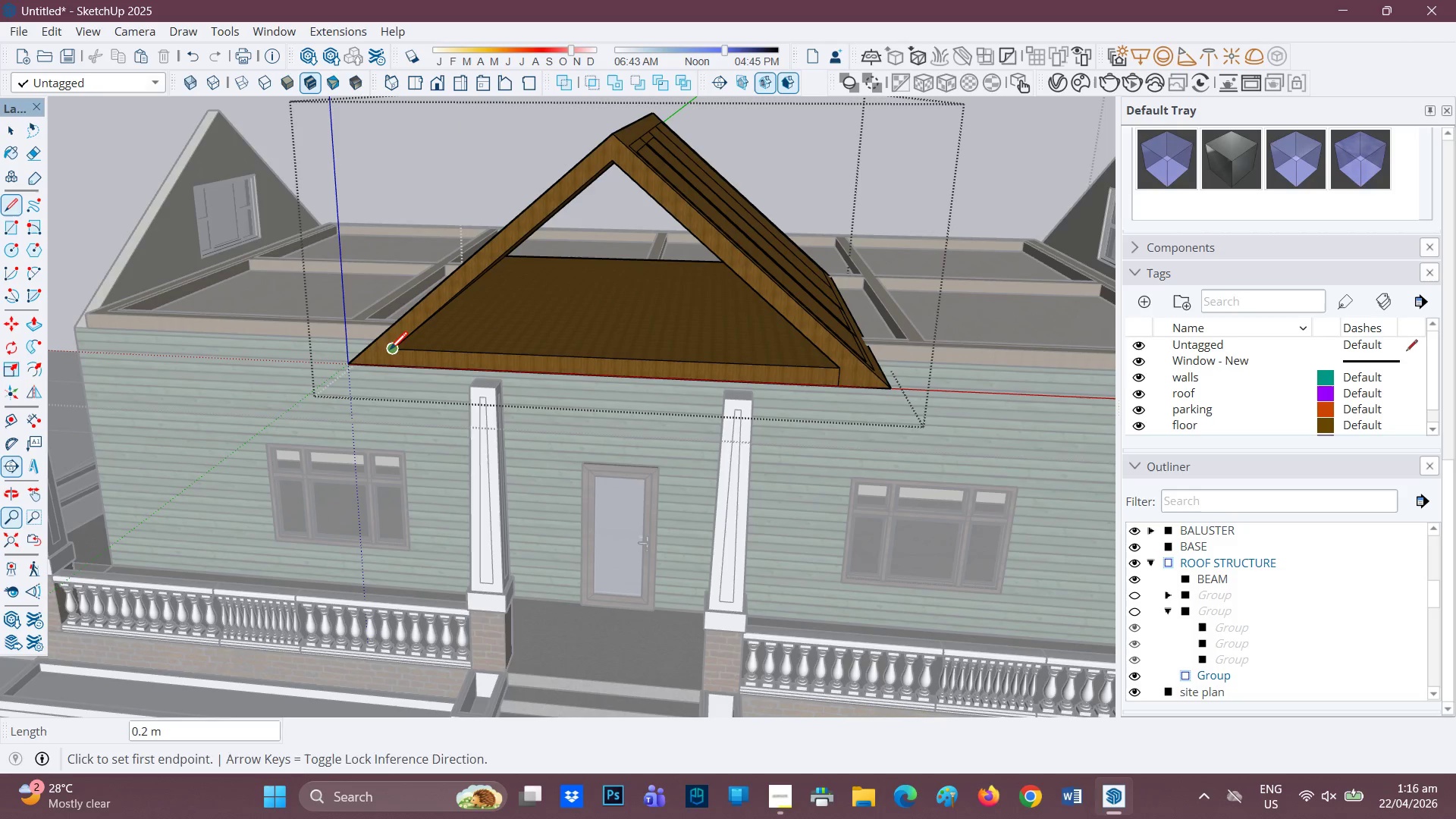 
left_click([389, 369])
 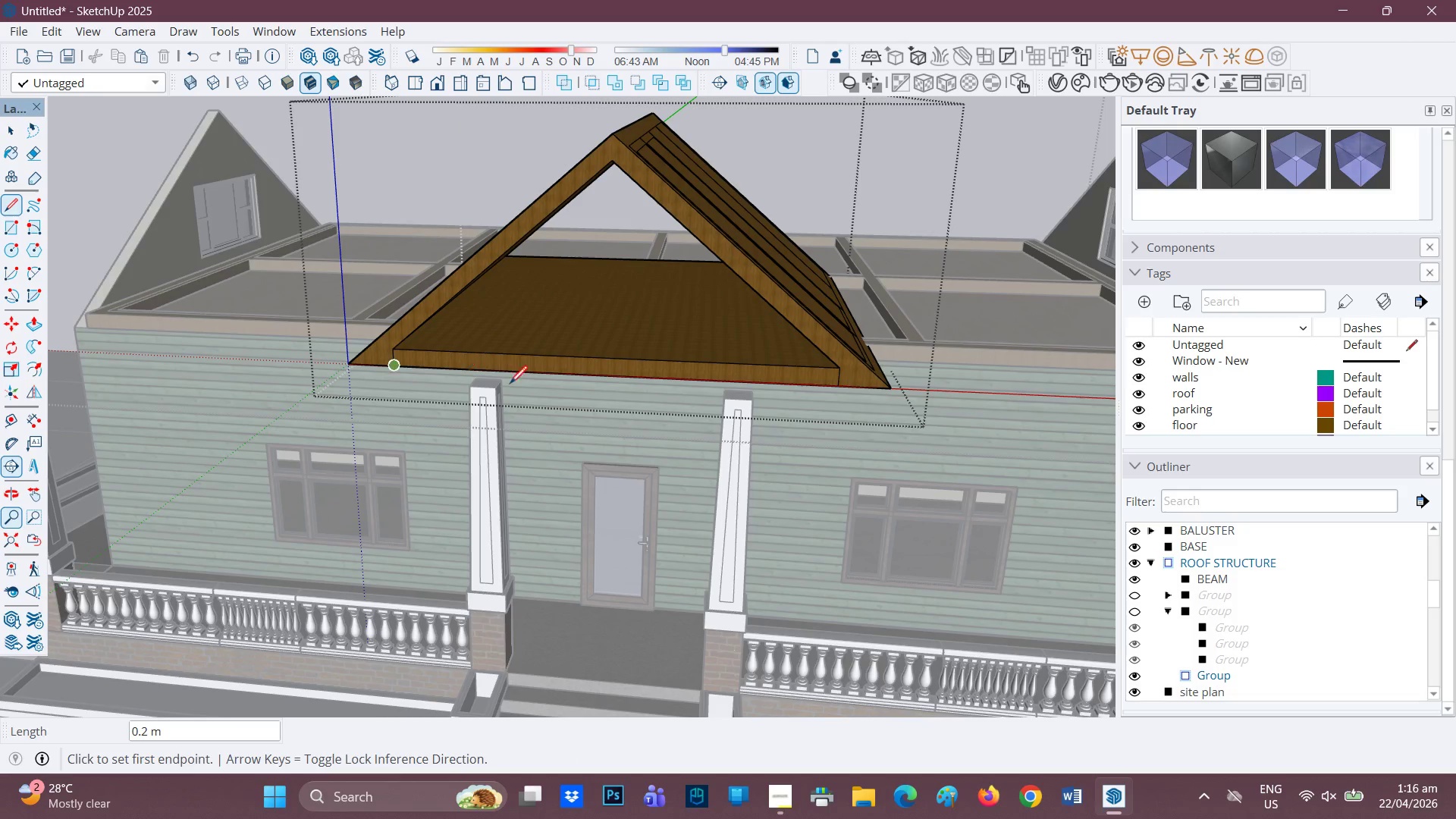 
scroll: coordinate [536, 394], scroll_direction: up, amount: 1.0
 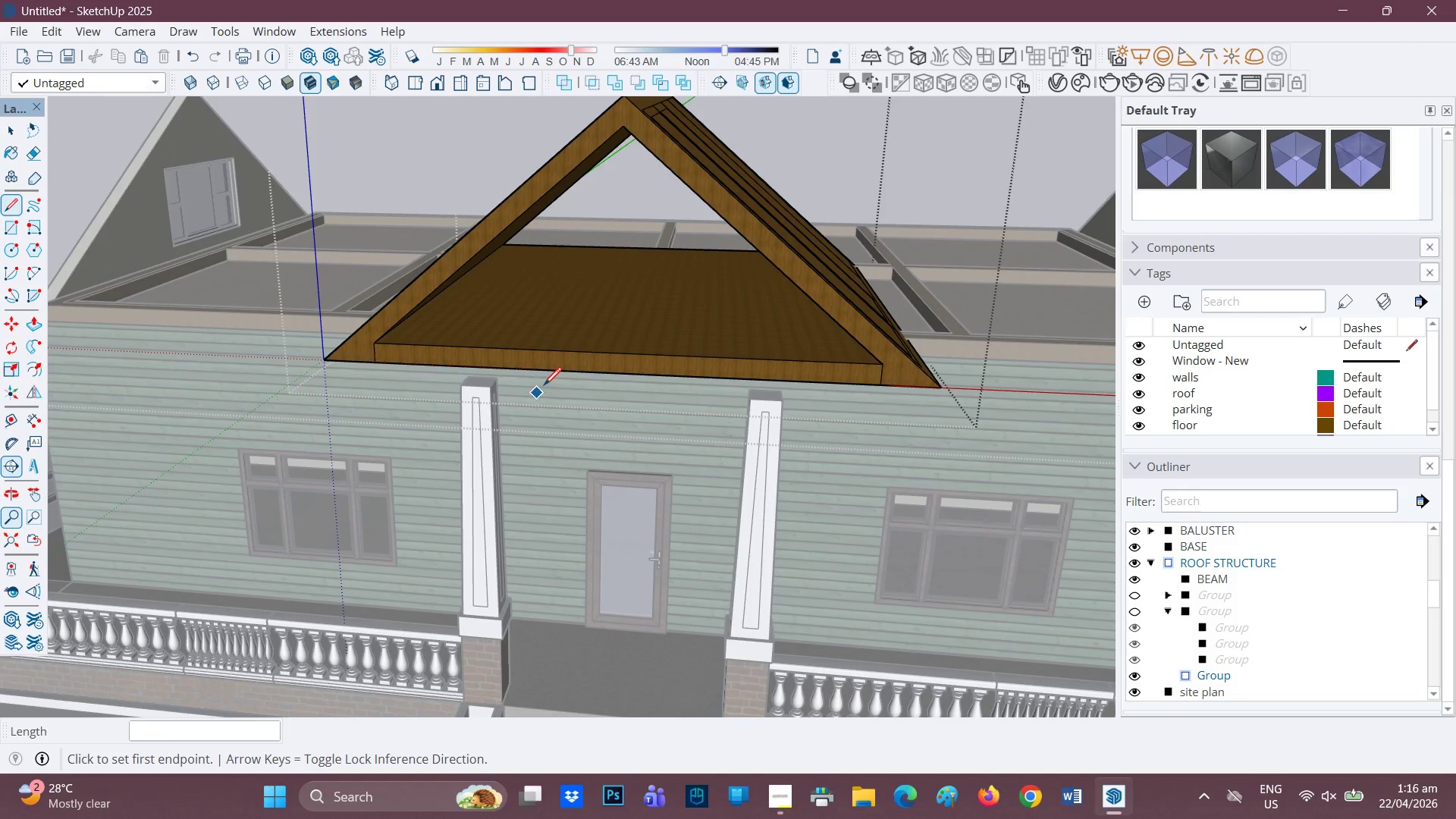 
key(P)
 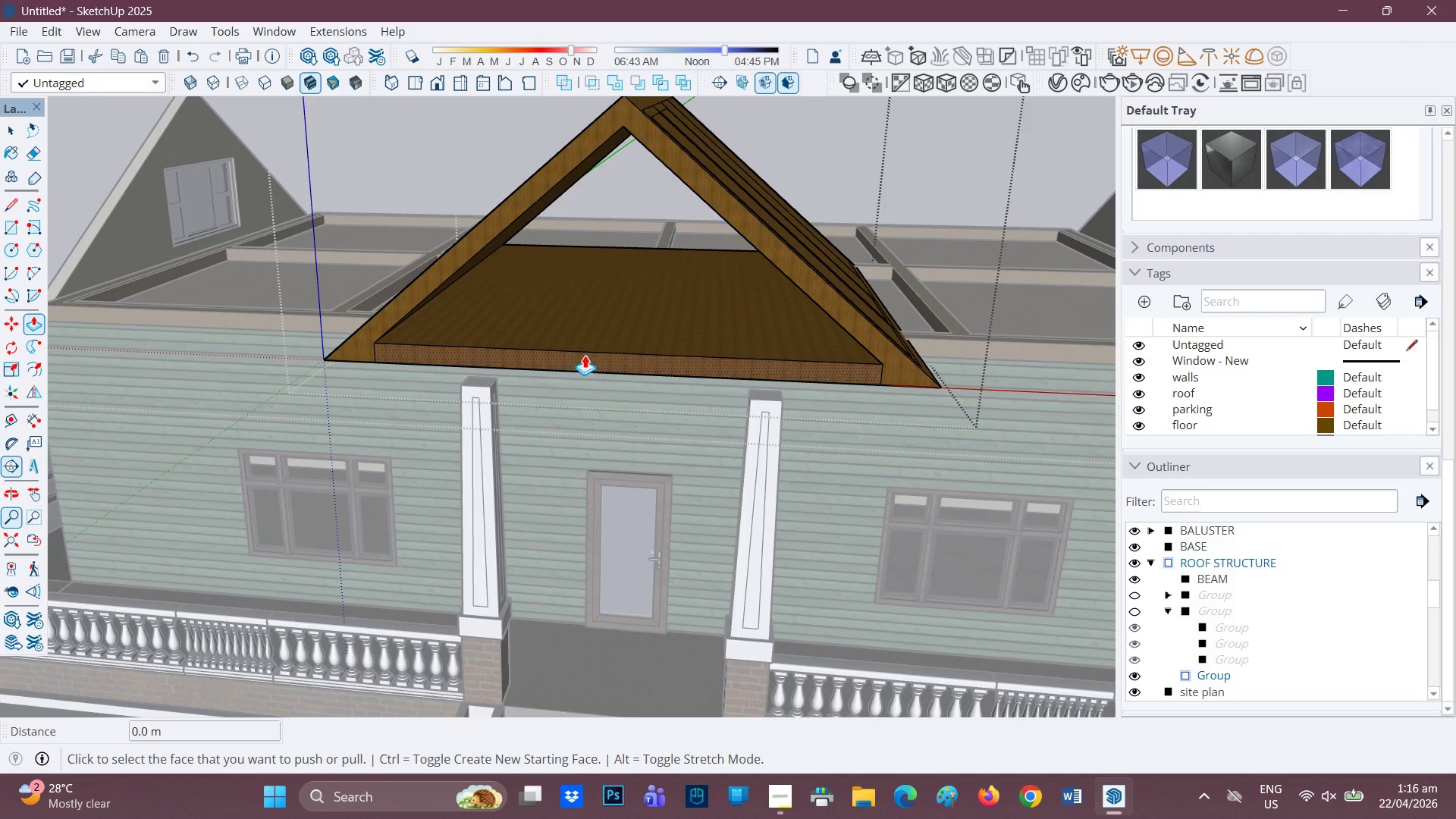 
left_click([584, 356])
 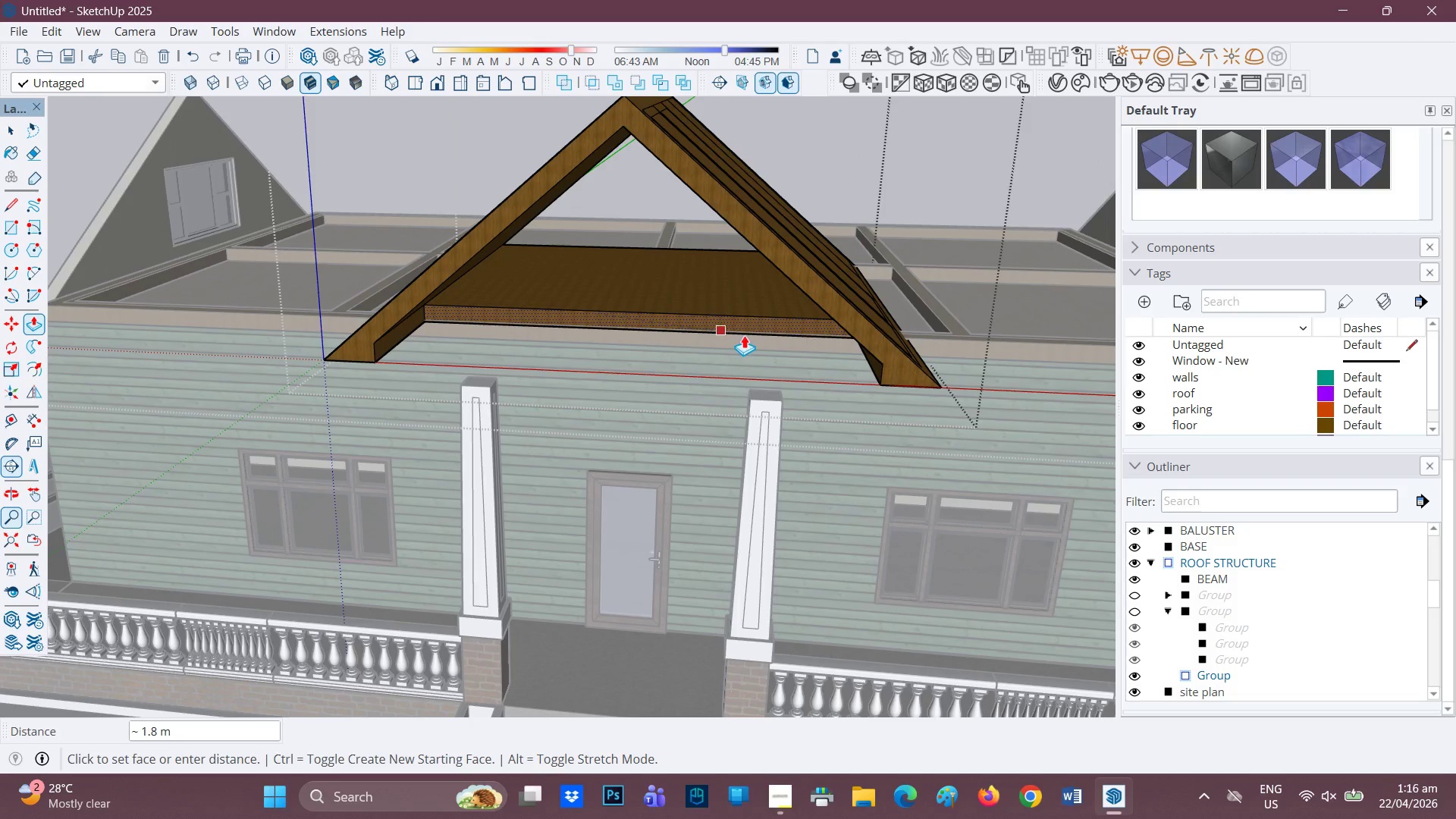 
left_click([744, 337])
 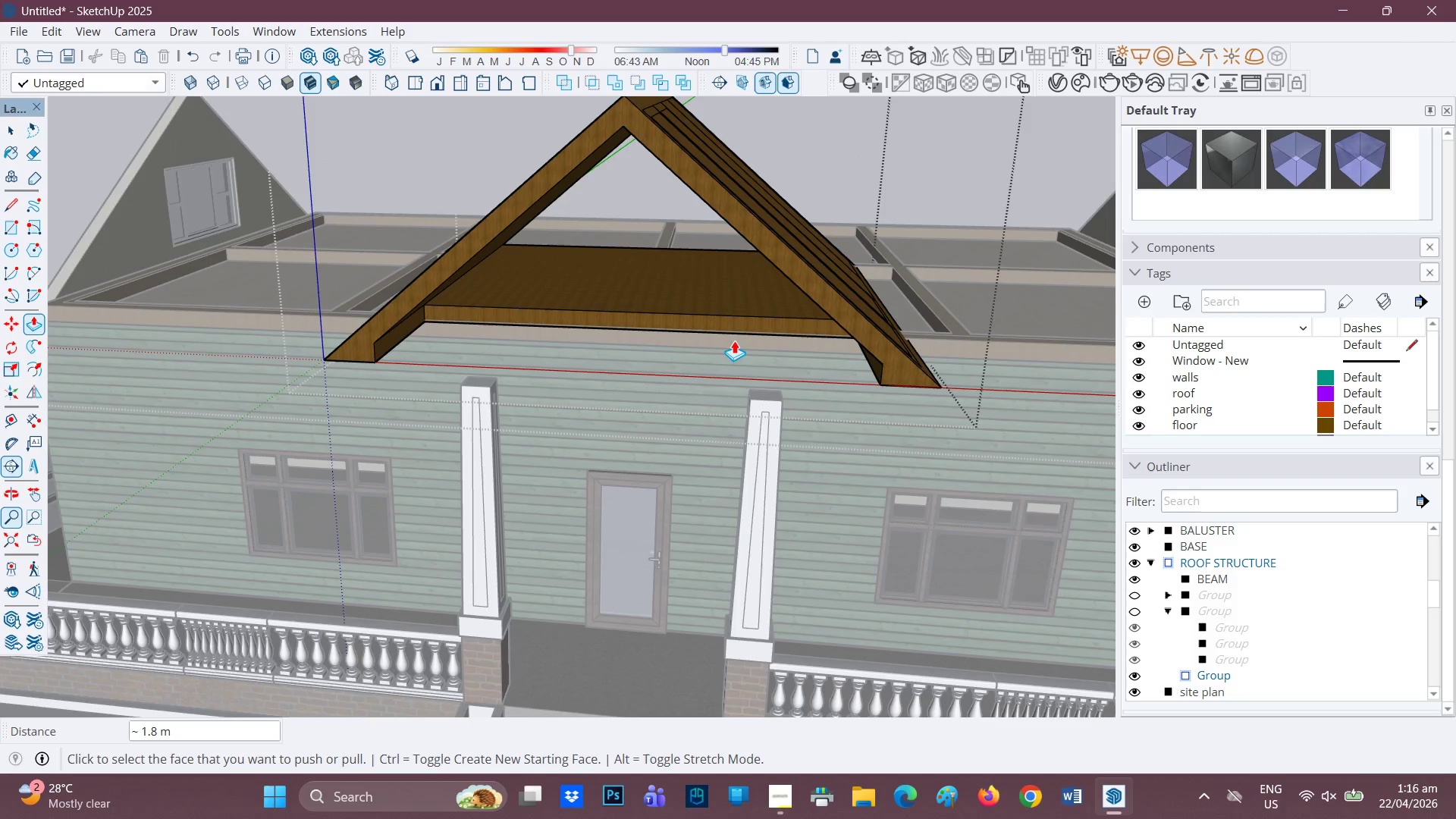 
scroll: coordinate [723, 348], scroll_direction: down, amount: 1.0
 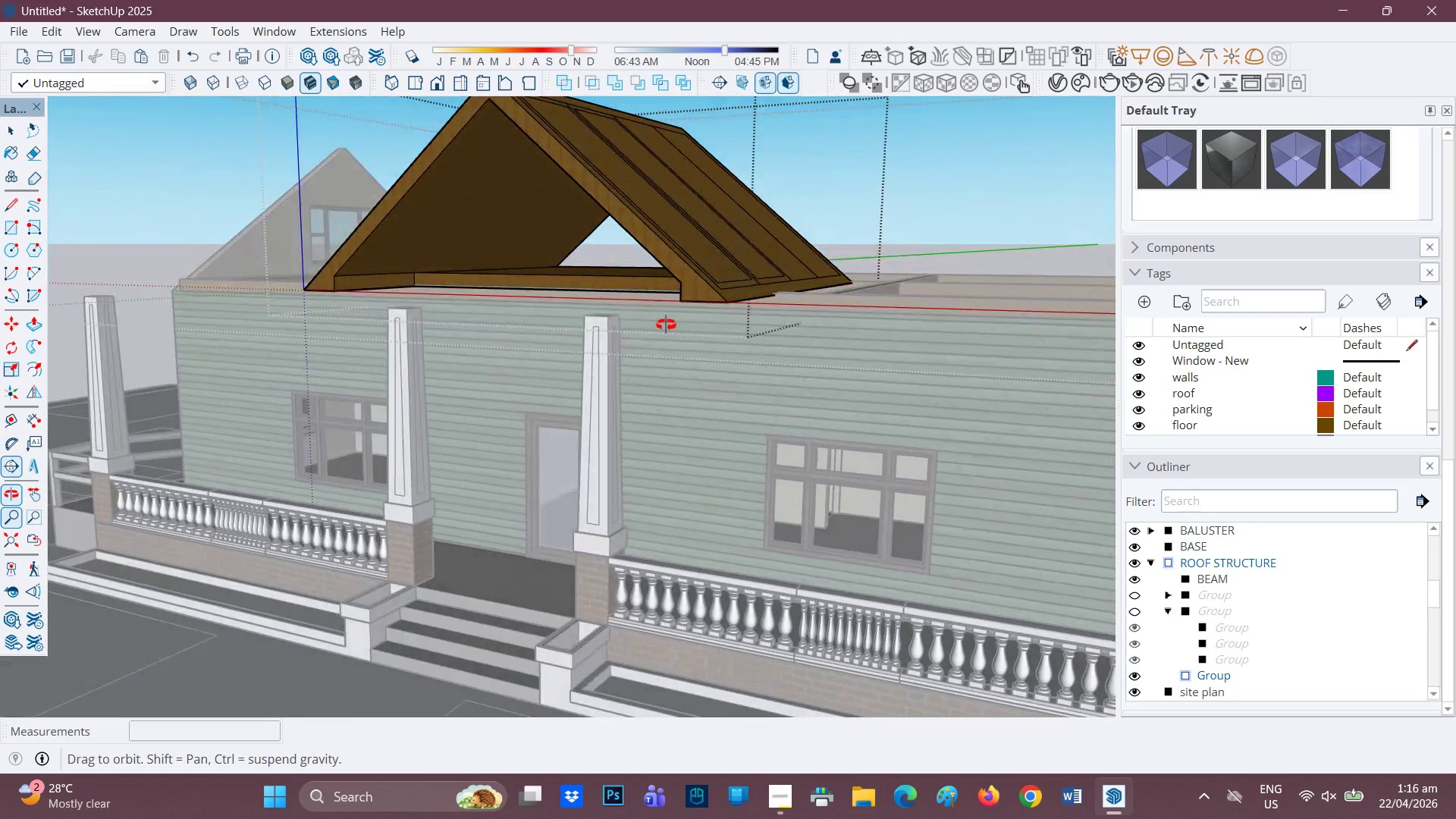 
left_click([650, 295])
 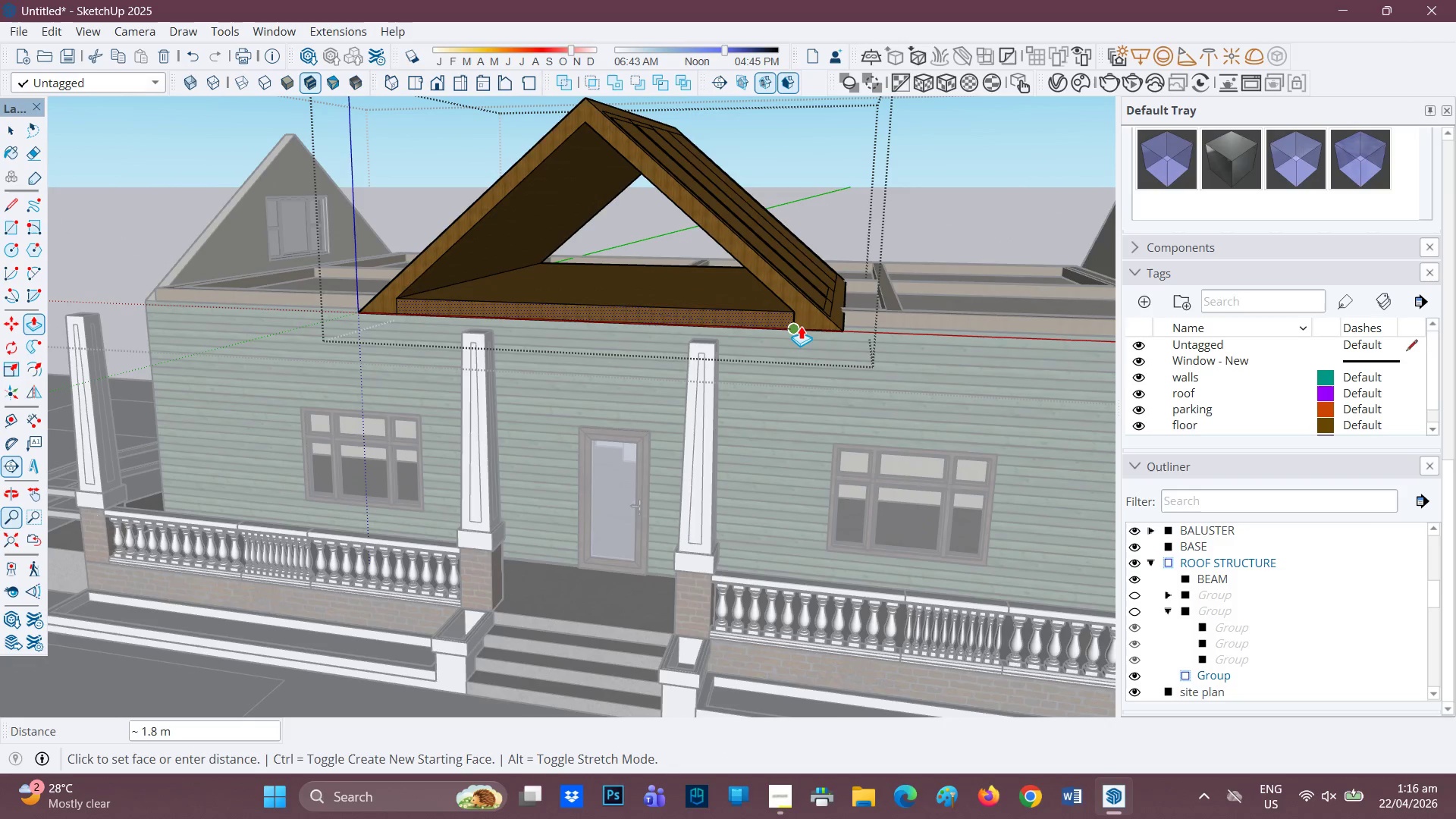 
left_click([796, 325])
 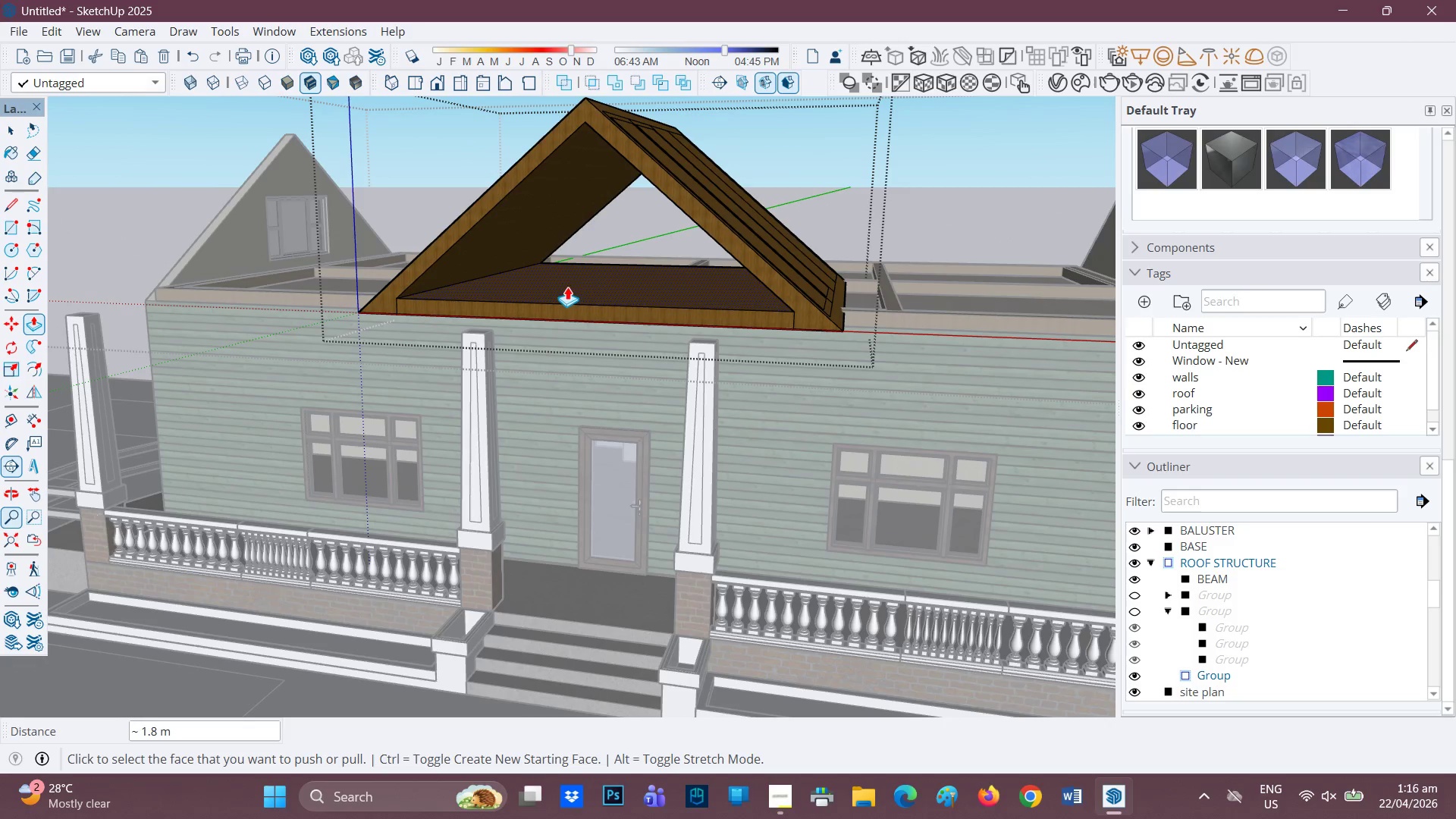 
scroll: coordinate [566, 287], scroll_direction: down, amount: 1.0
 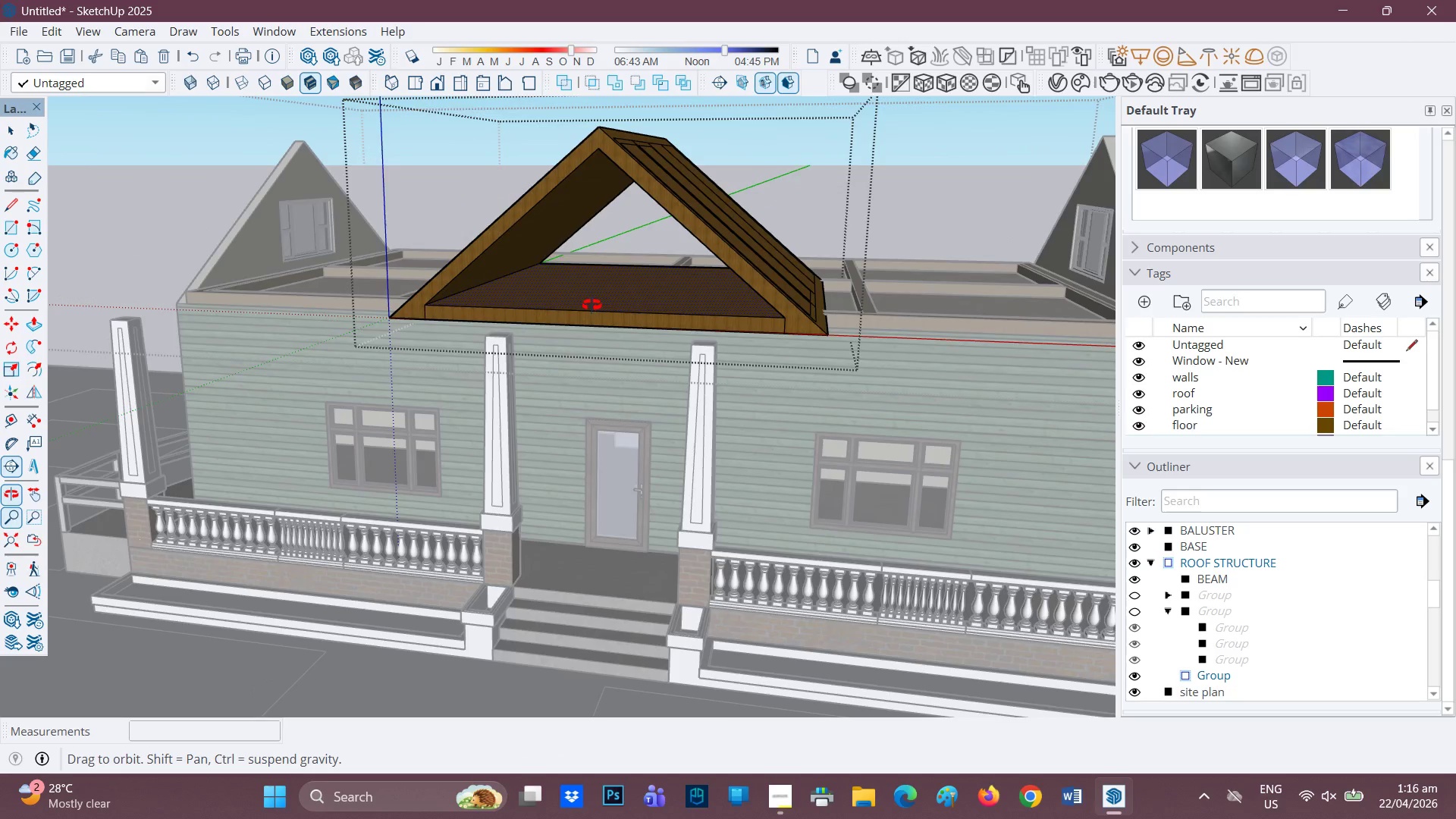 
key(Space)
 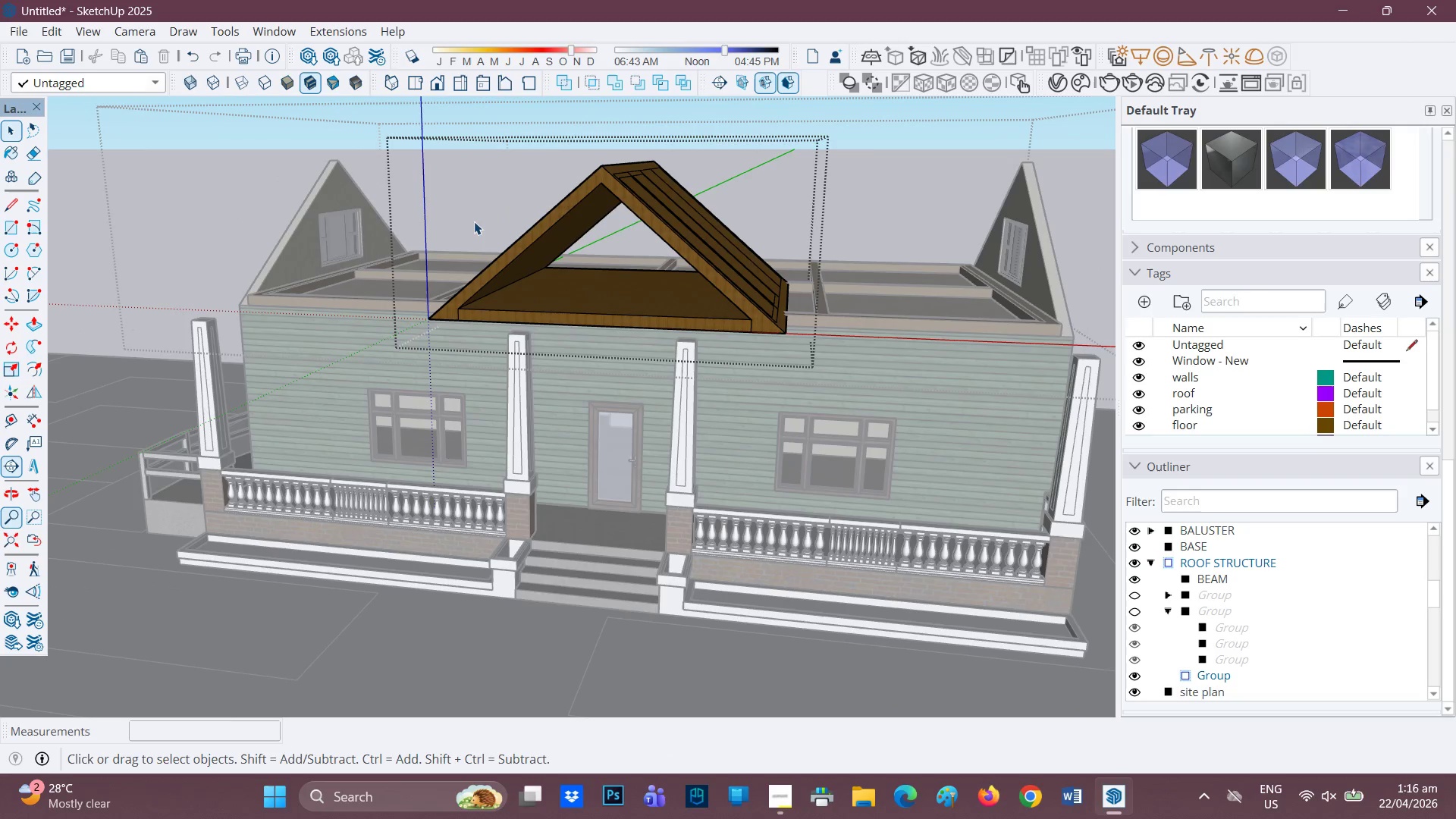 
scroll: coordinate [586, 300], scroll_direction: down, amount: 2.0
 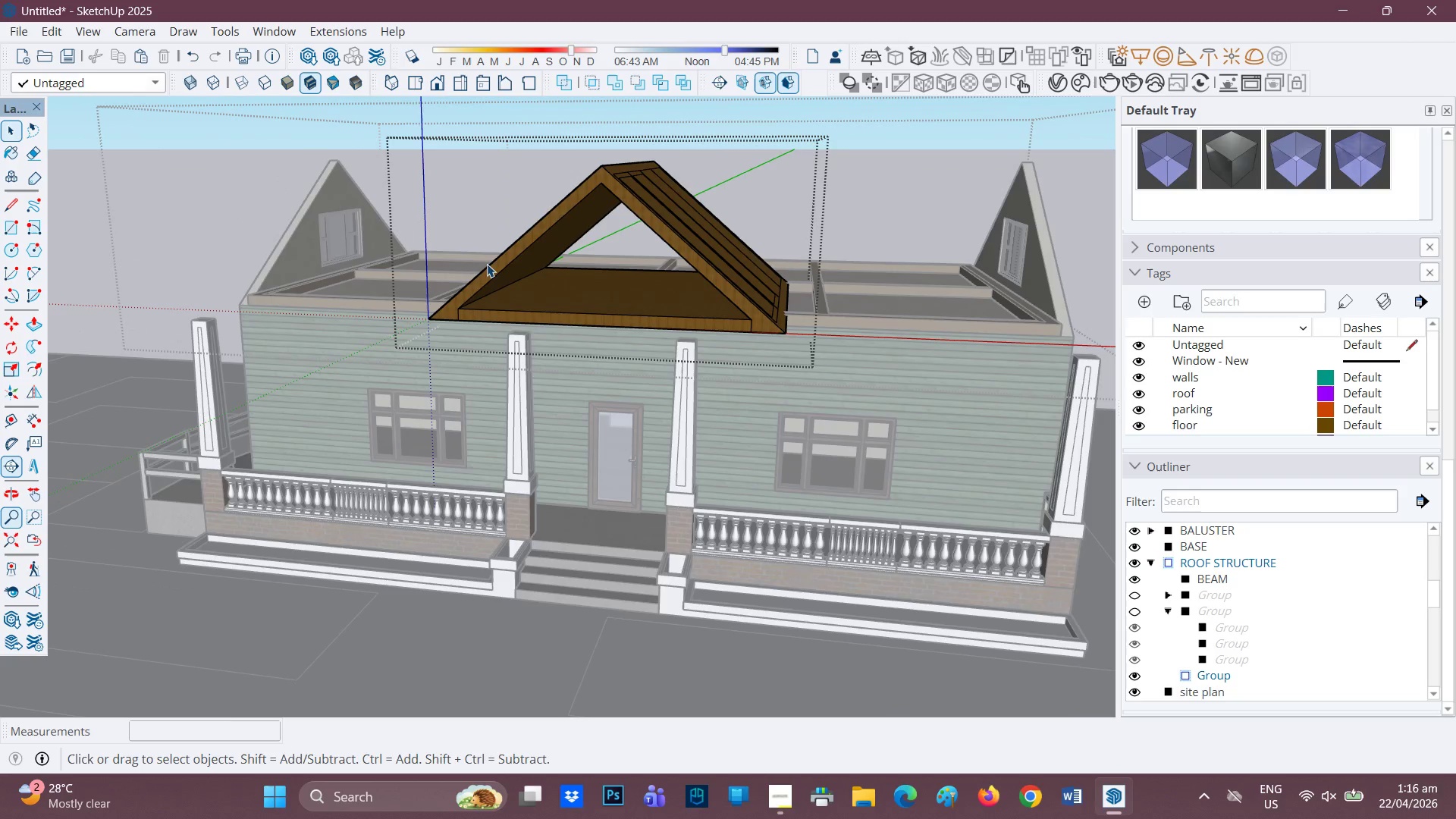 
left_click([475, 221])
 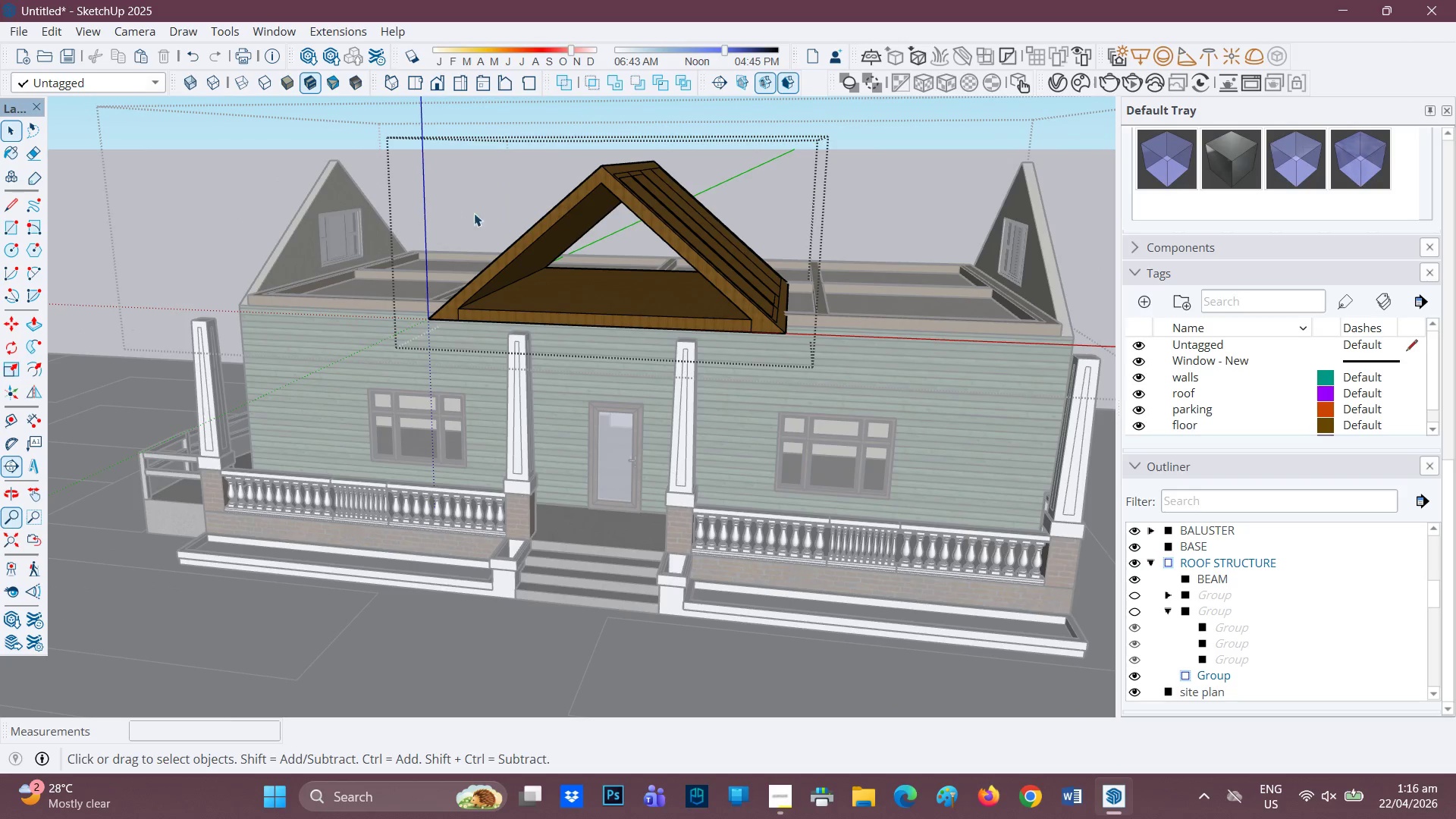 
scroll: coordinate [708, 259], scroll_direction: down, amount: 2.0
 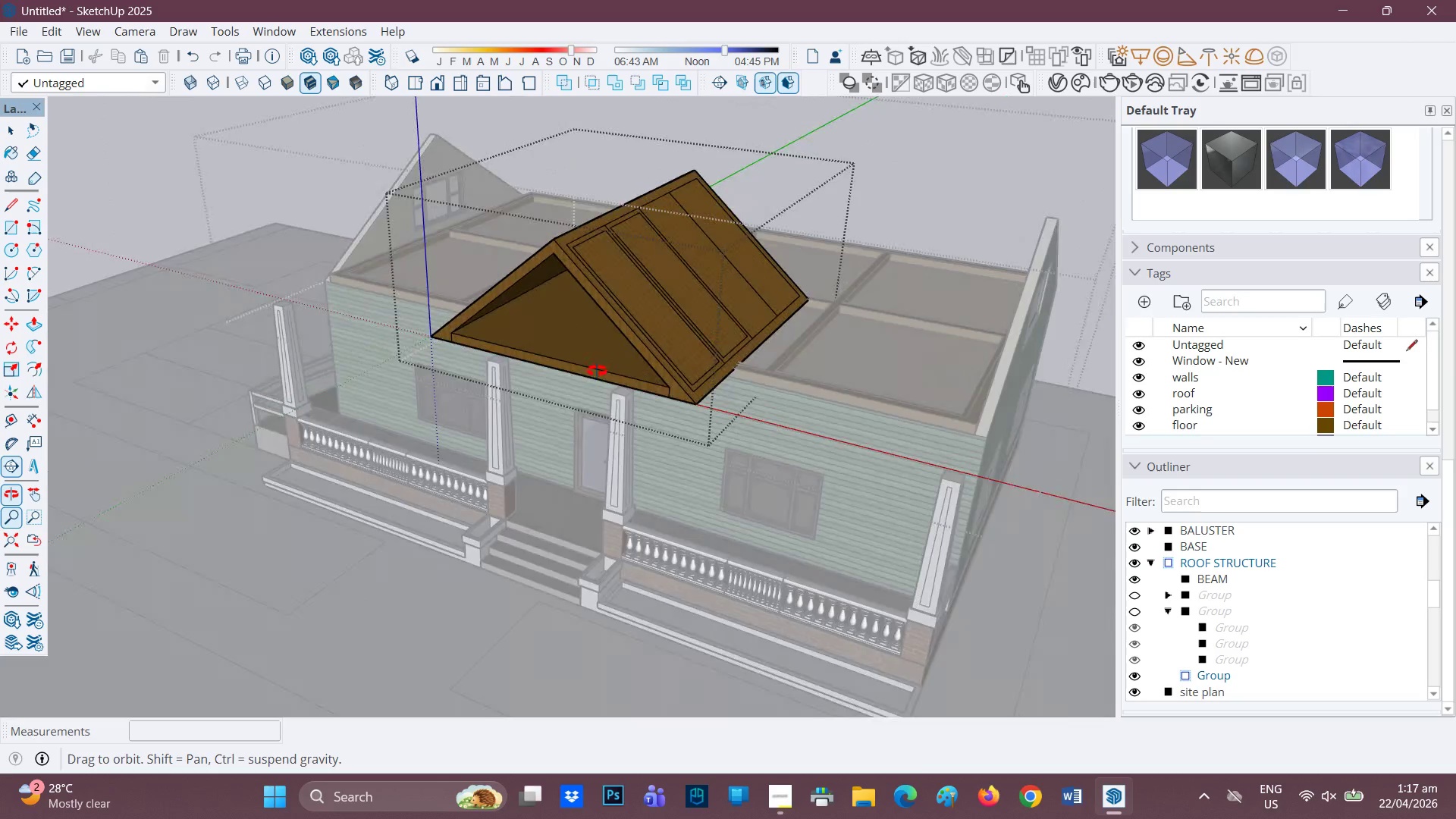 
scroll: coordinate [588, 507], scroll_direction: up, amount: 5.0
 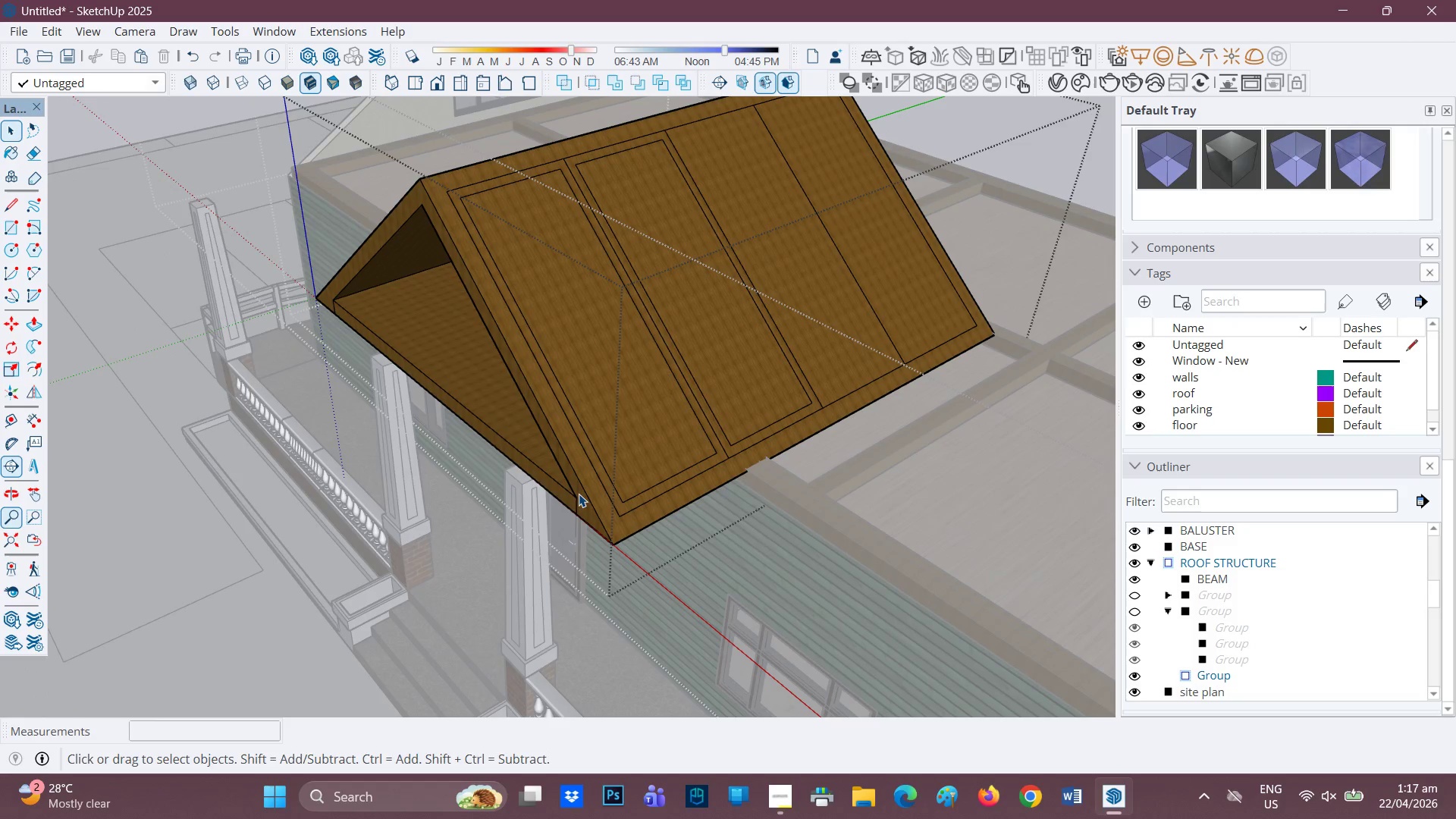 
key(L)
 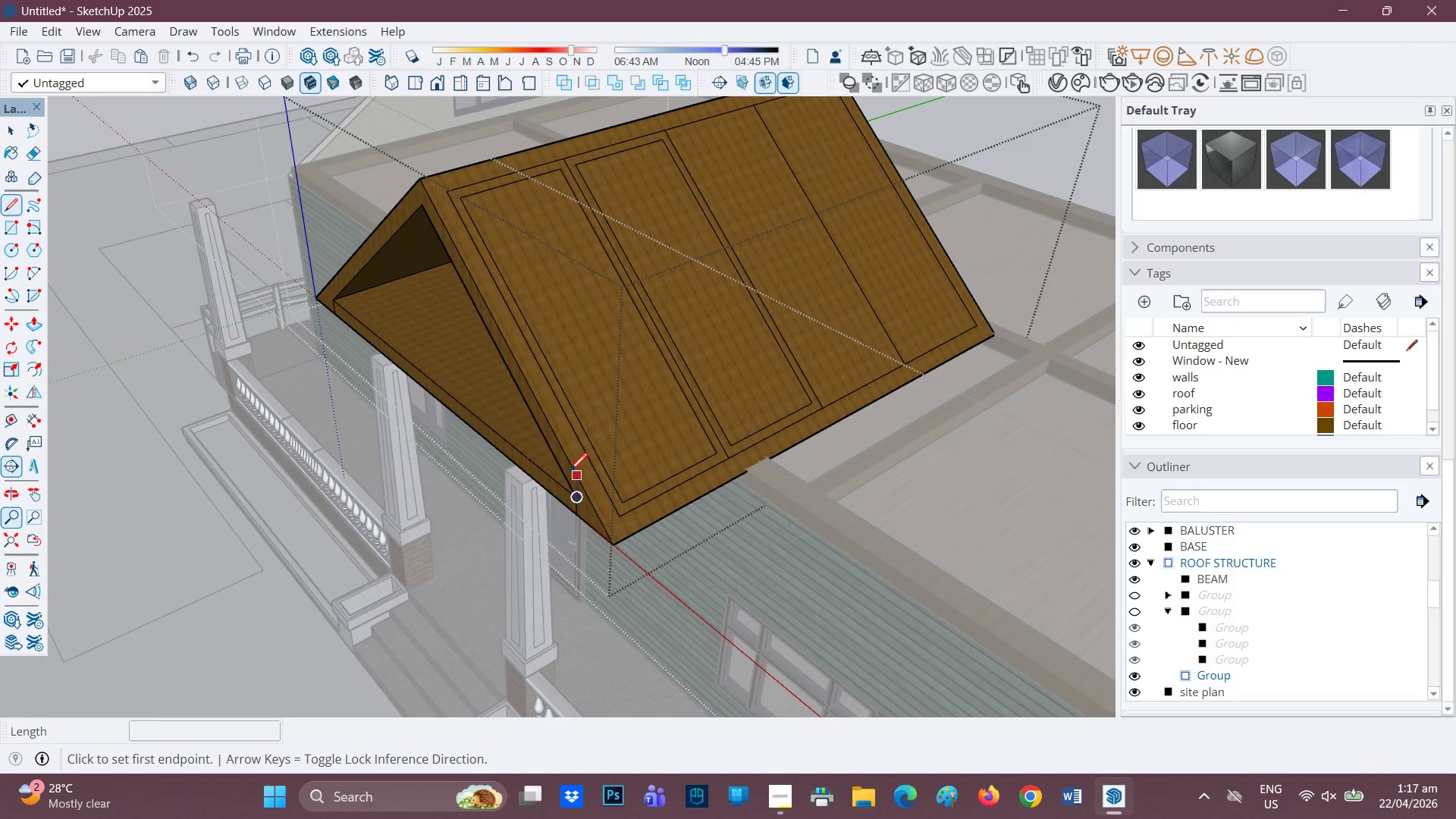 
left_click([570, 472])
 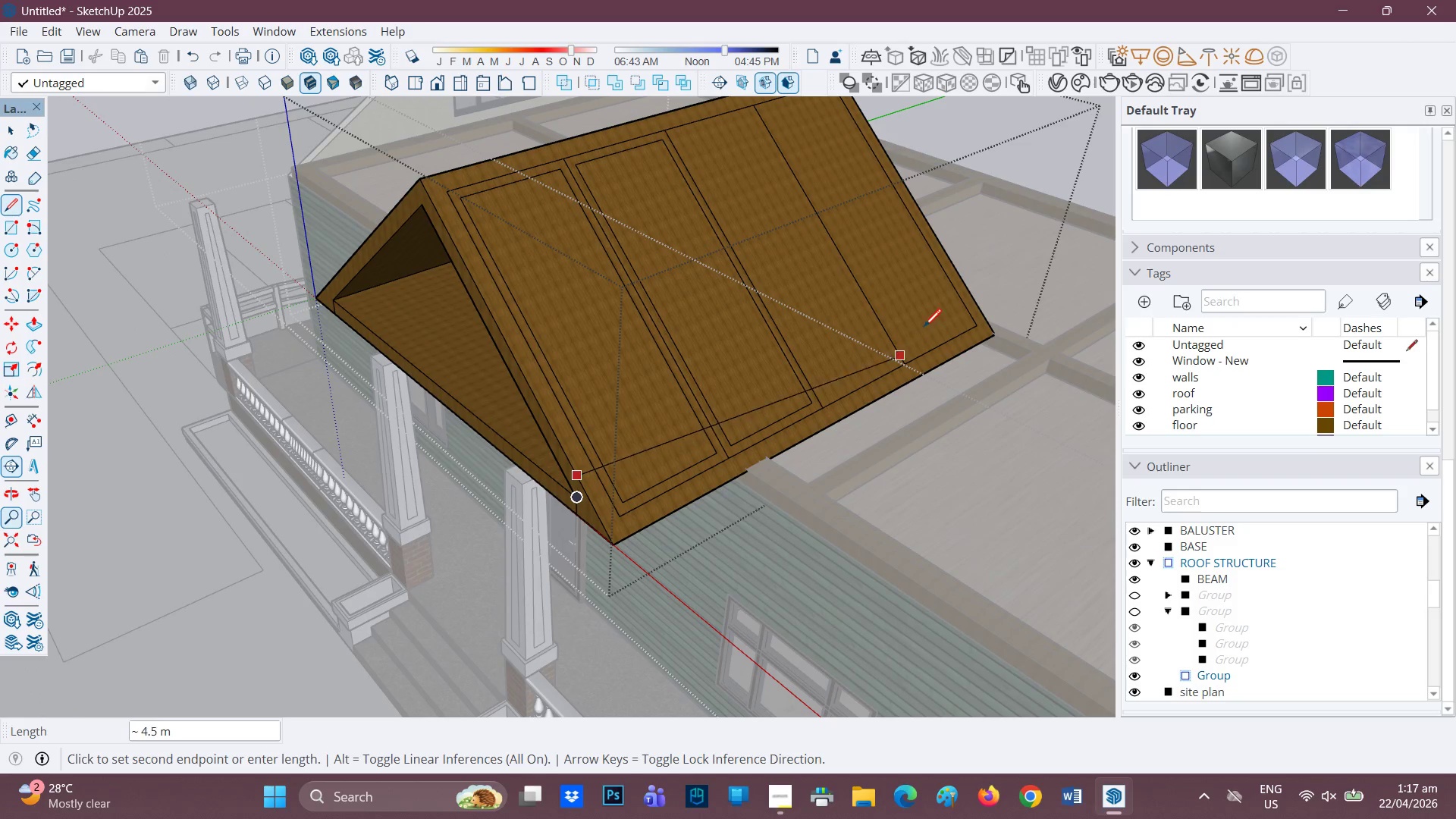 
mouse_move([935, 290])
 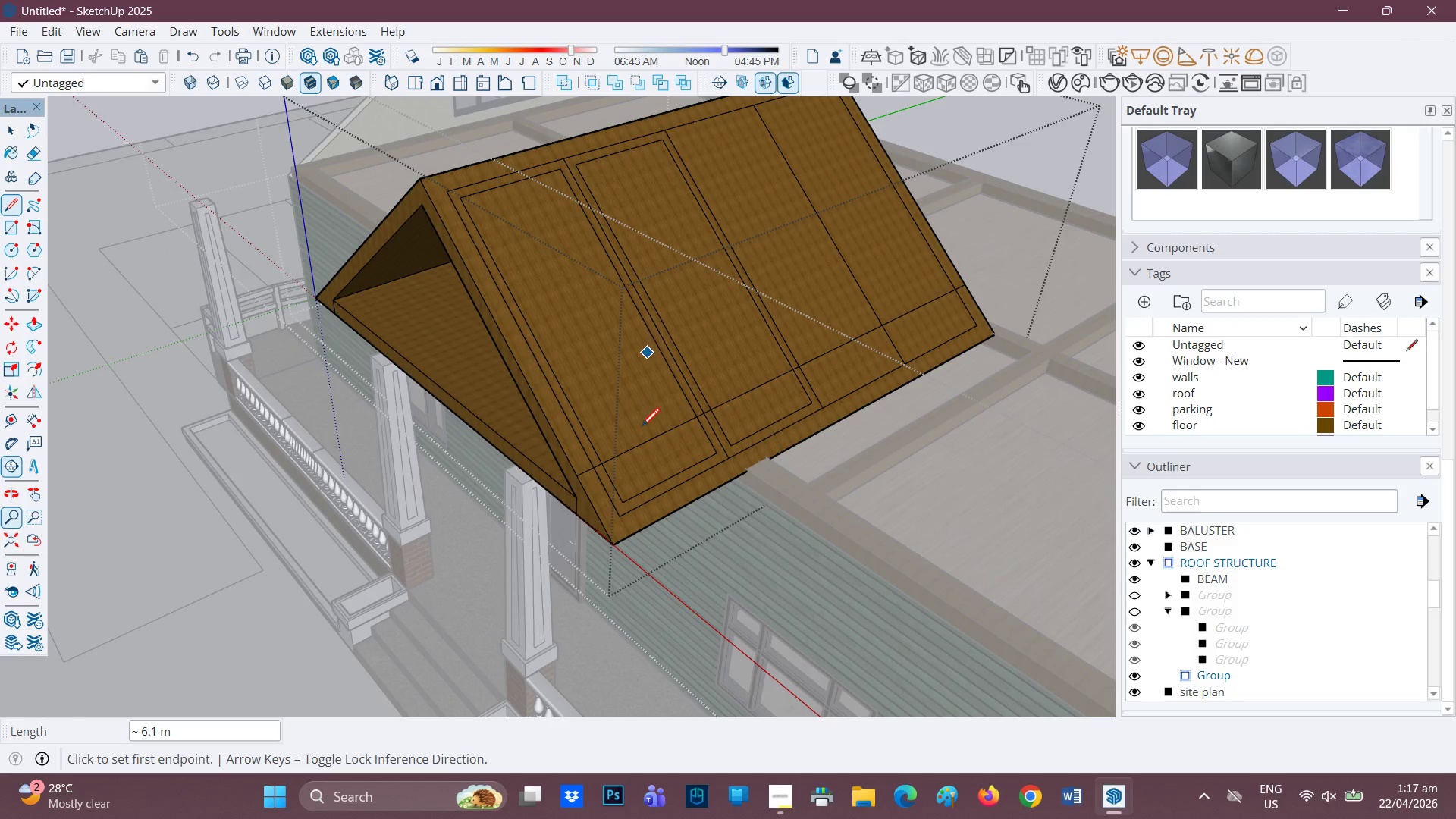 
key(E)
 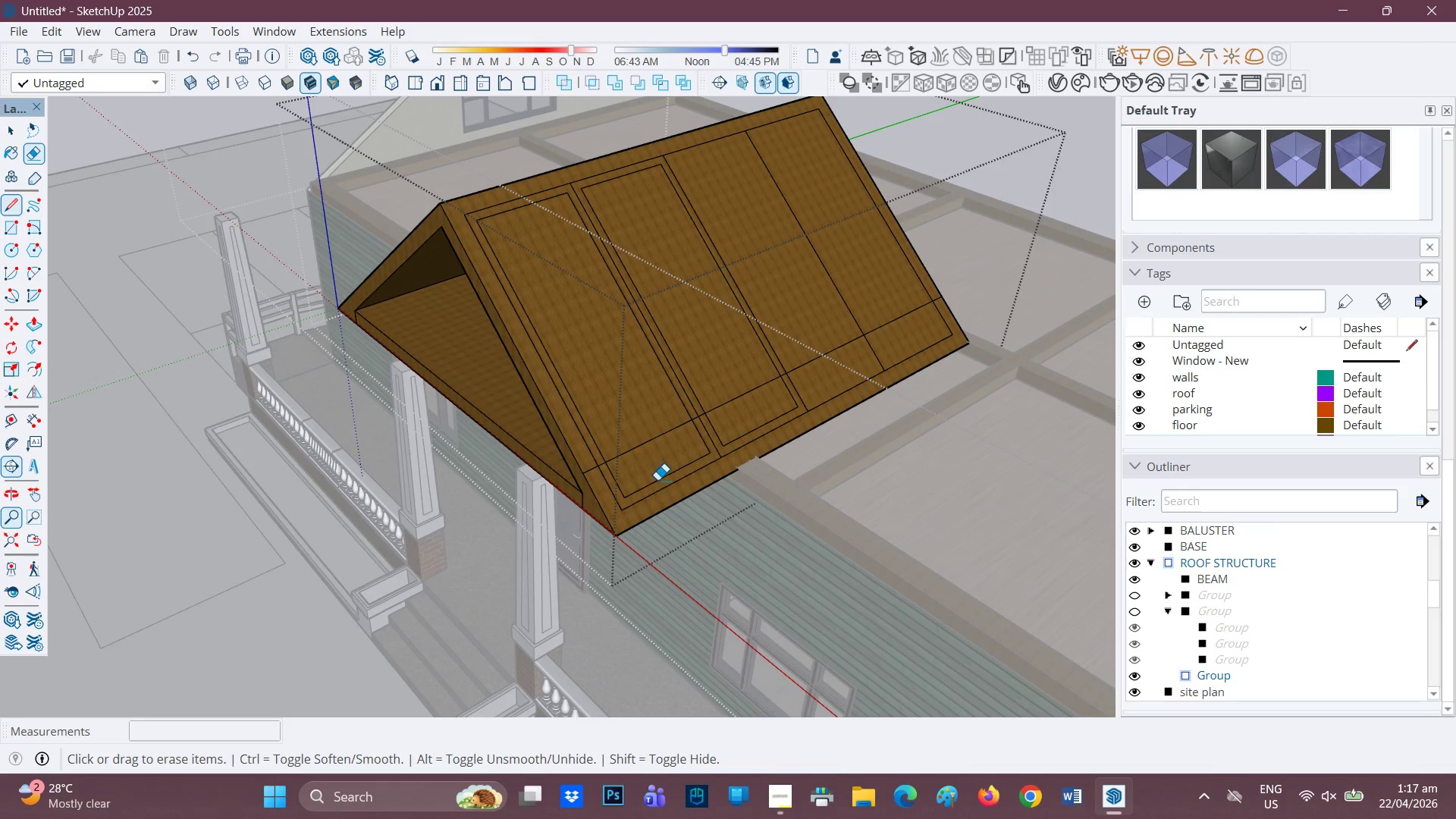 
scroll: coordinate [657, 481], scroll_direction: none, amount: 0.0
 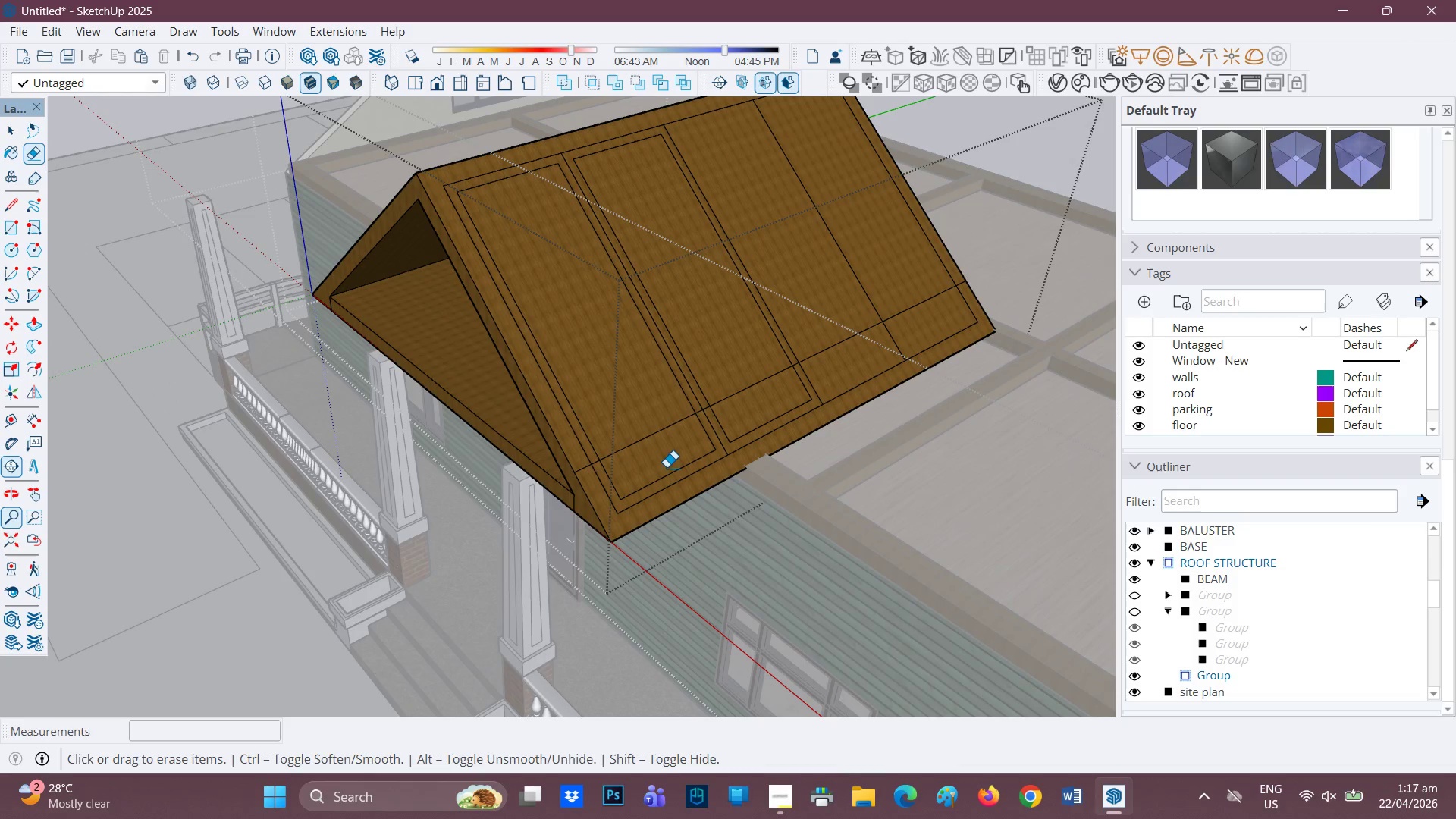 
left_click_drag(start_coordinate=[667, 466], to_coordinate=[771, 435])
 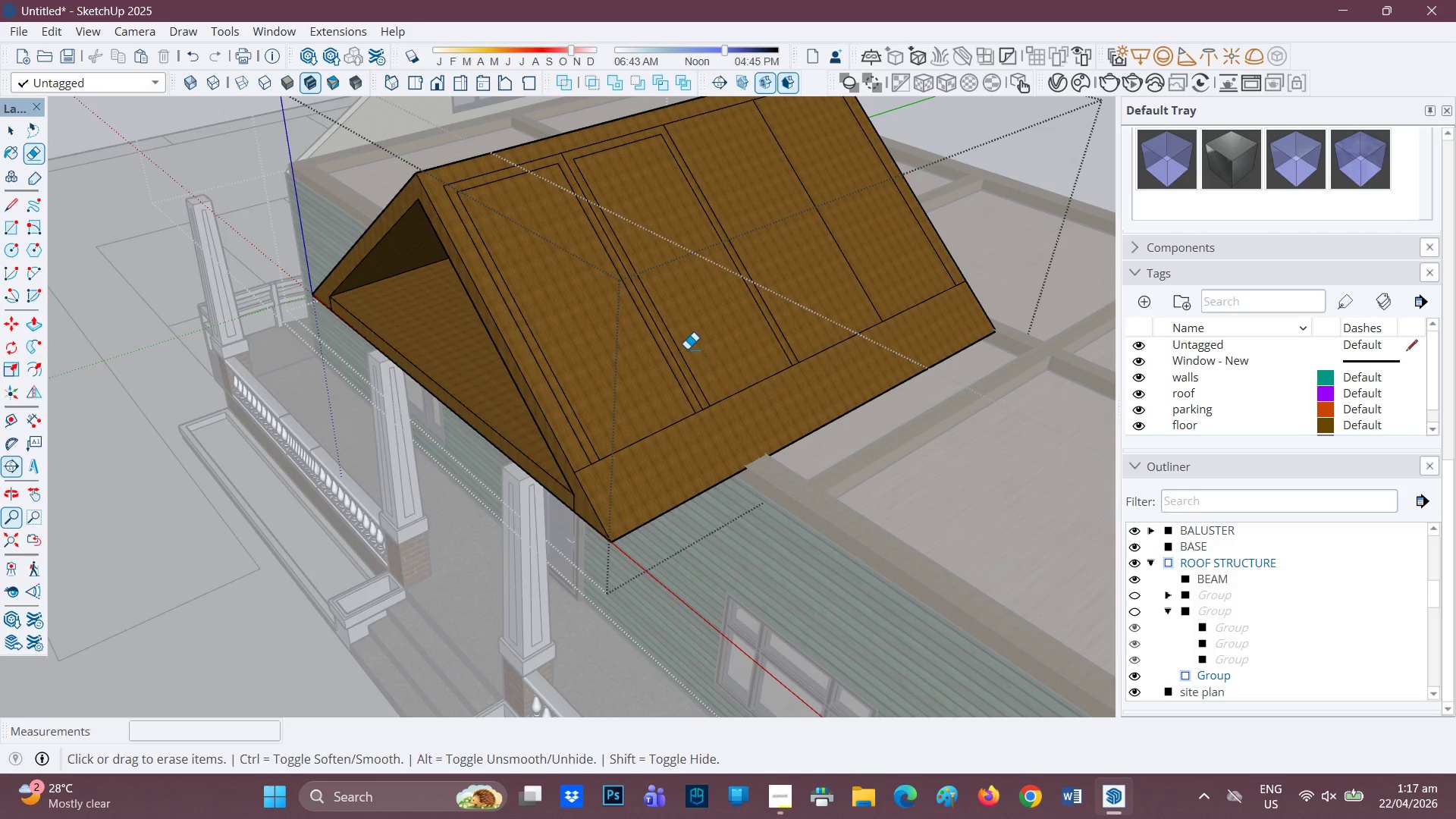 
scroll: coordinate [669, 346], scroll_direction: up, amount: 2.0
 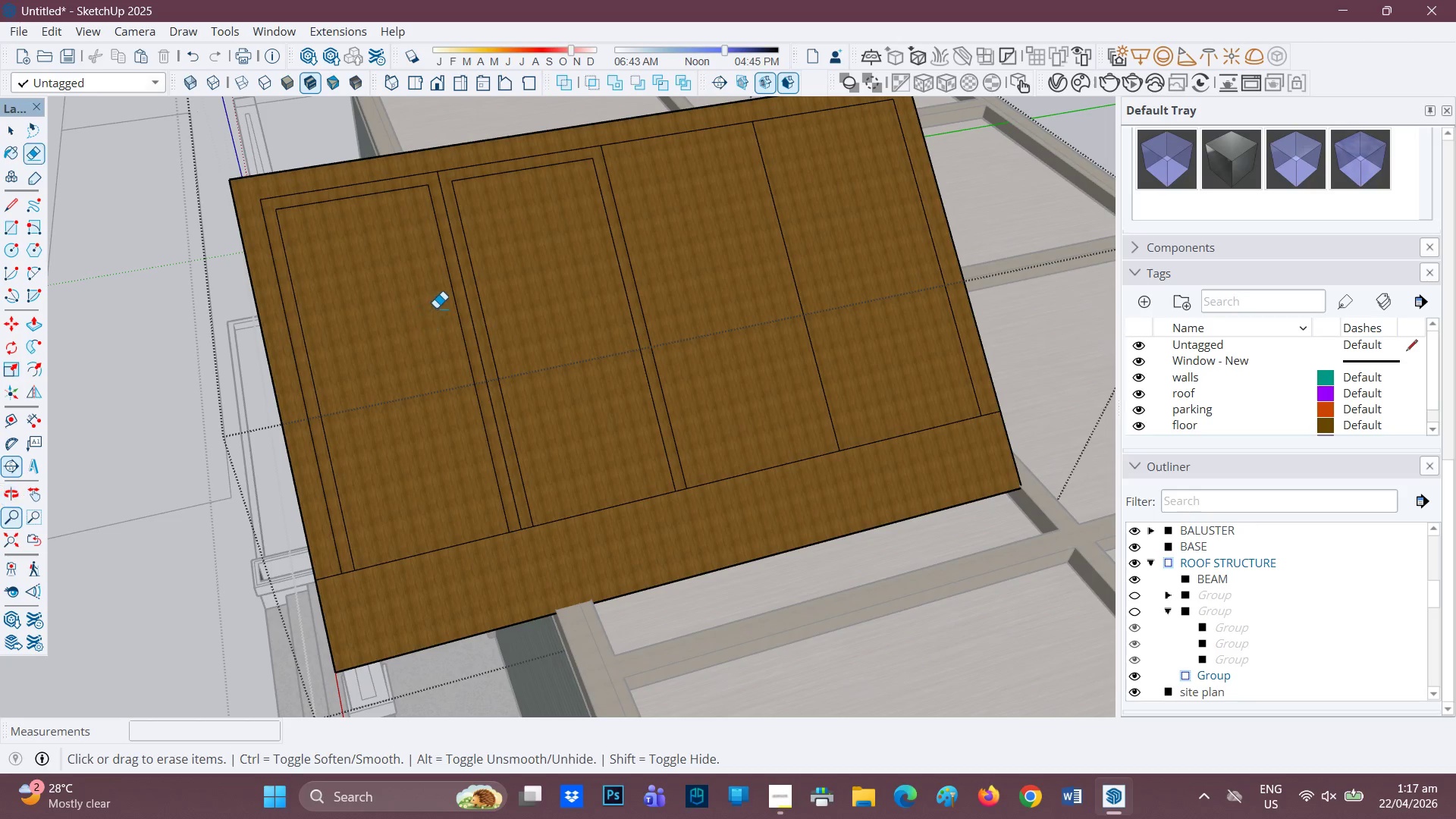 
left_click_drag(start_coordinate=[447, 304], to_coordinate=[582, 293])
 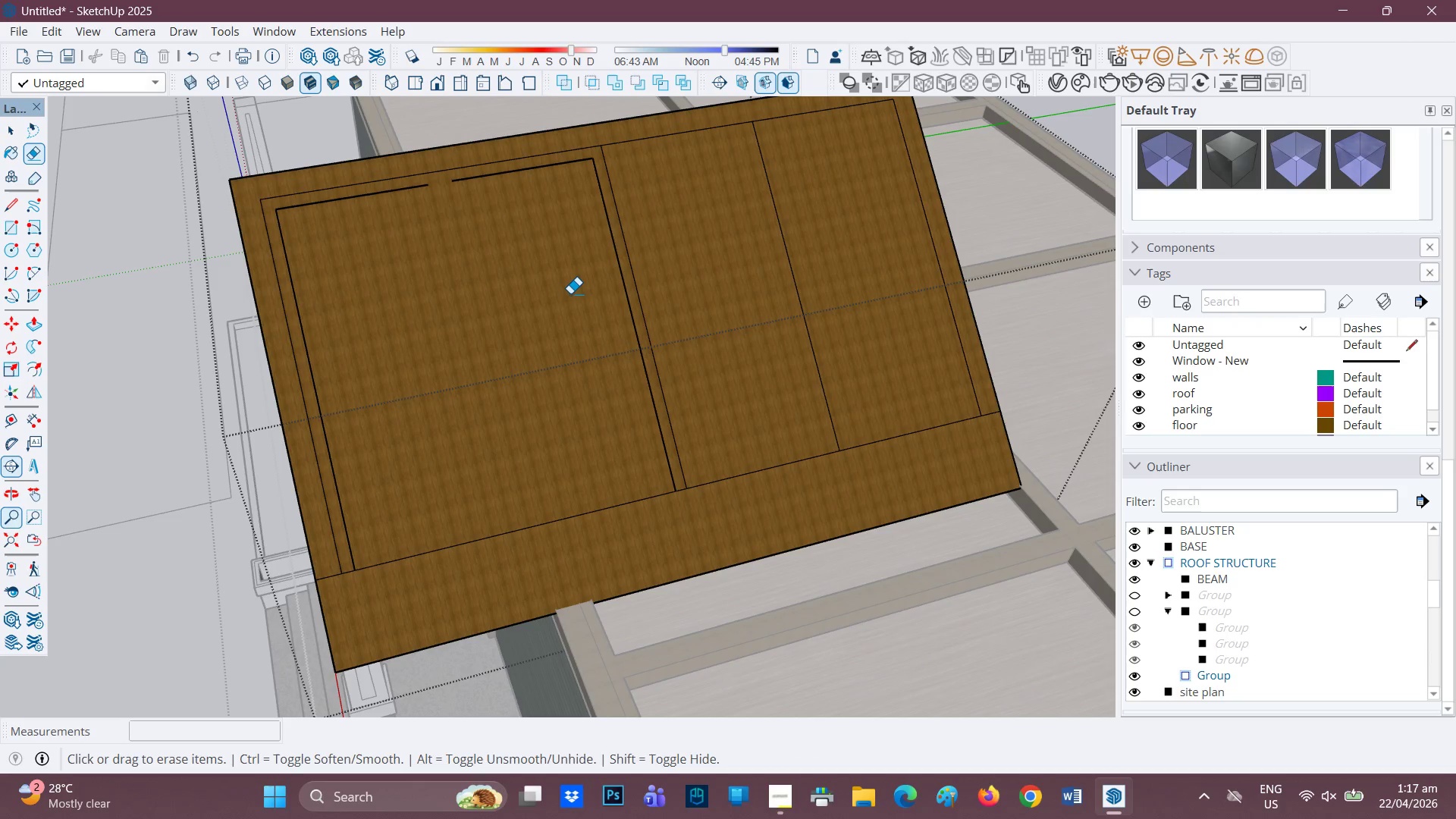 
key(Control+Z)
 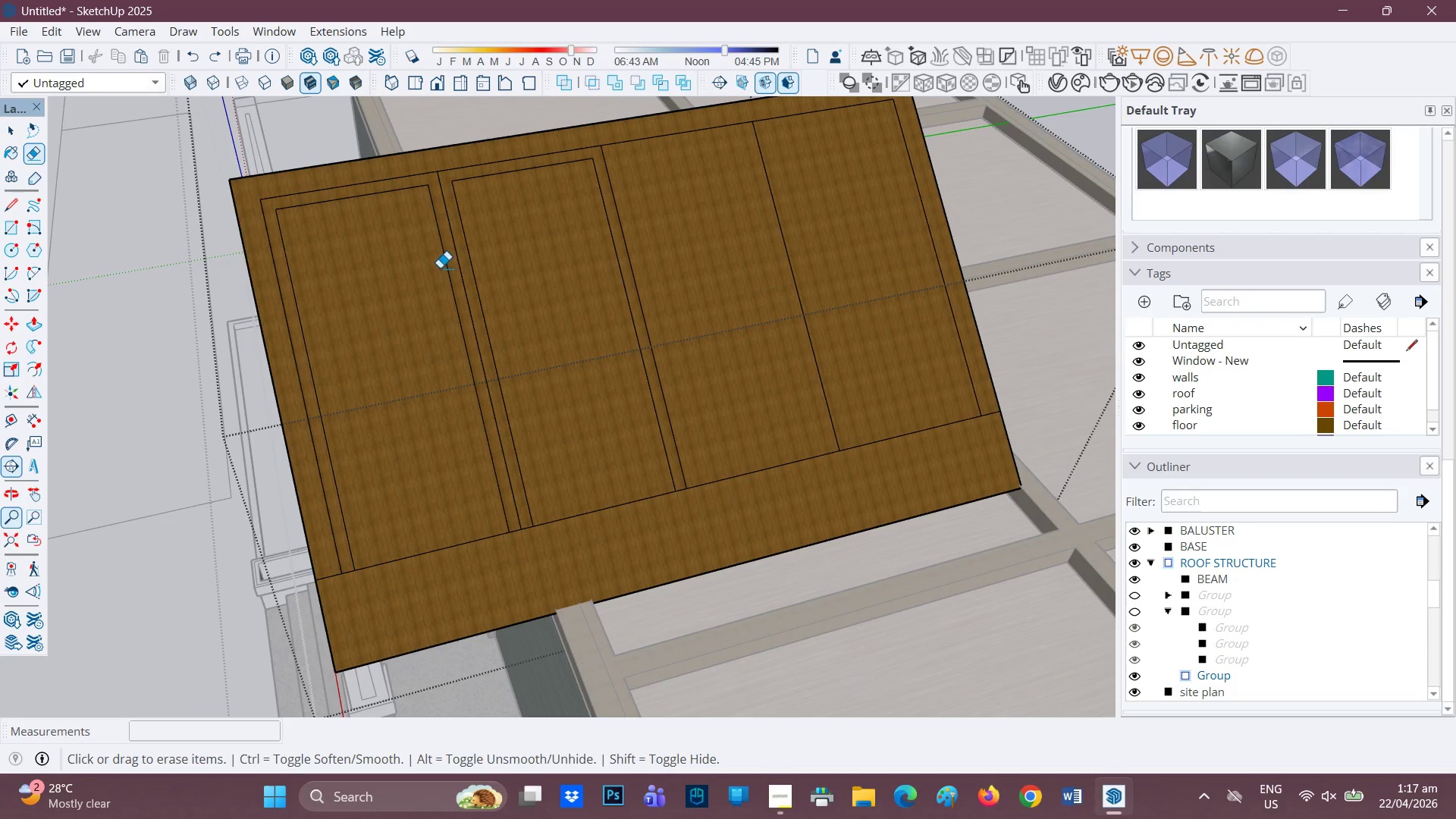 
left_click_drag(start_coordinate=[440, 267], to_coordinate=[444, 266])
 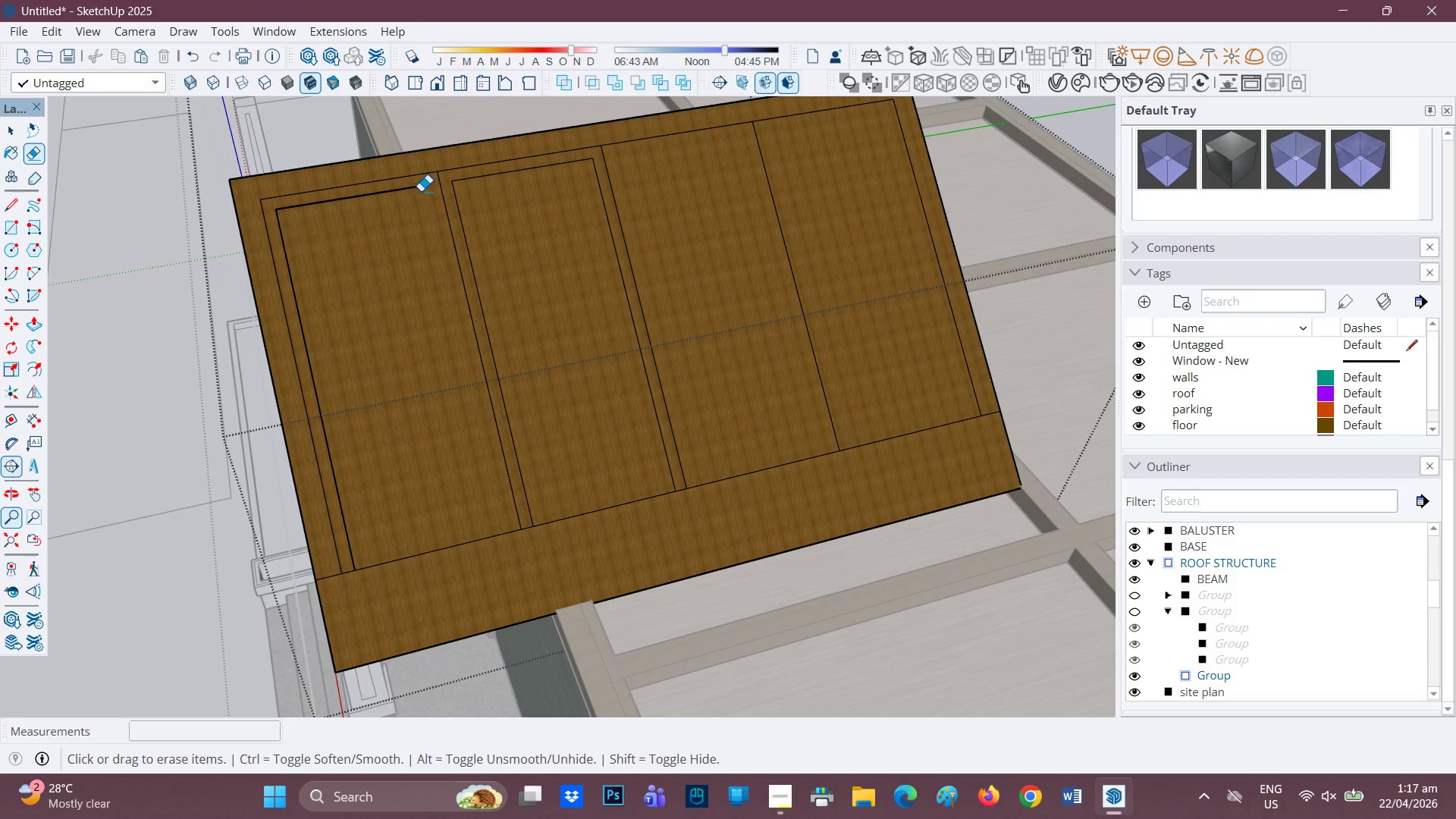 
left_click_drag(start_coordinate=[421, 190], to_coordinate=[410, 192])
 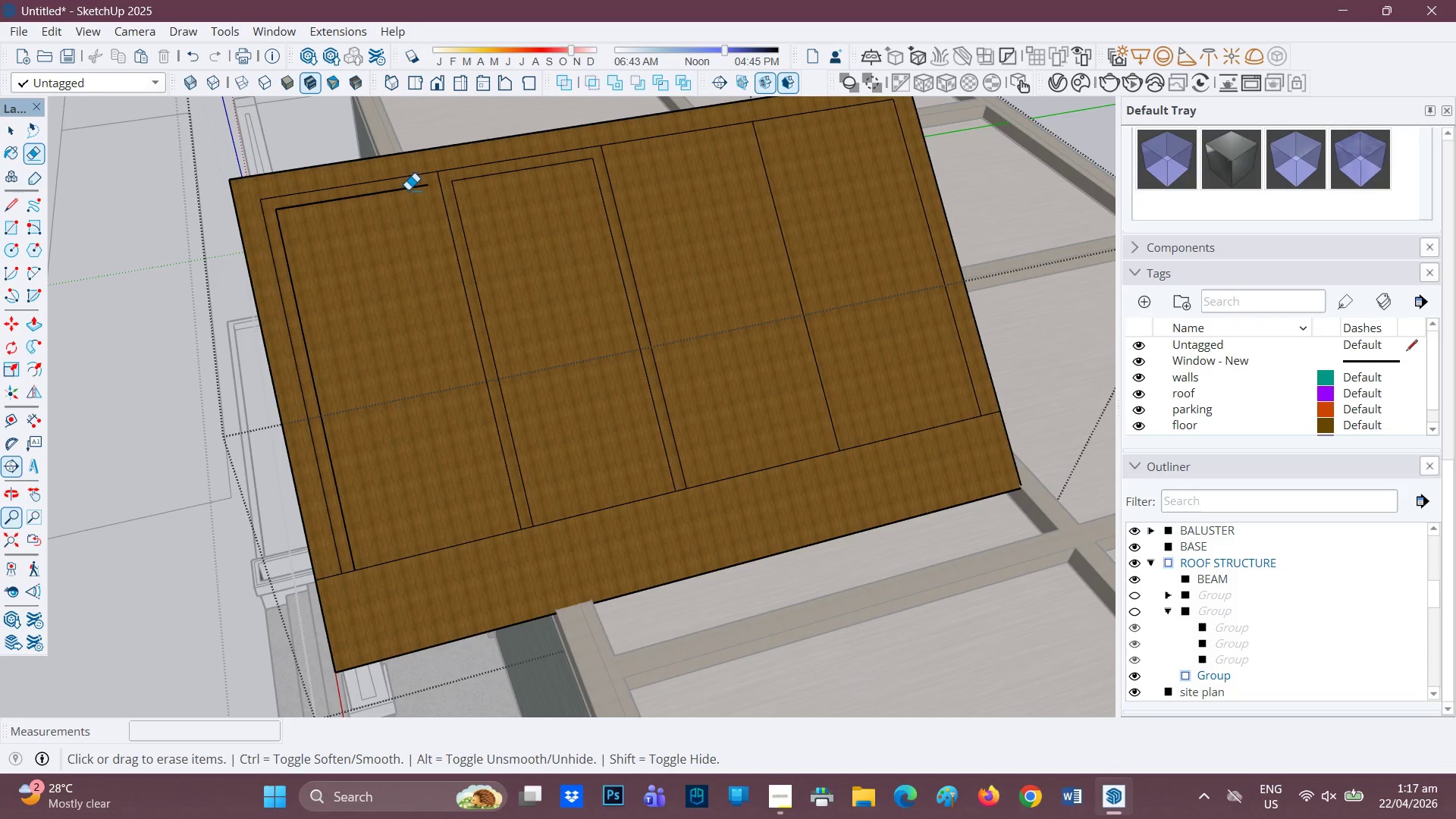 
left_click_drag(start_coordinate=[408, 190], to_coordinate=[402, 198])
 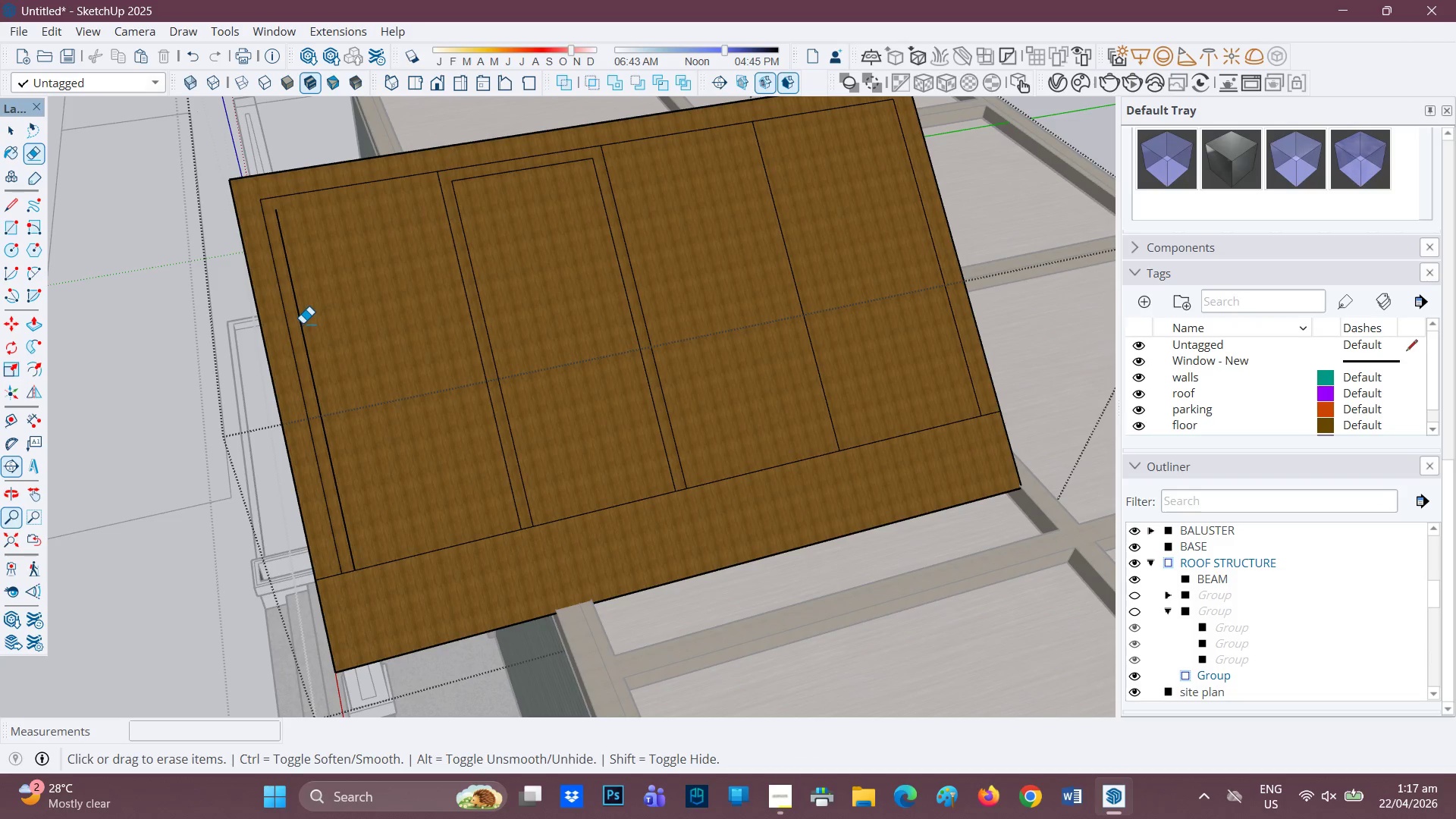 
left_click([303, 323])
 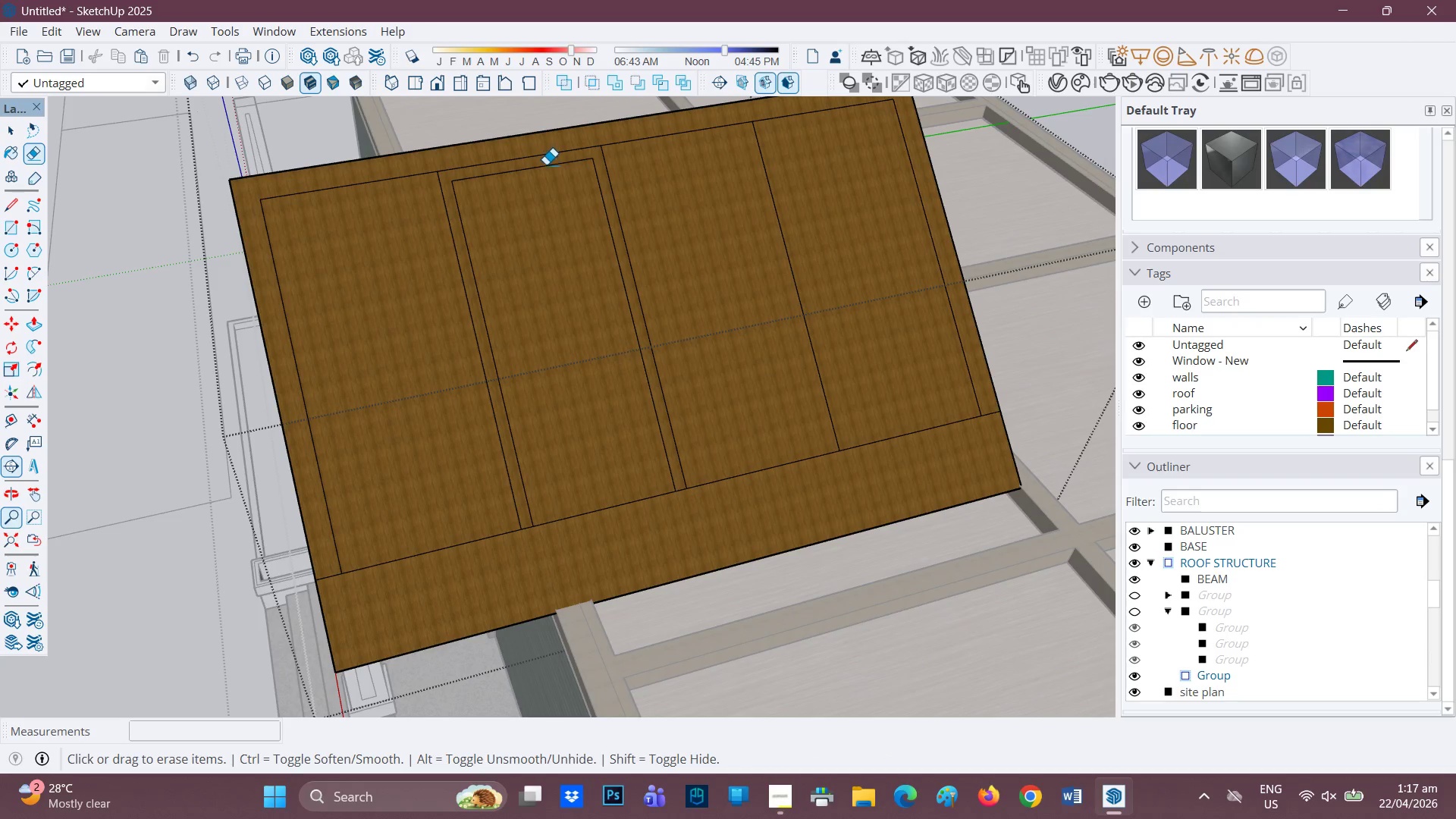 
left_click_drag(start_coordinate=[528, 174], to_coordinate=[476, 184])
 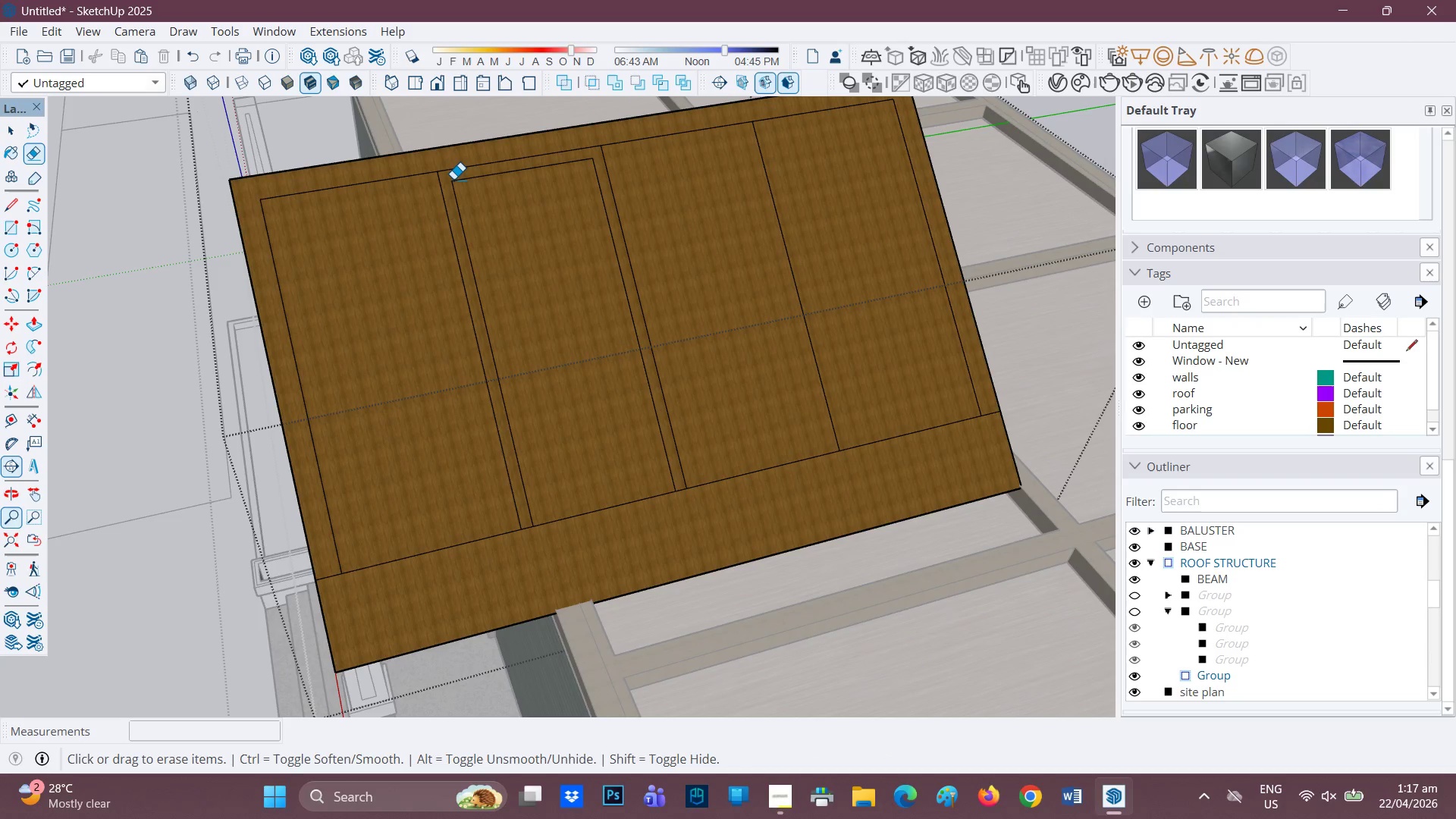 
left_click_drag(start_coordinate=[453, 179], to_coordinate=[452, 189])
 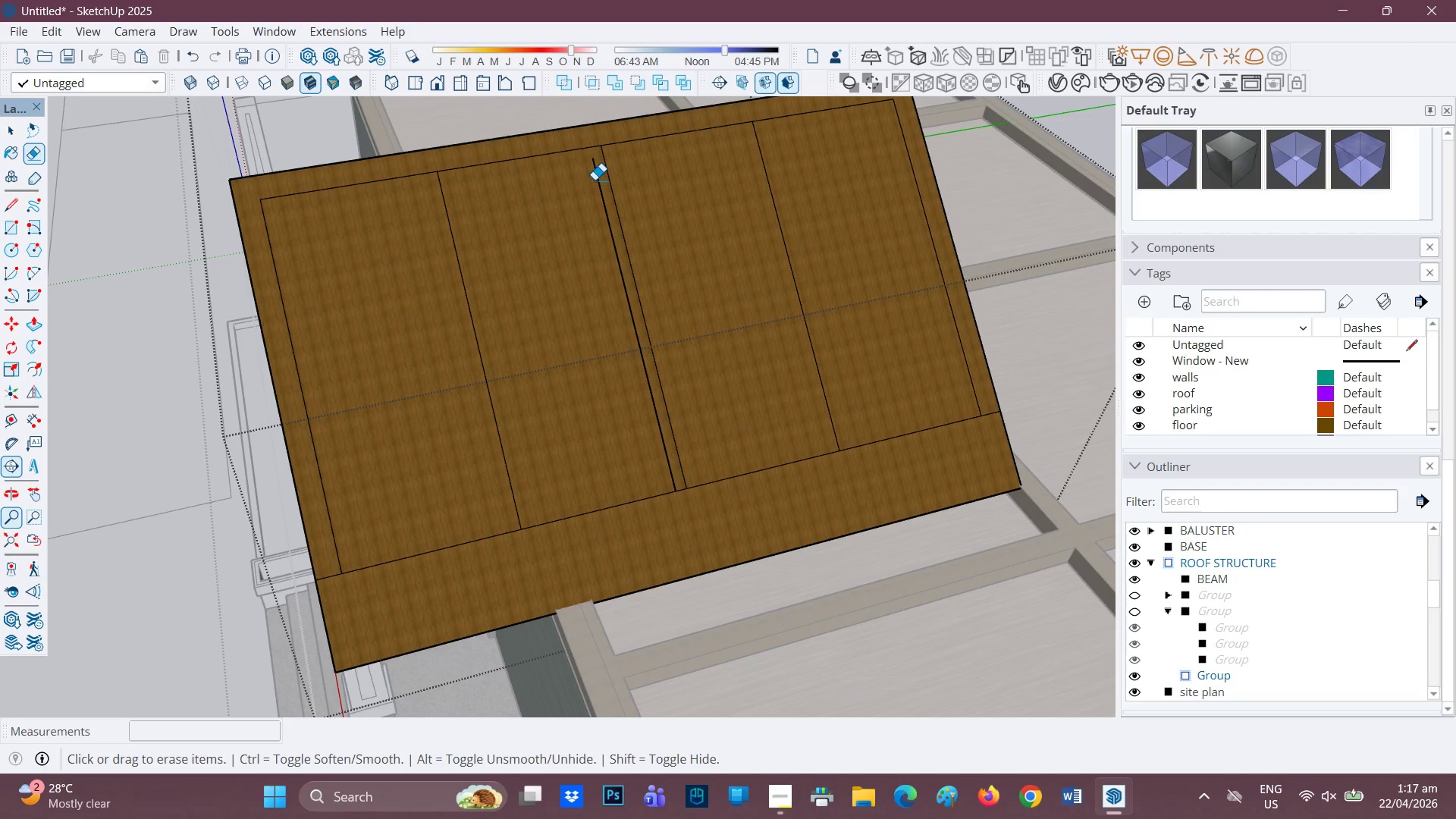 
left_click_drag(start_coordinate=[595, 181], to_coordinate=[599, 187])
 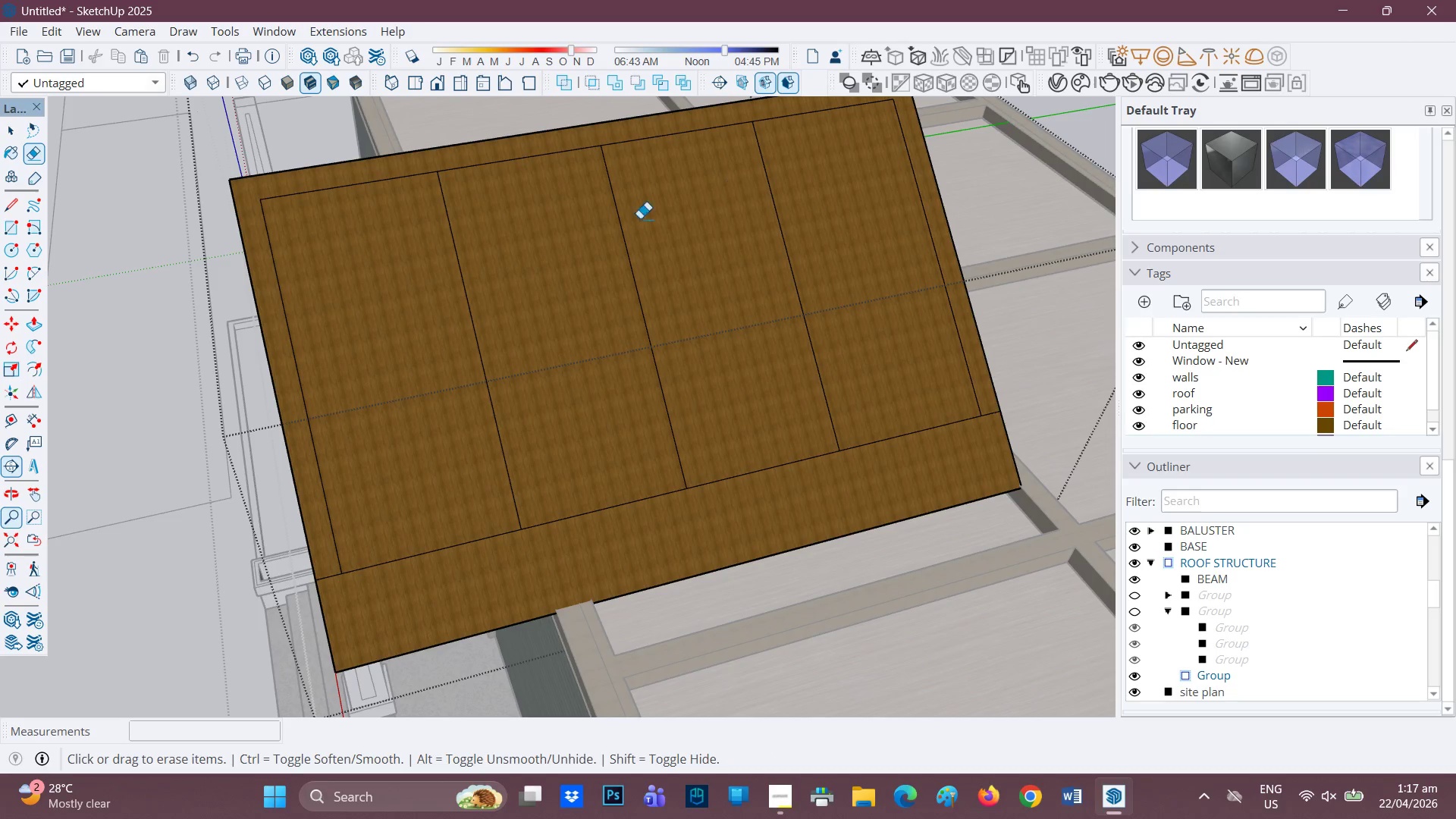 
scroll: coordinate [532, 253], scroll_direction: none, amount: 0.0
 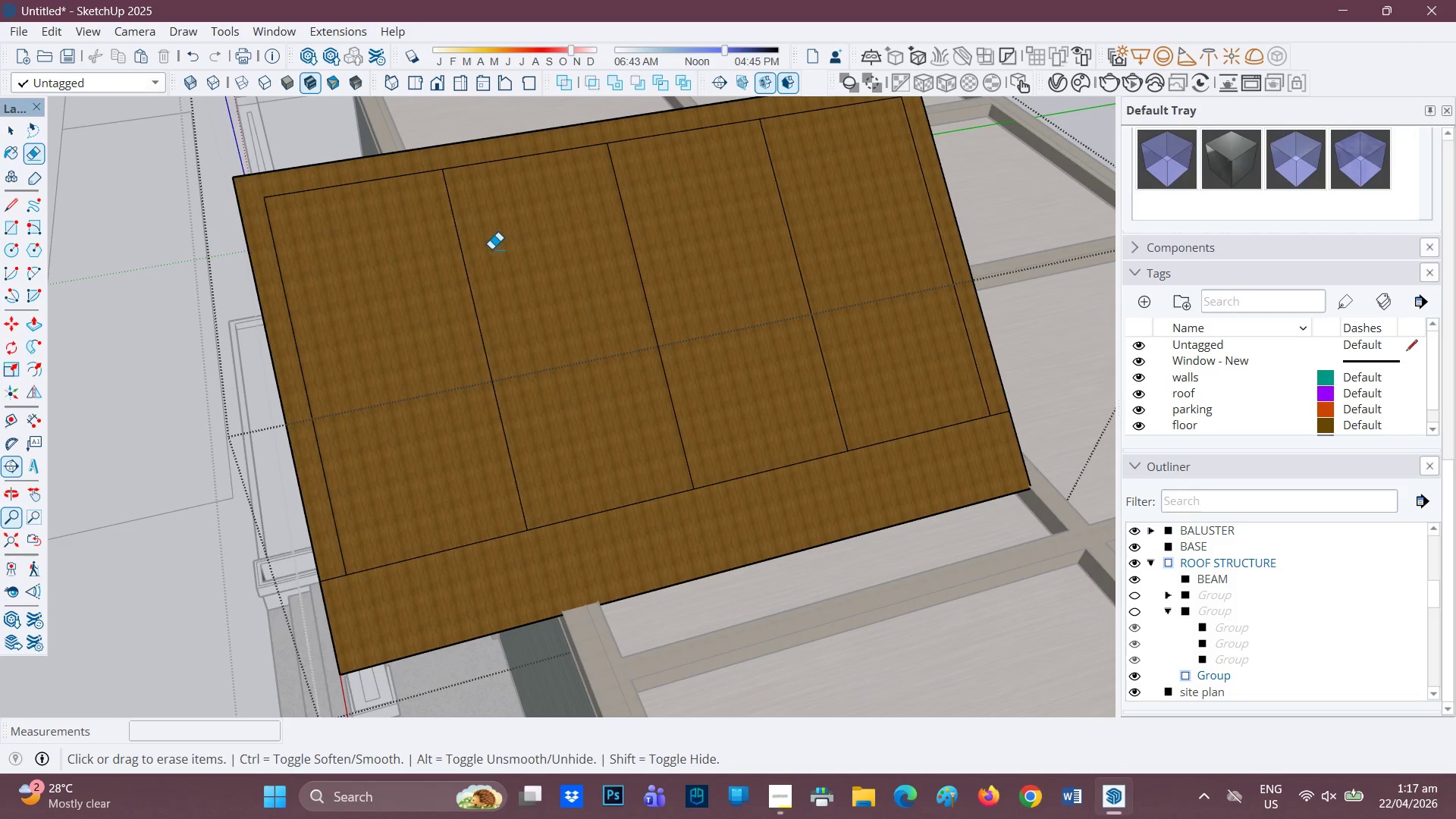 
type(FF)
 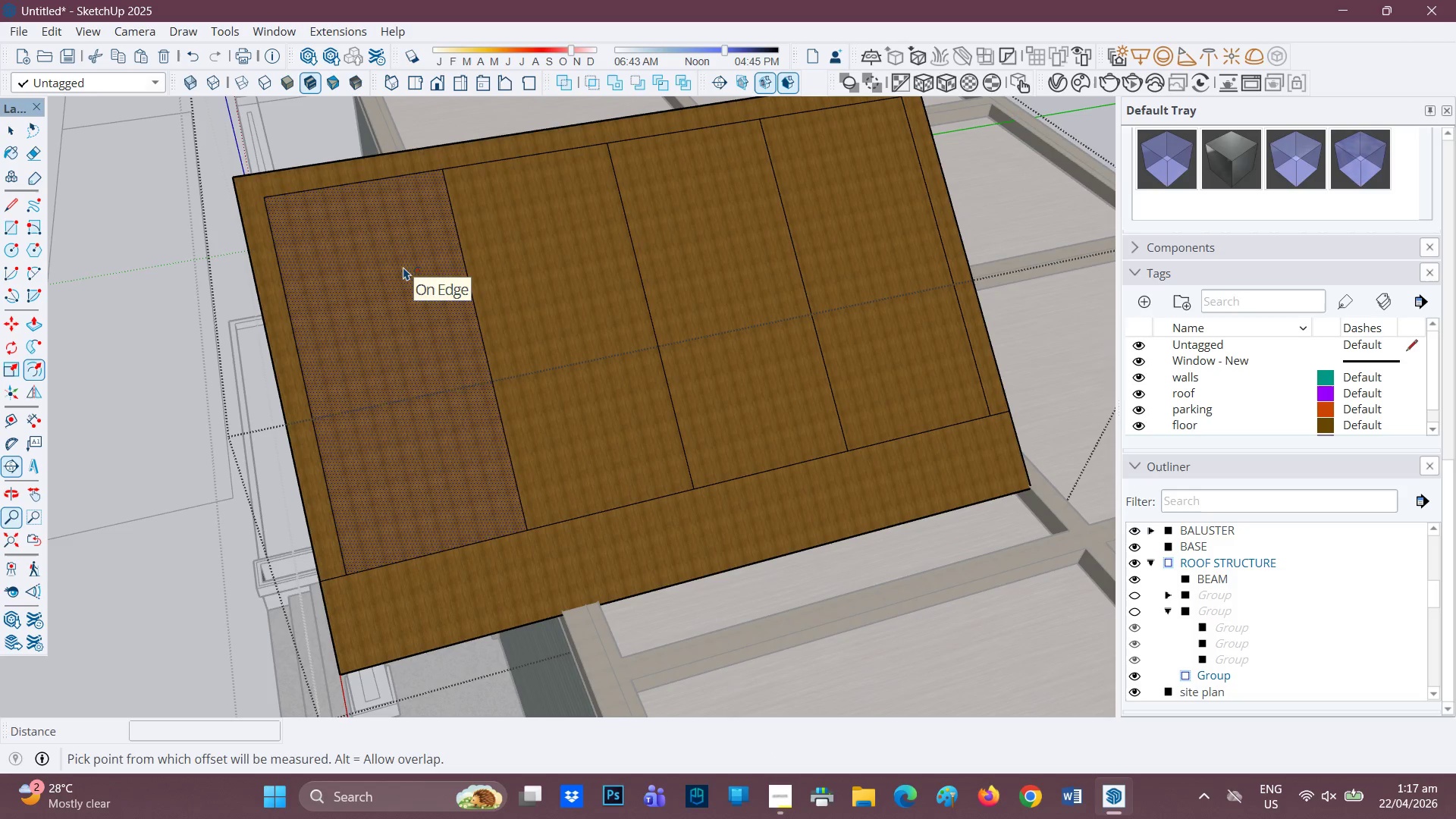 
left_click([403, 267])
 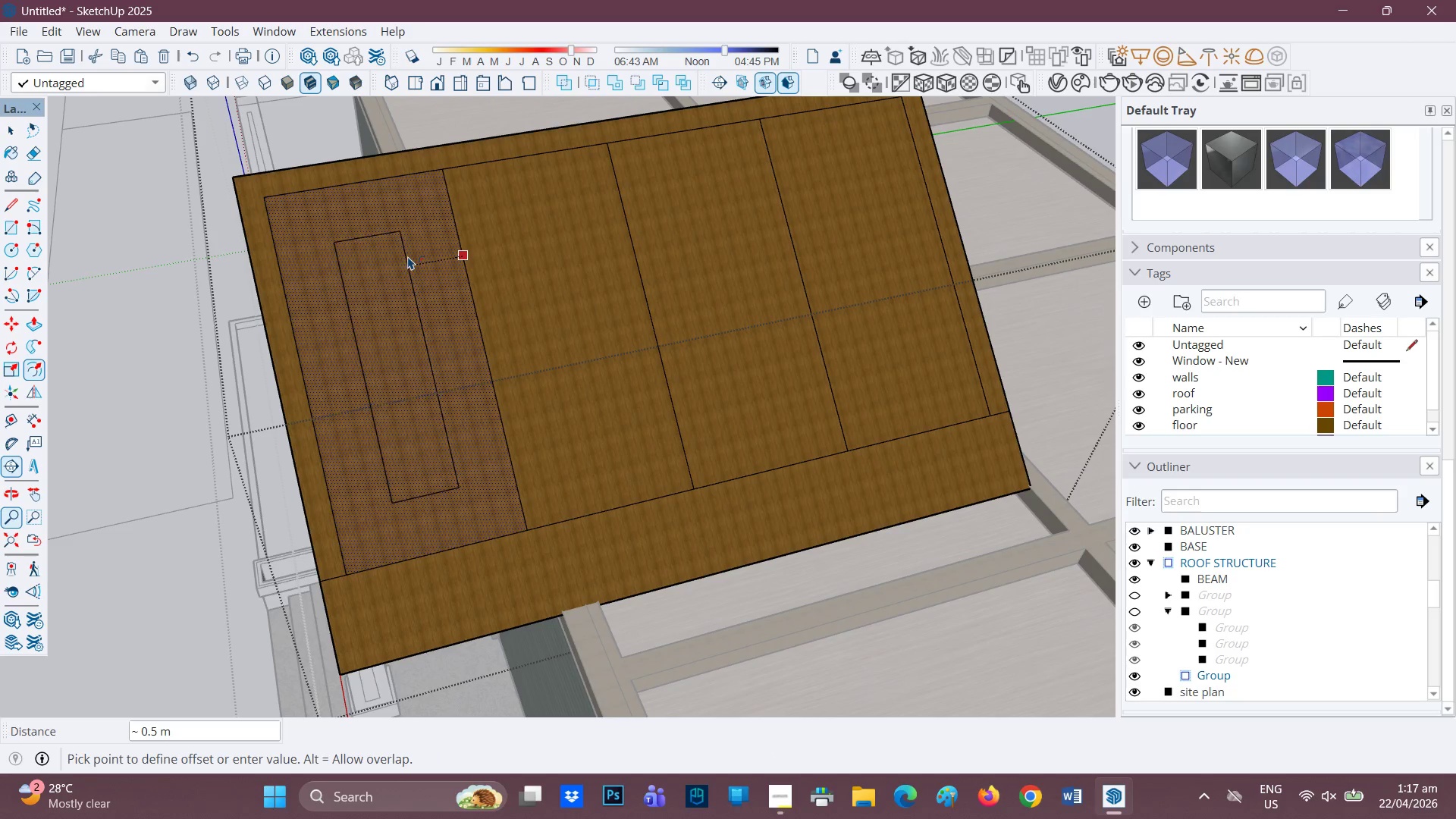 
key(Period)
 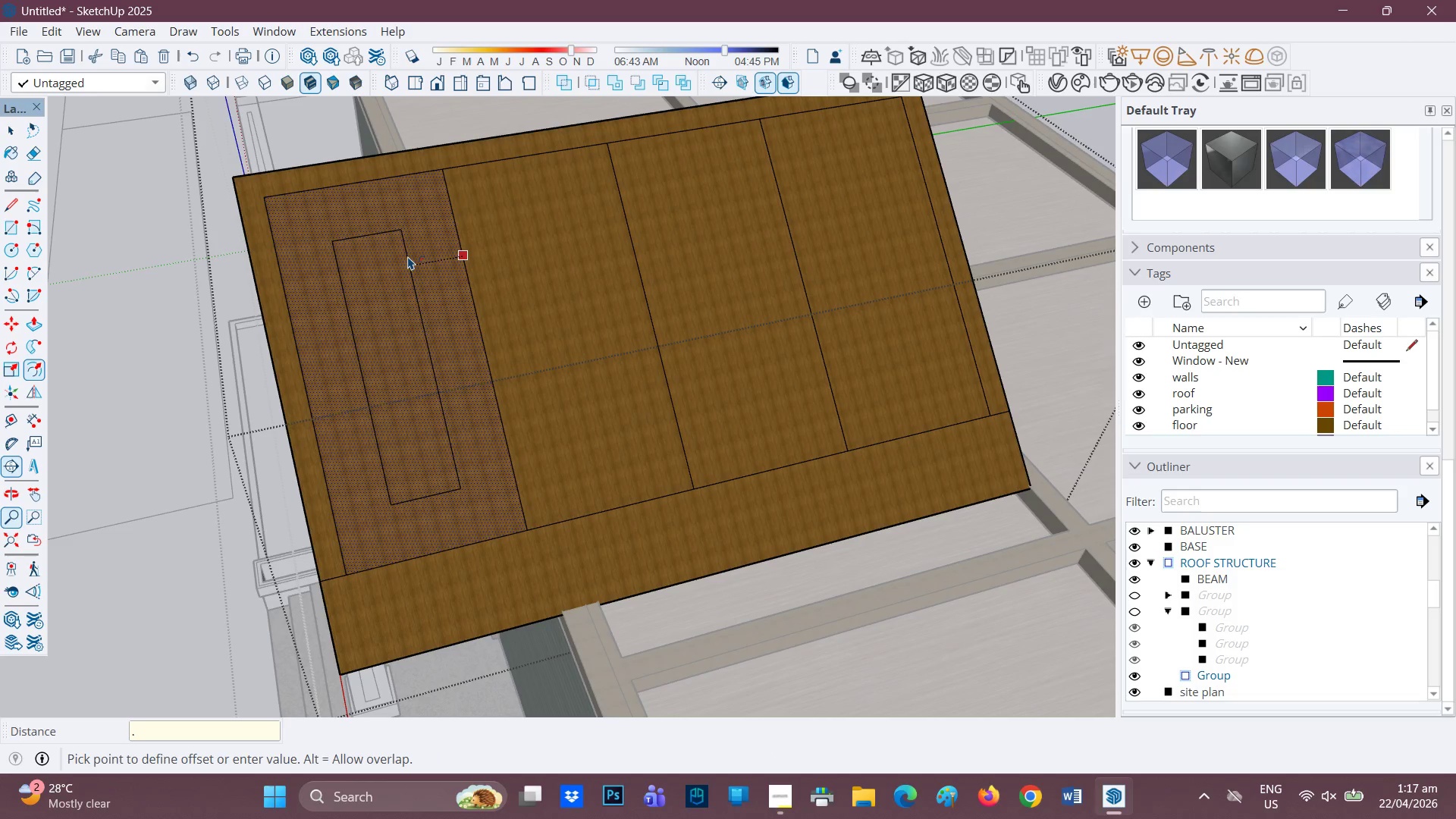 
key(1)
 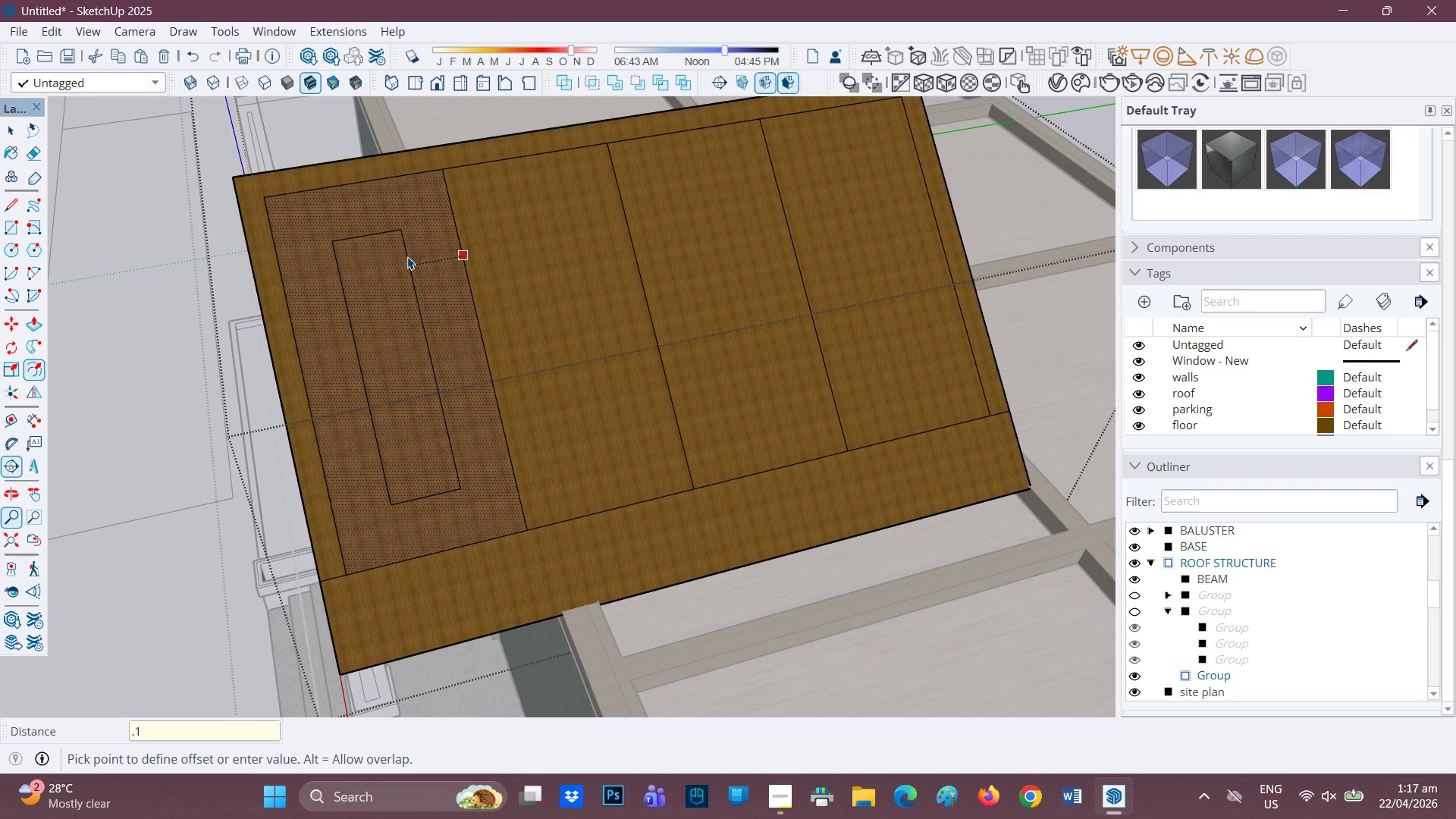 
key(Enter)
 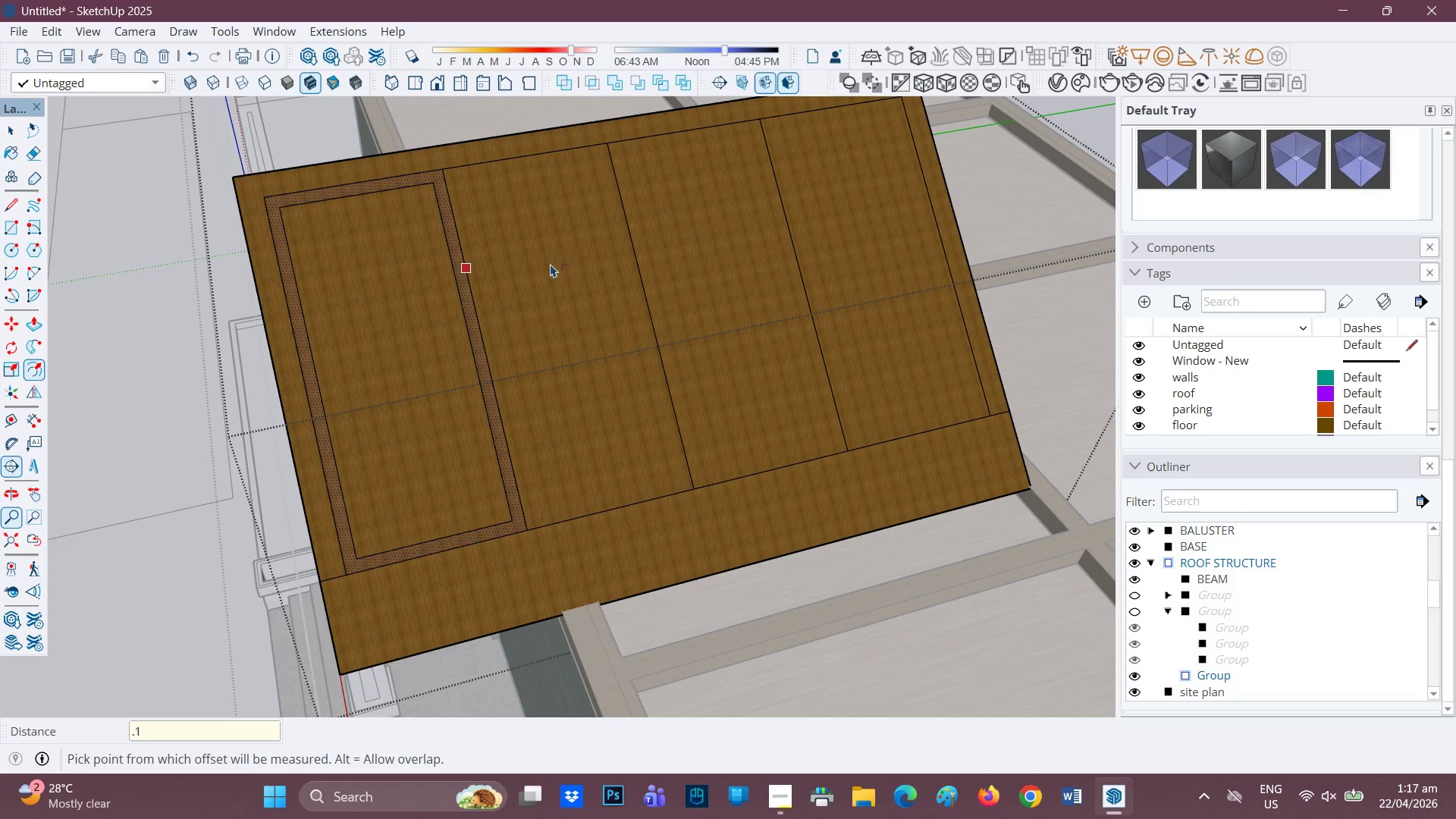 
key(Space)
 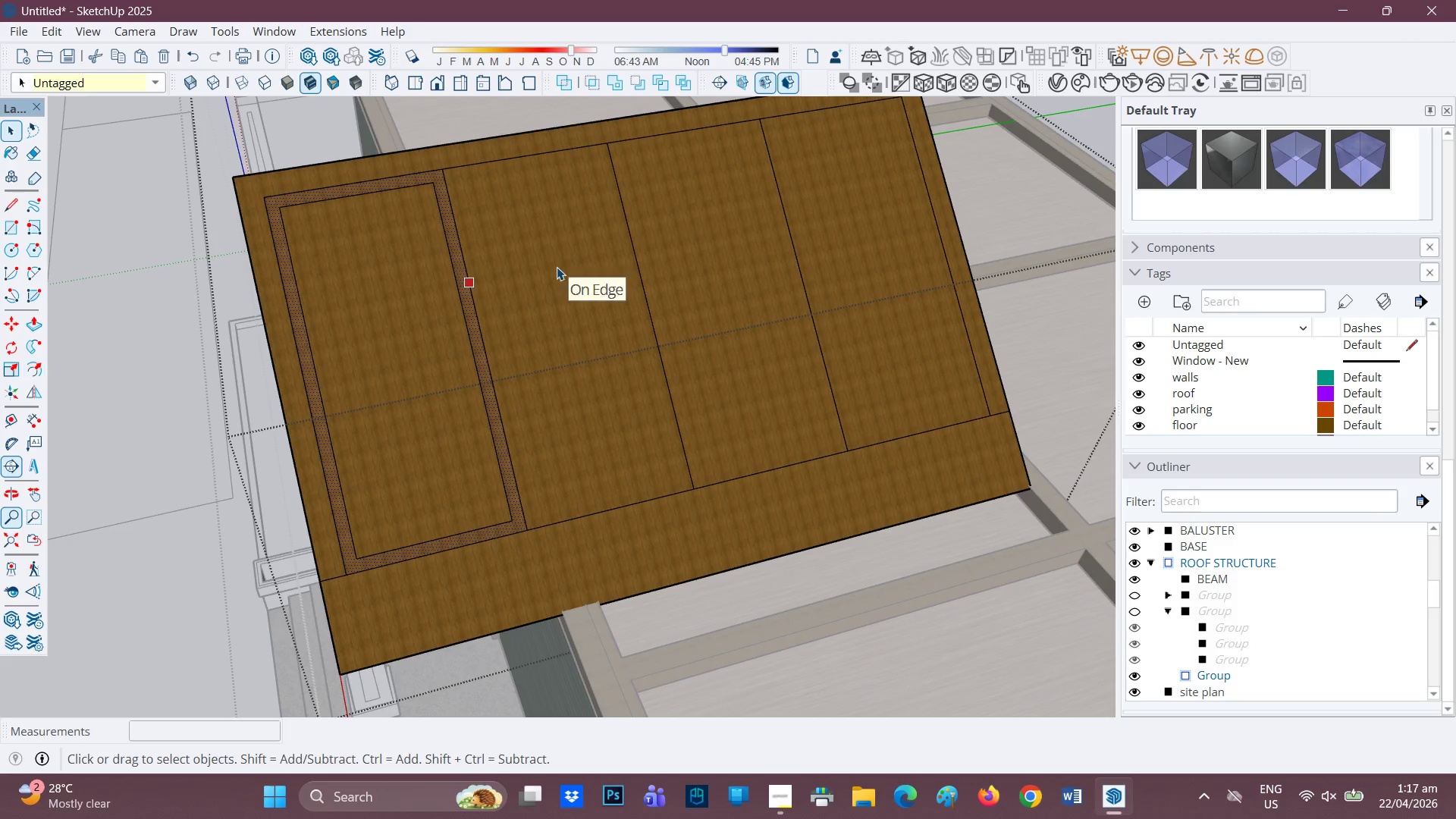 
left_click([557, 267])
 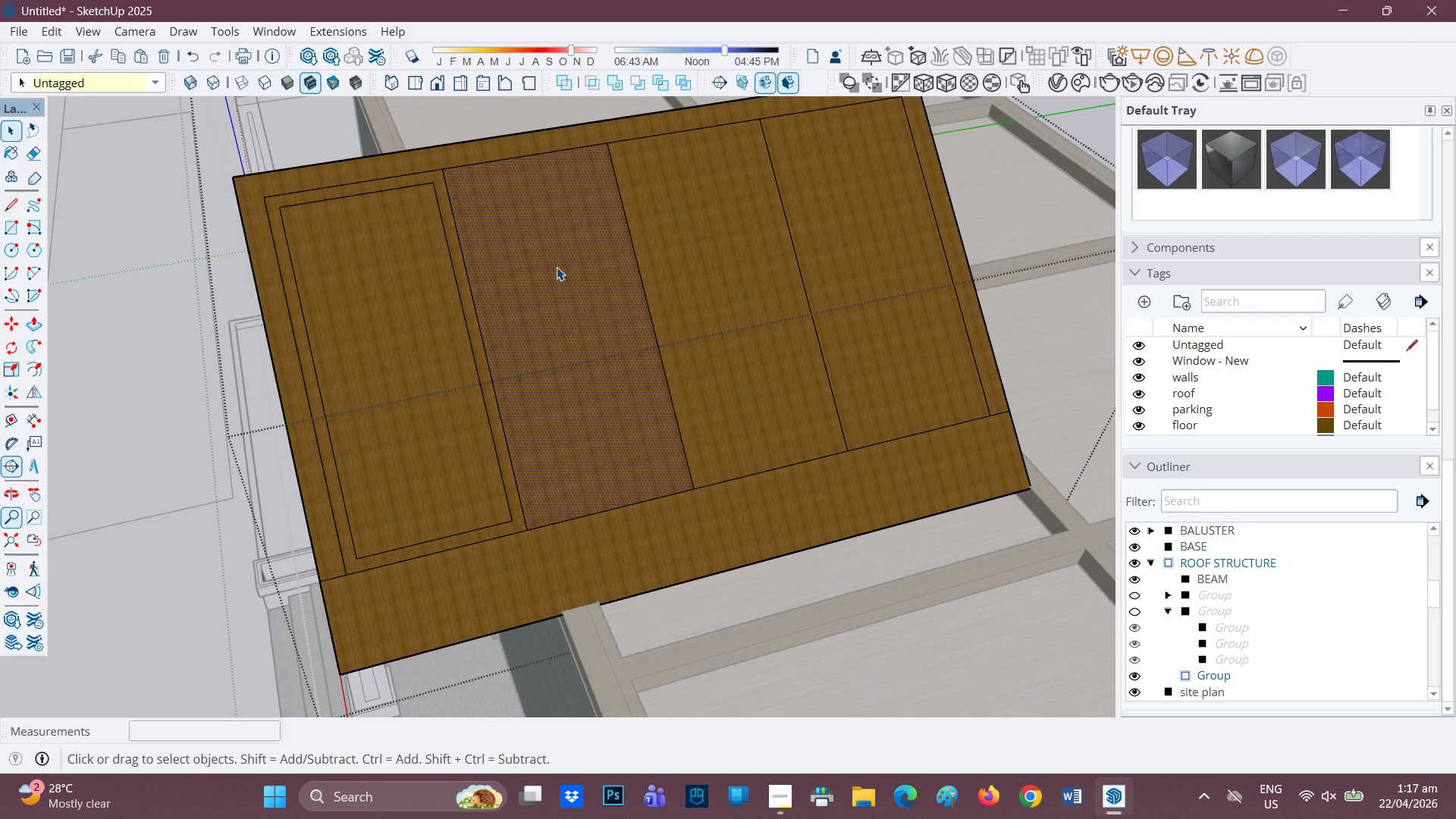 
key(F)
 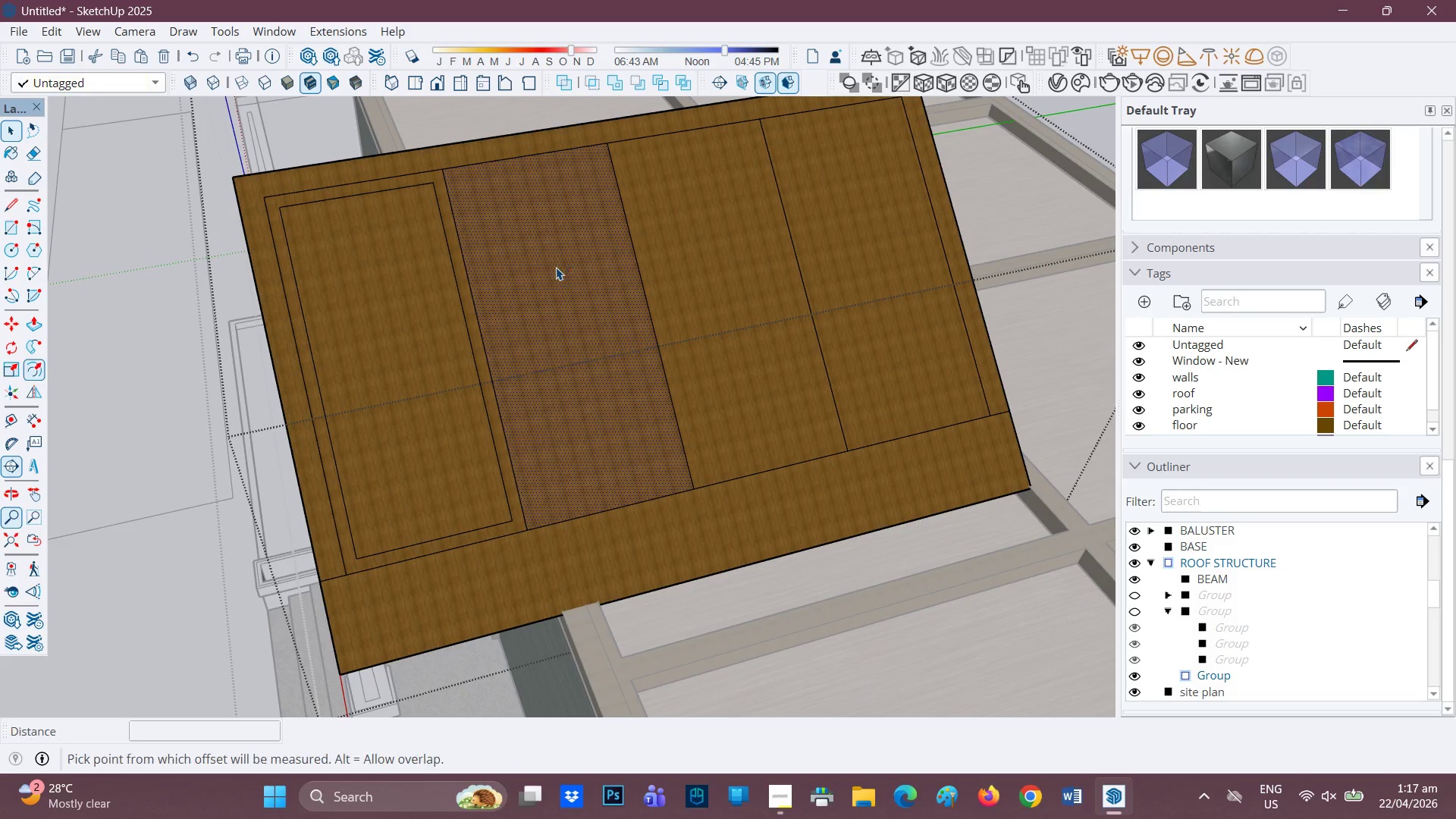 
left_click([557, 267])
 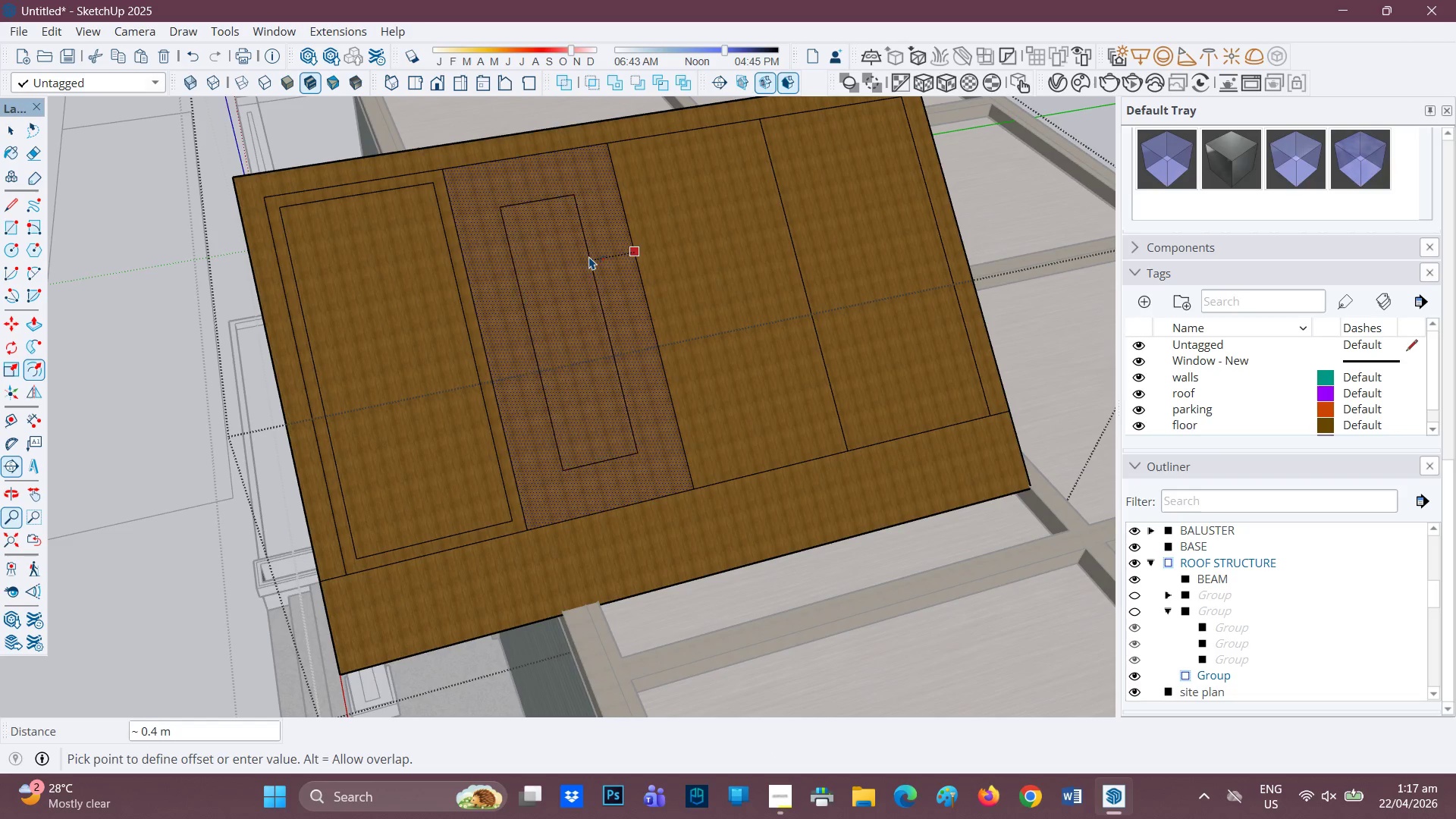 
key(Period)
 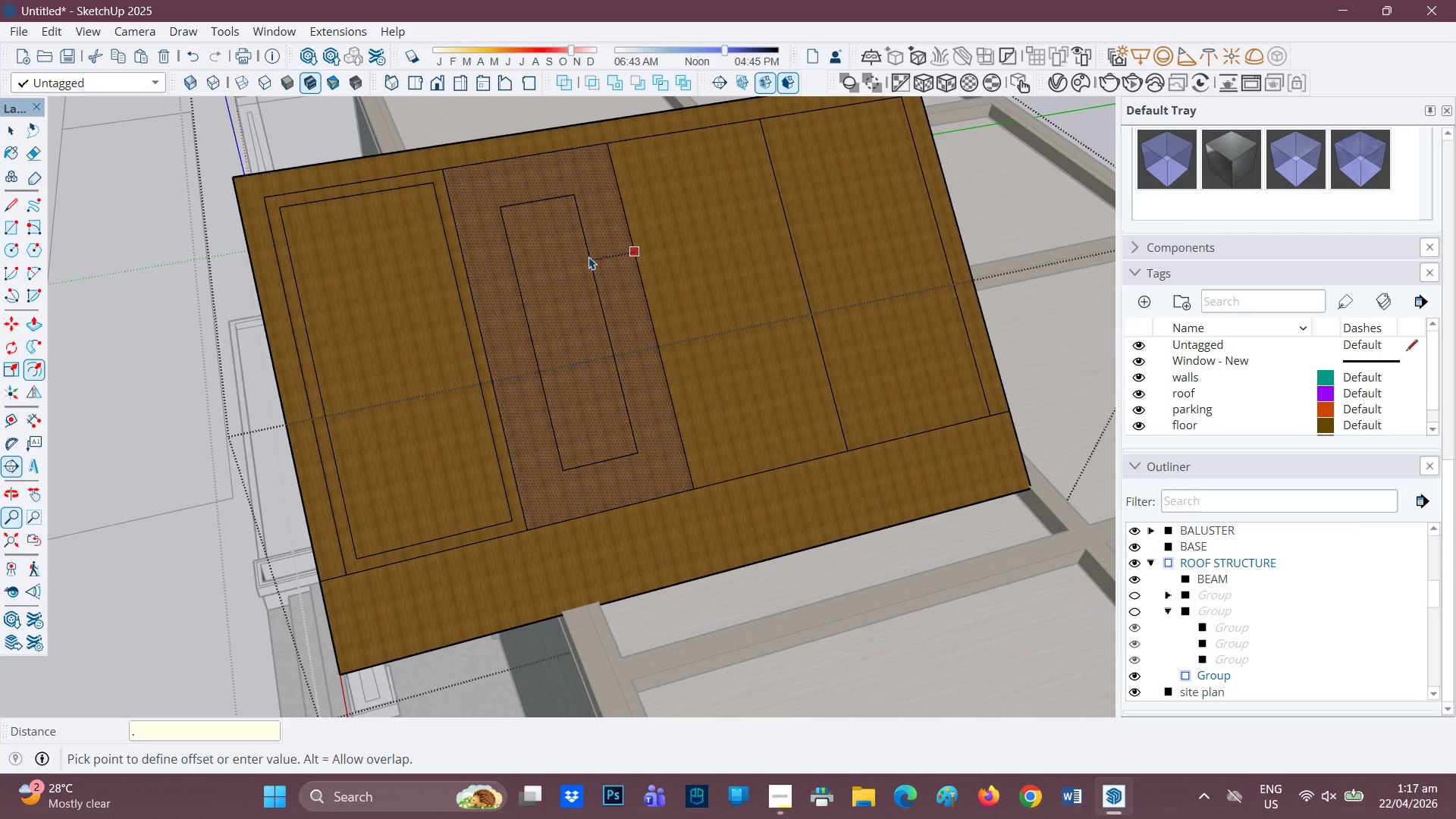 
key(1)
 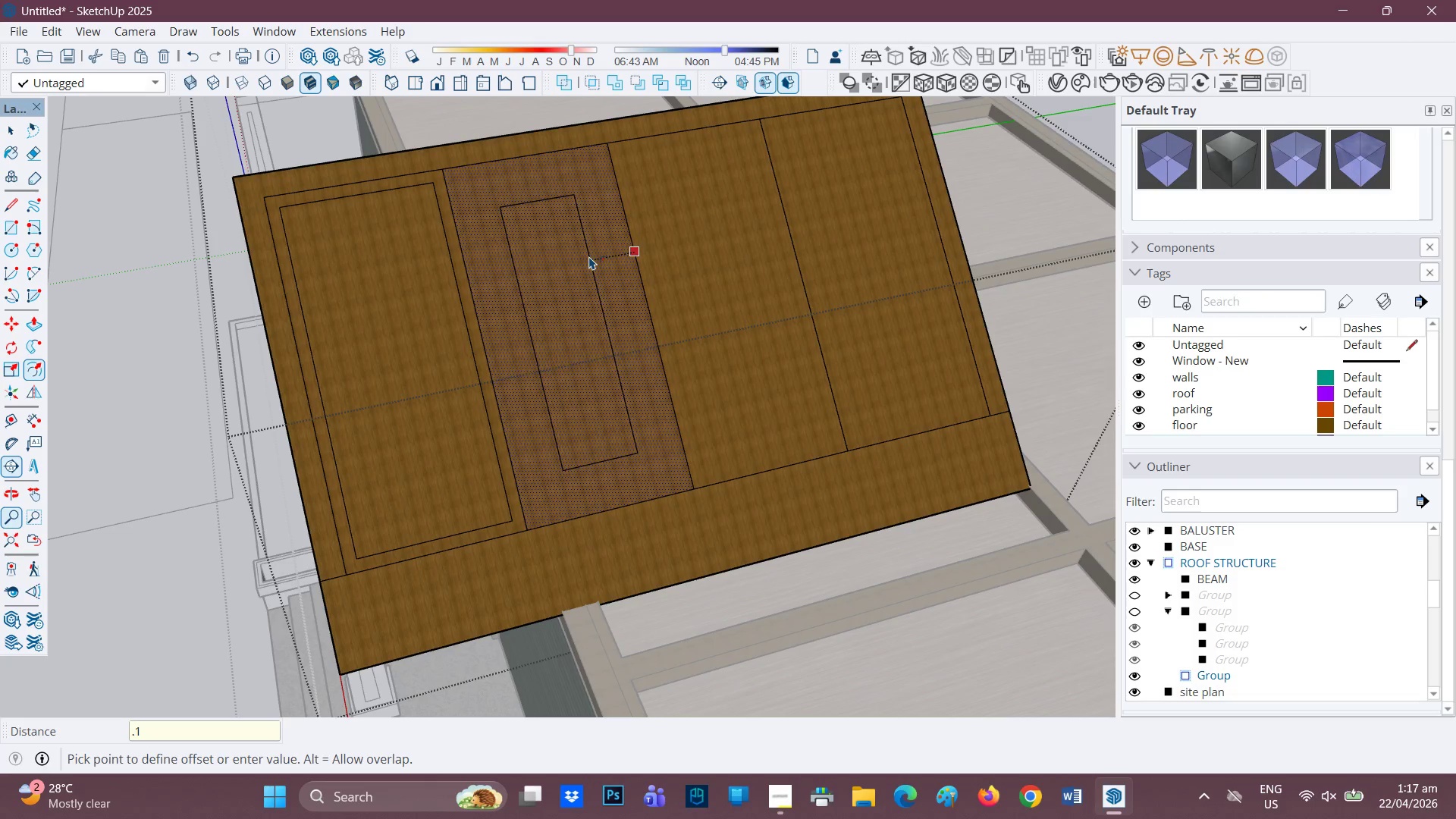 
key(Enter)
 